 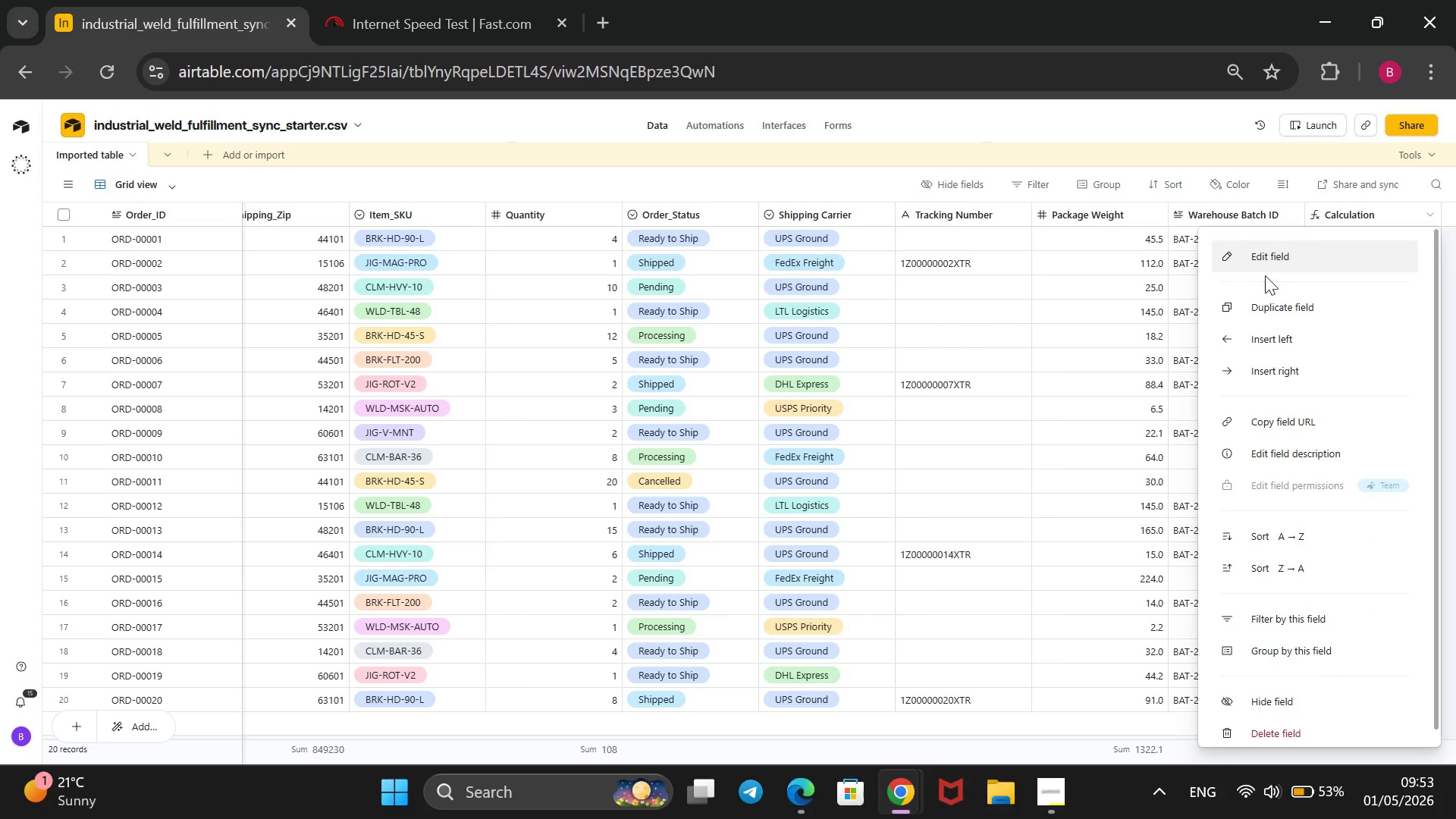 
left_click([1263, 268])
 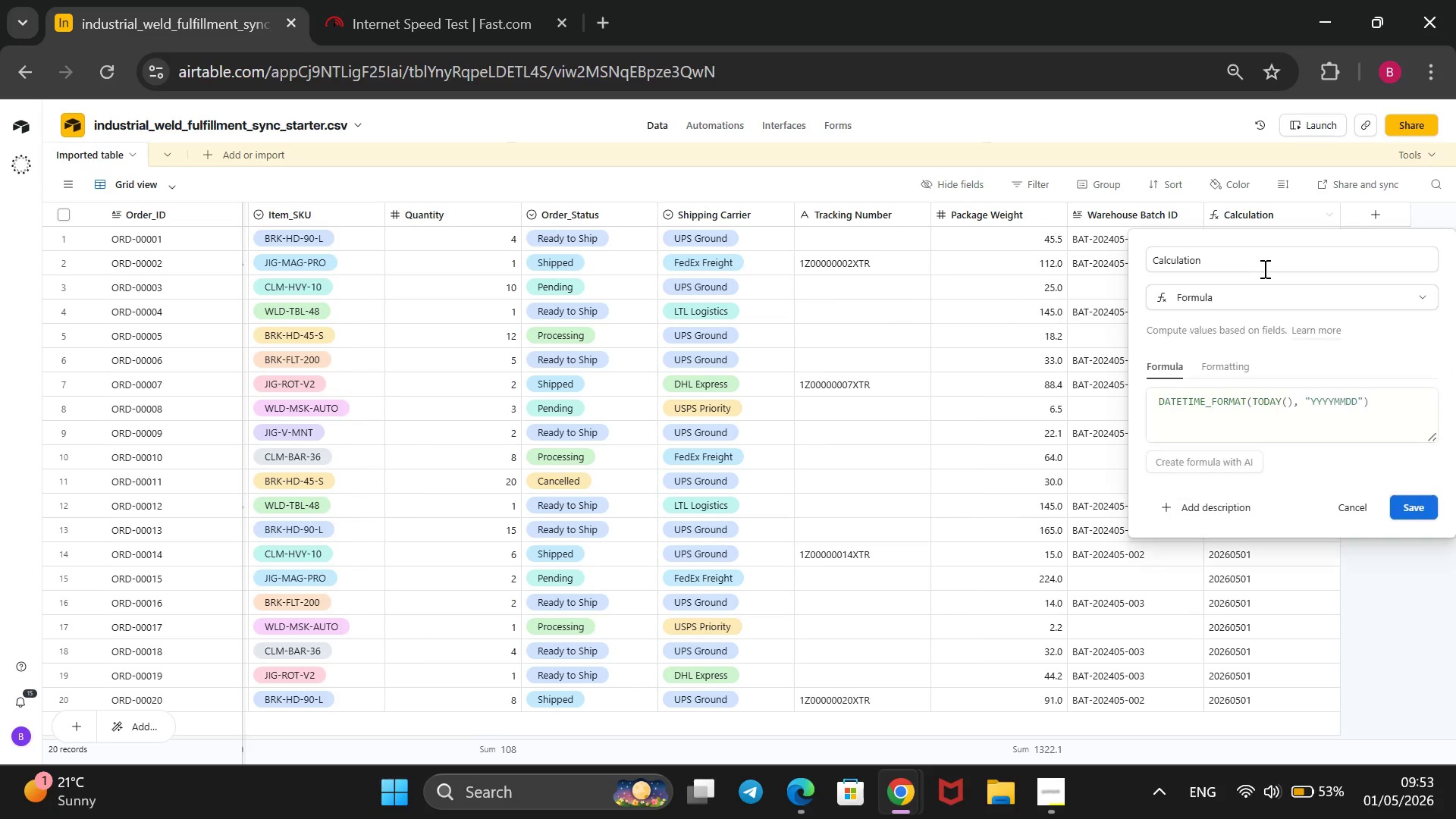 
left_click_drag(start_coordinate=[1219, 268], to_coordinate=[1112, 294])
 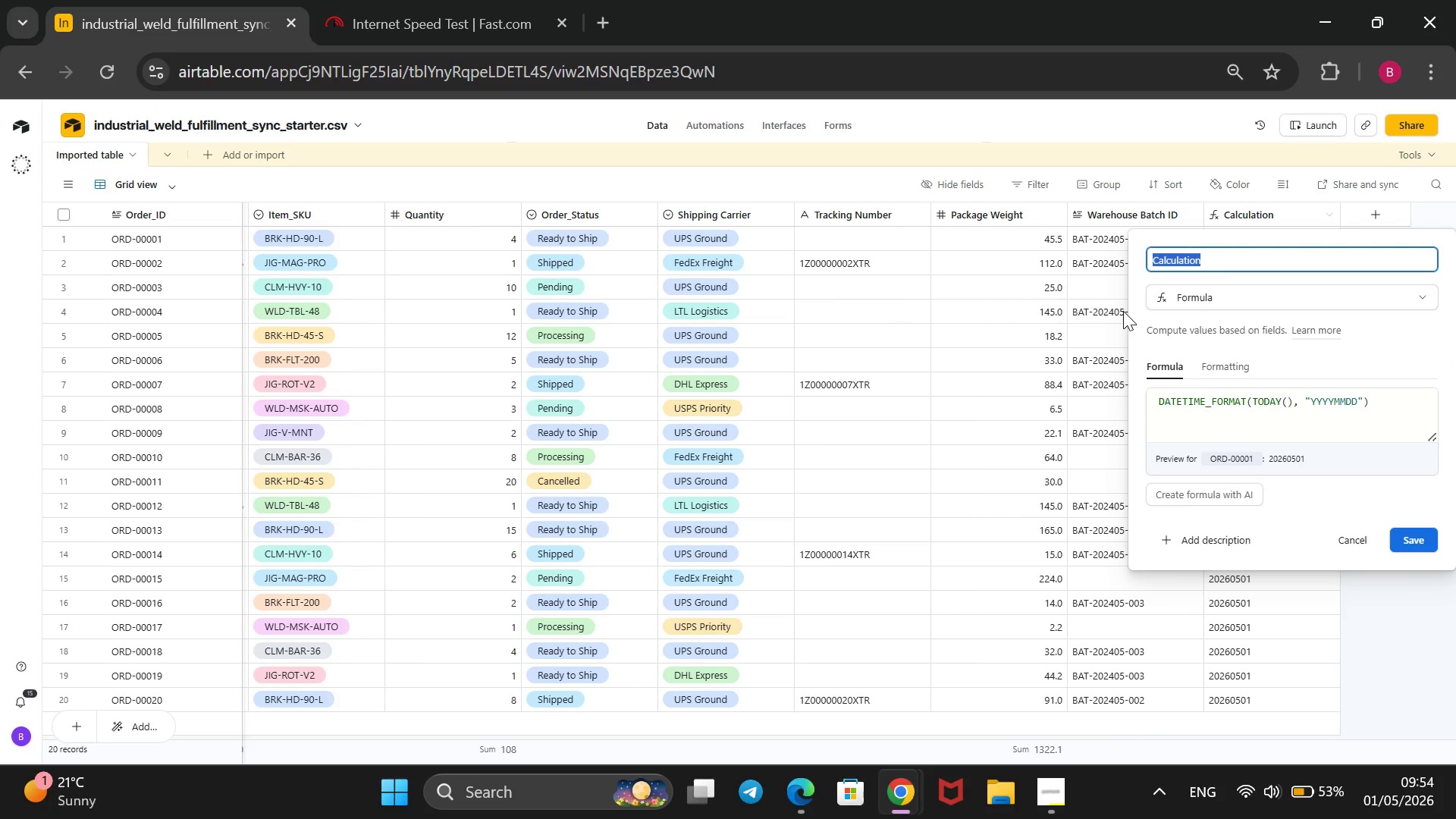 
key(Backspace)
type(Cuu)
key(Backspace)
type(rrent Time)
 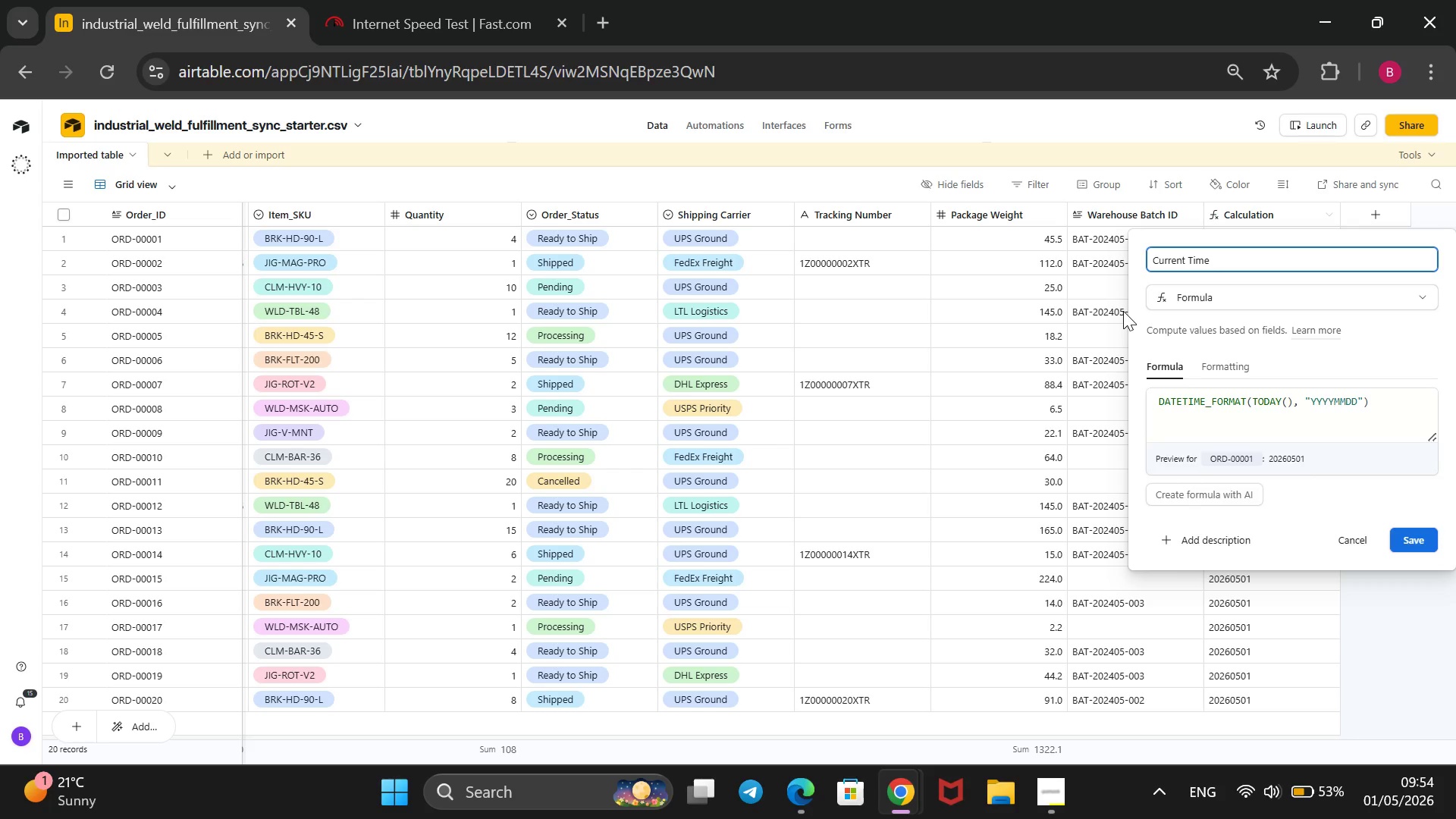 
key(Enter)
 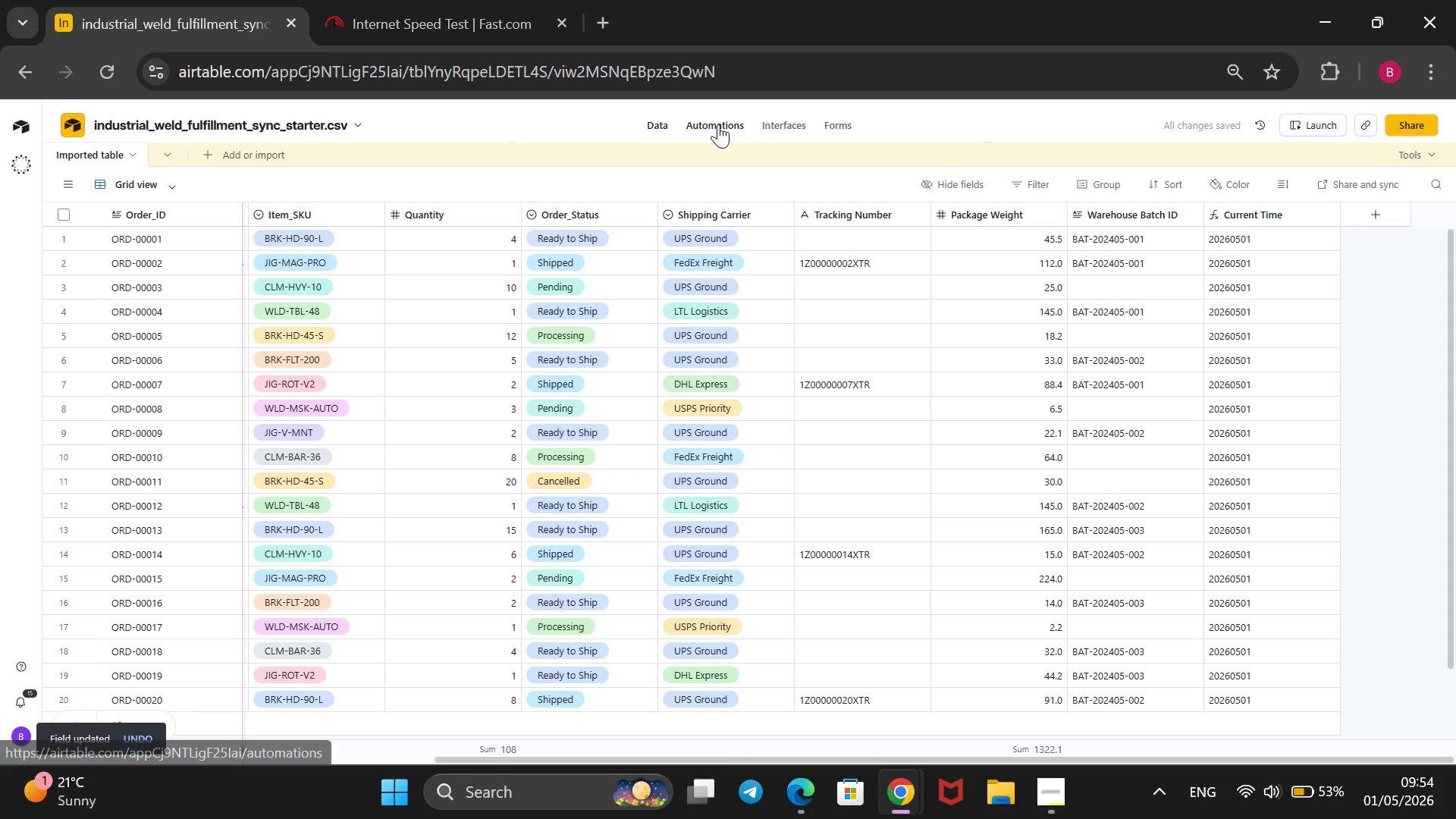 
left_click([718, 124])
 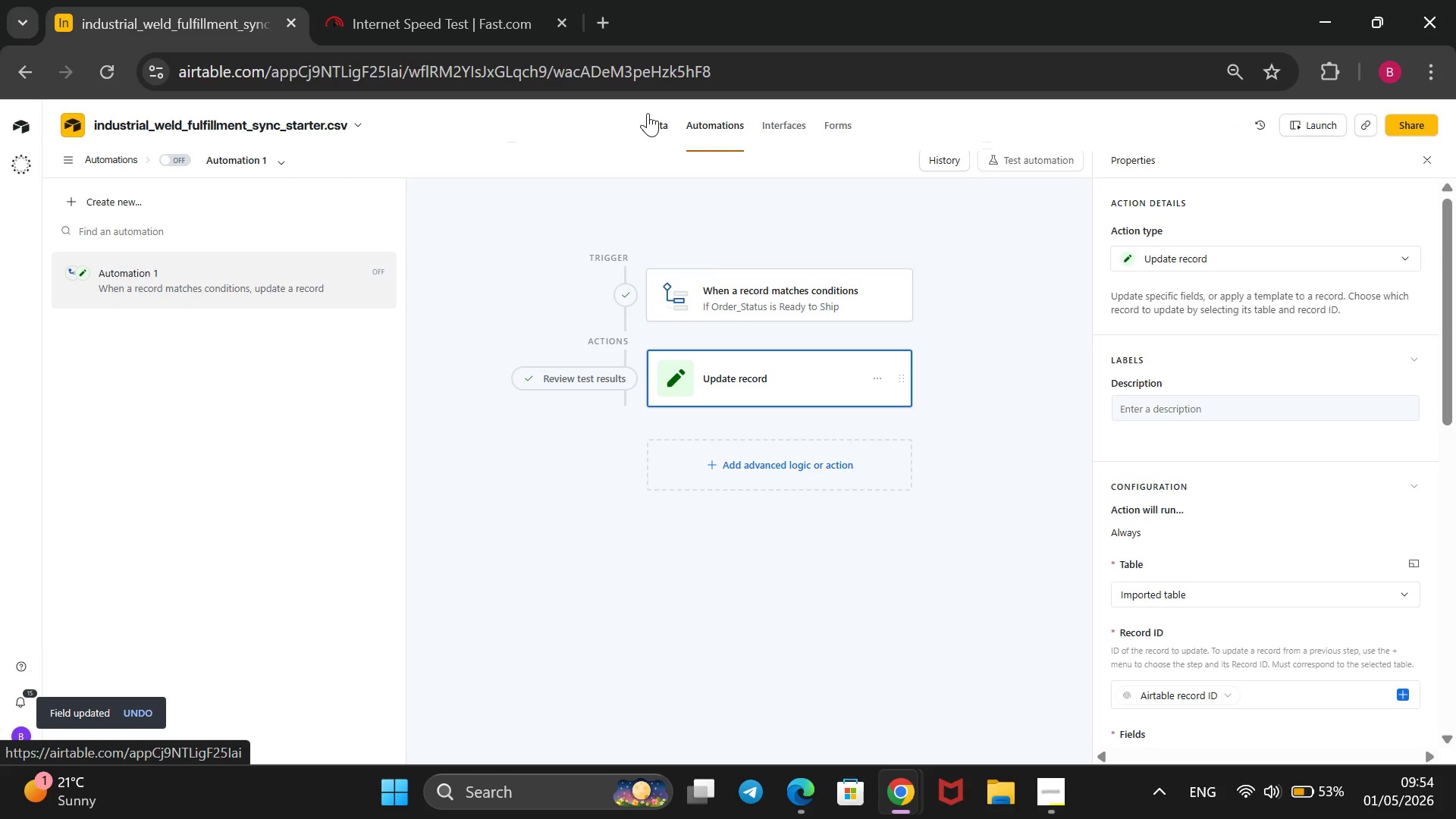 
wait(5.02)
 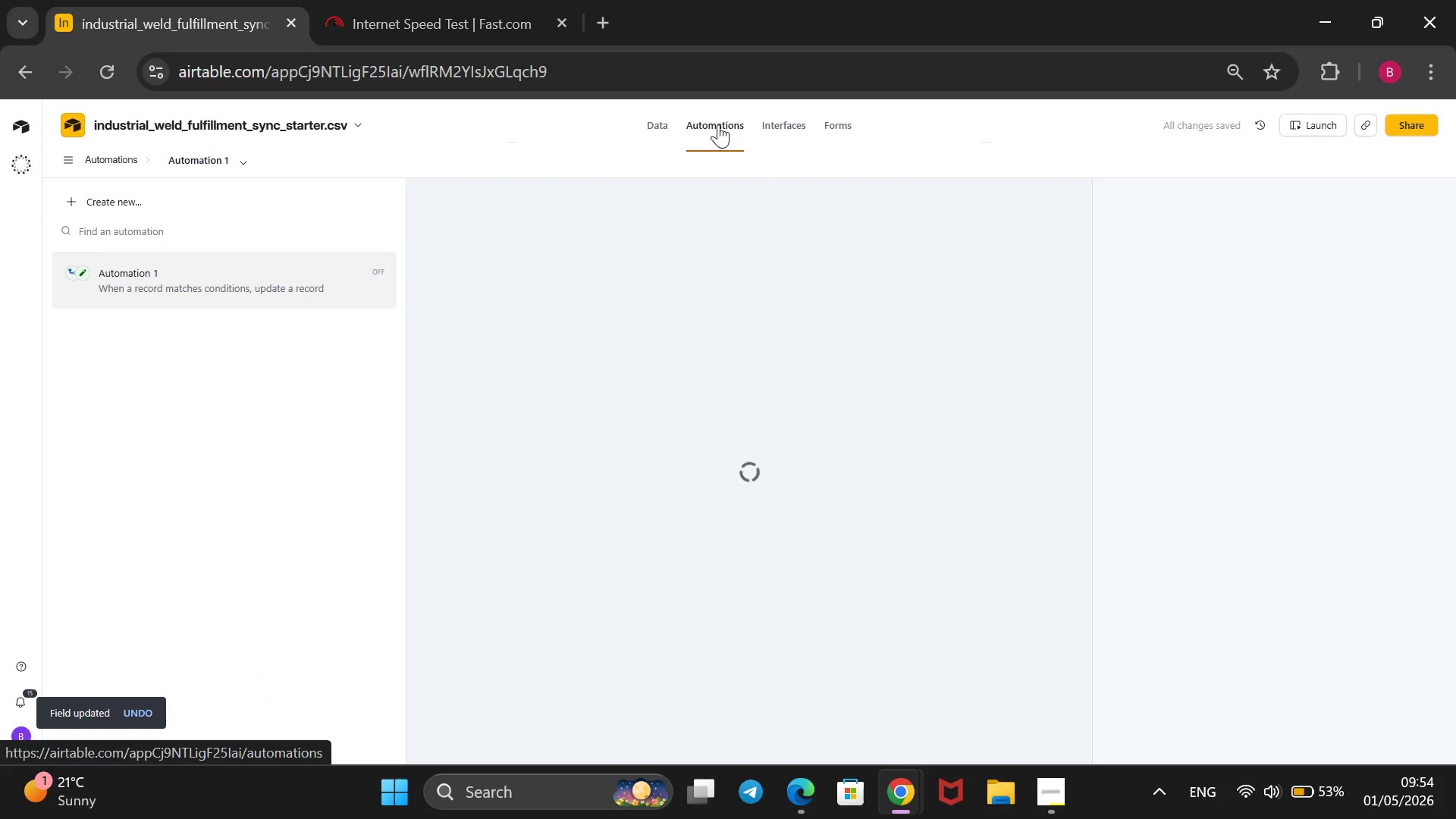 
left_click([658, 120])
 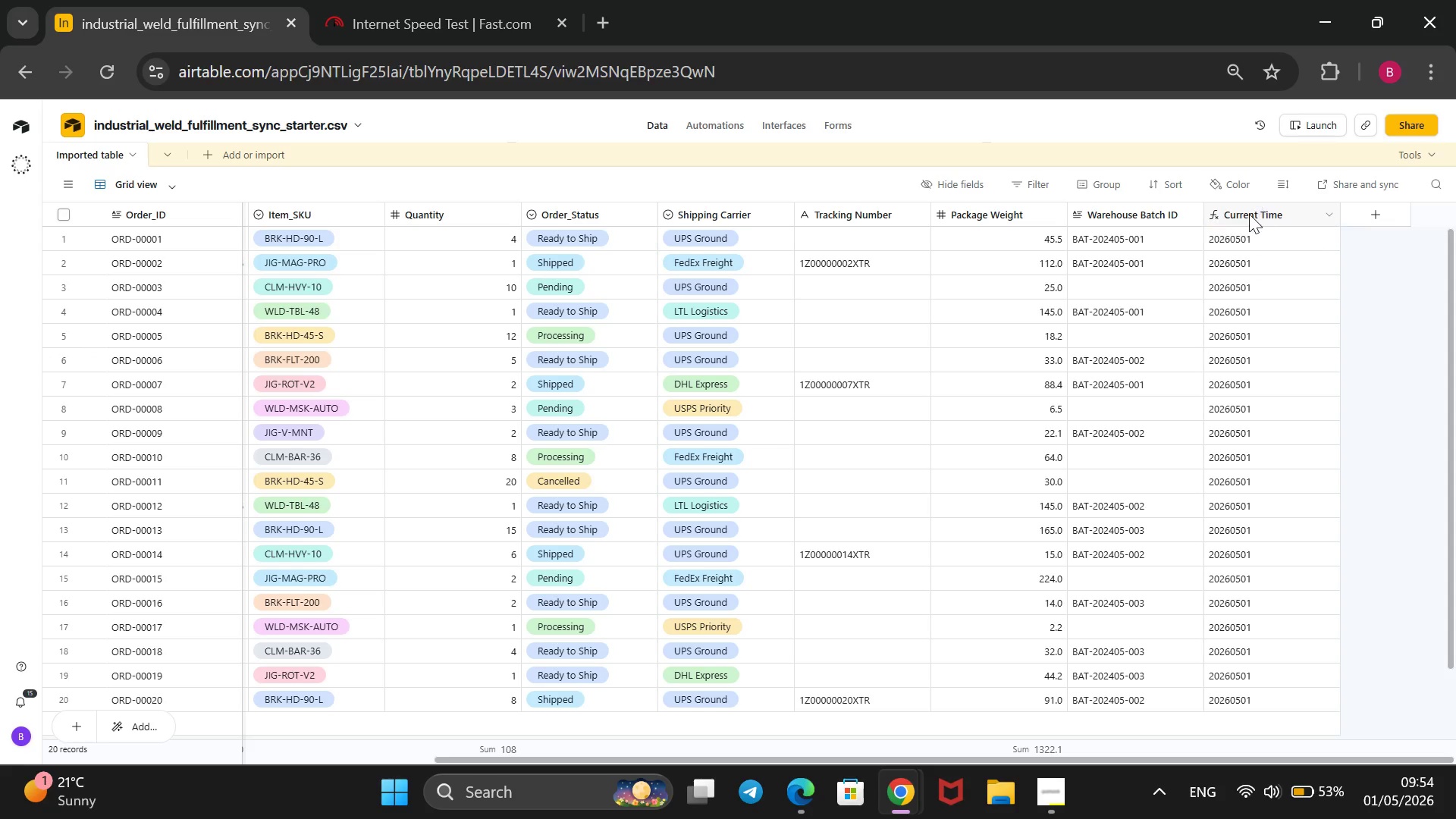 
wait(21.89)
 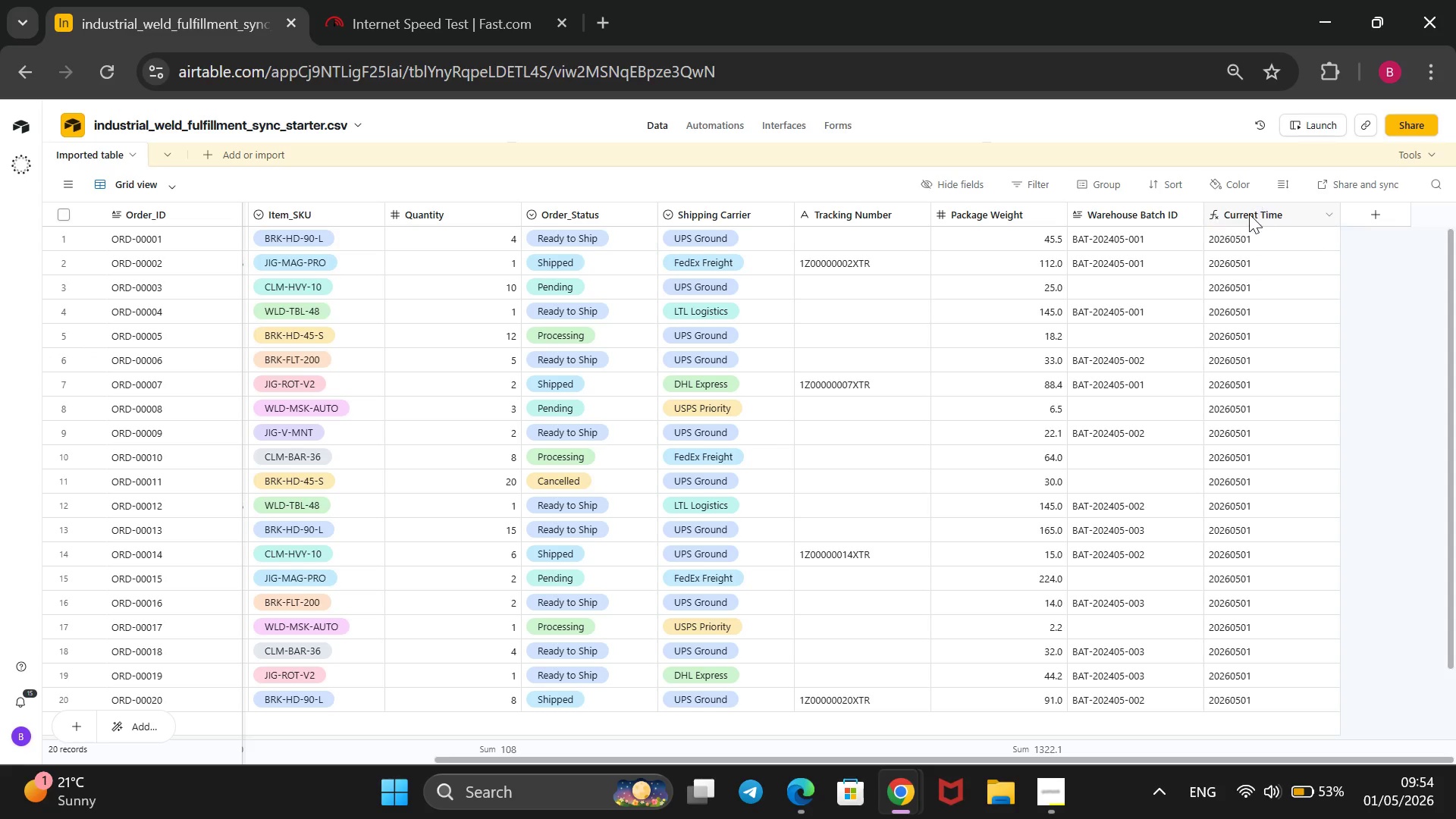 
mouse_move([1210, 215])
 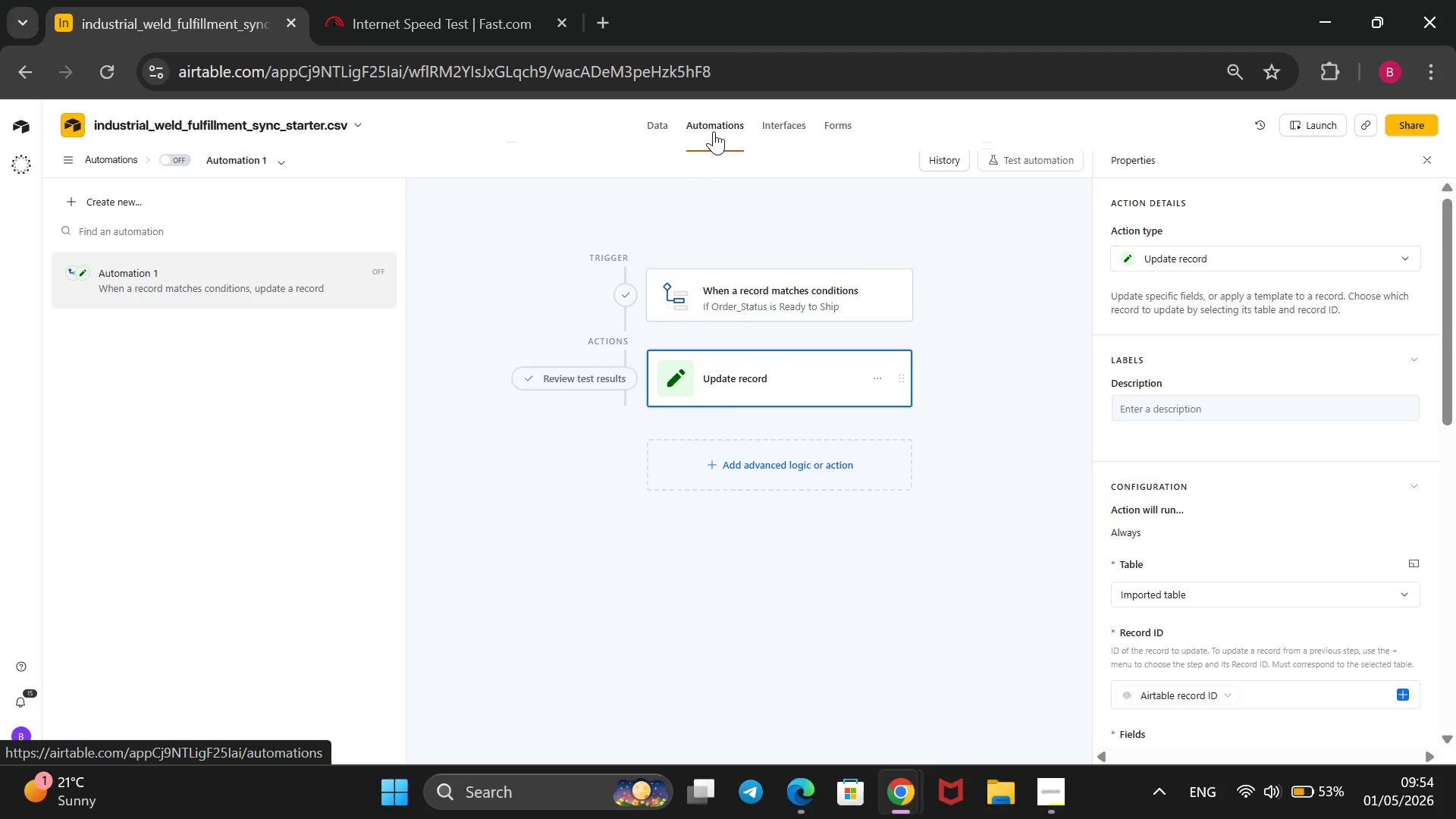 
wait(5.49)
 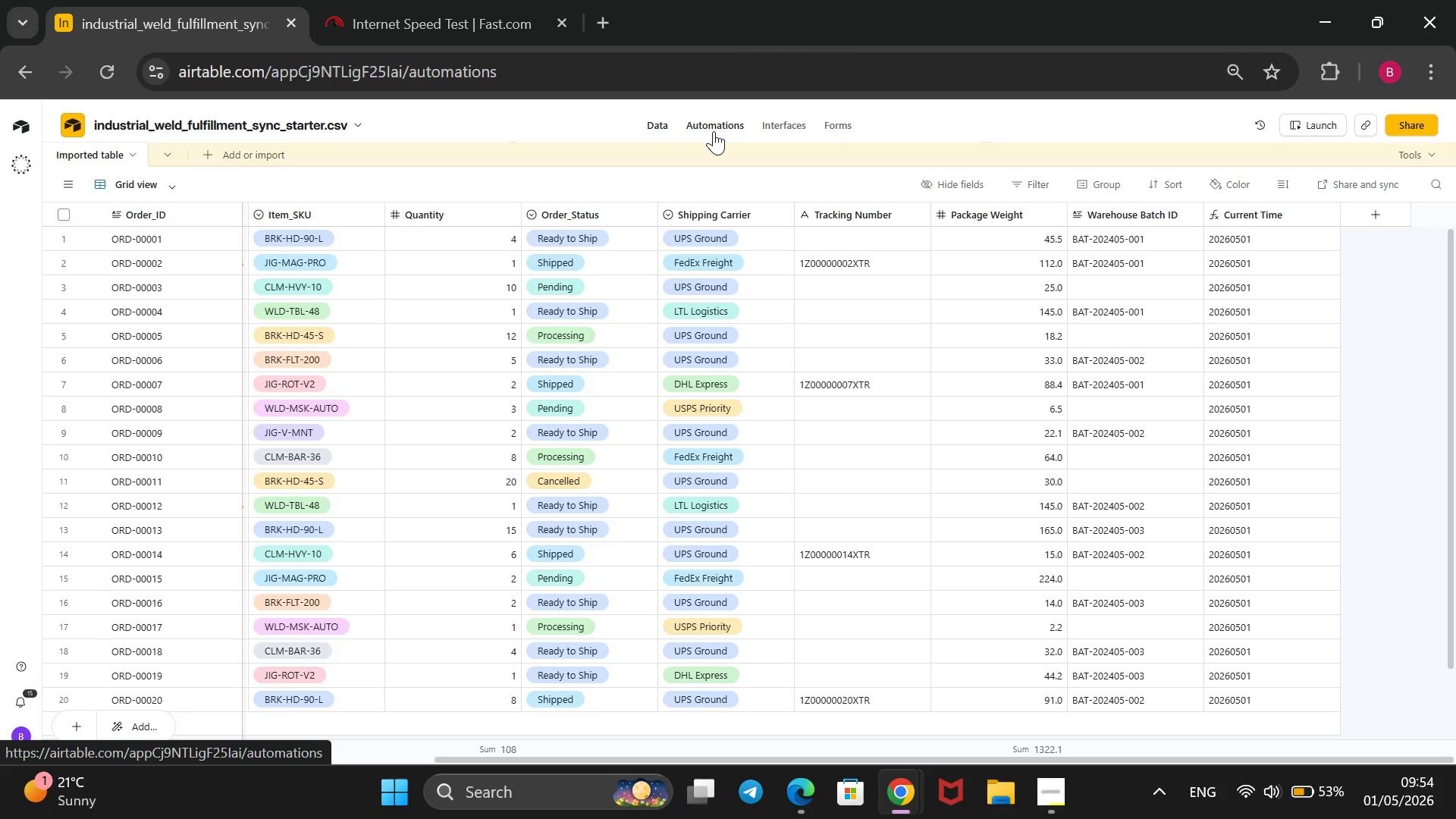 
scroll: coordinate [1138, 592], scroll_direction: down, amount: 2.0
 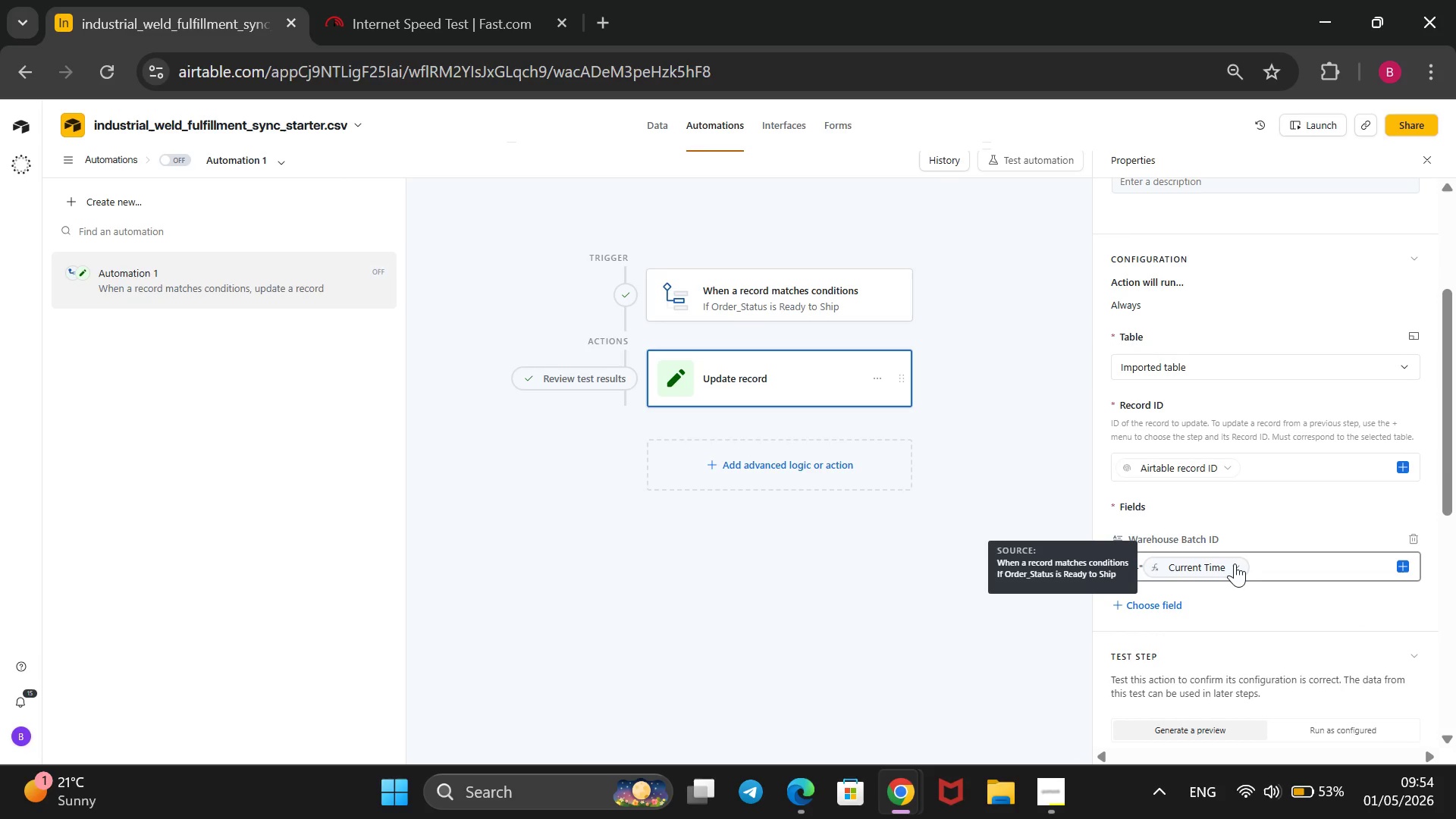 
wait(5.91)
 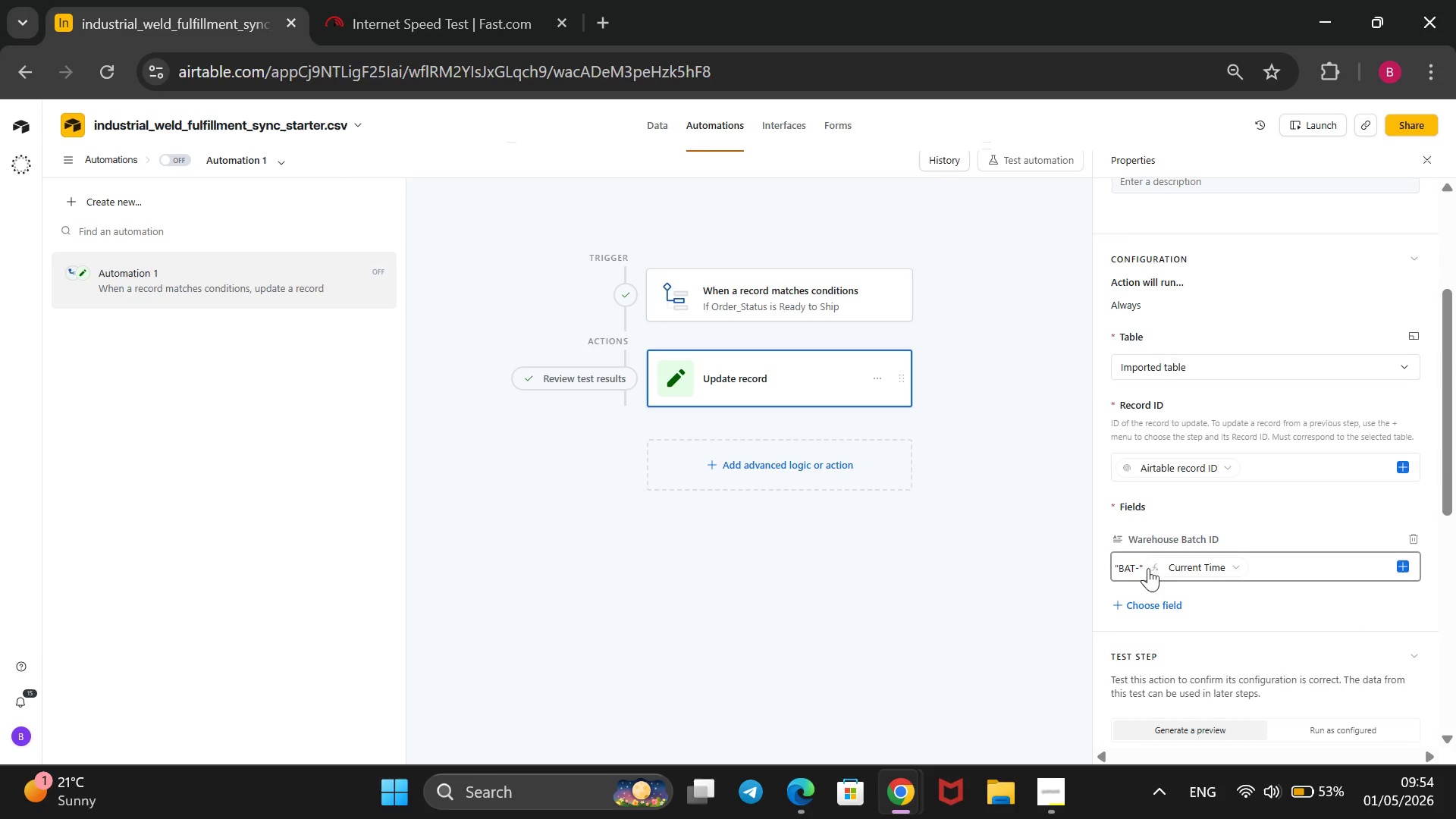 
left_click([1237, 568])
 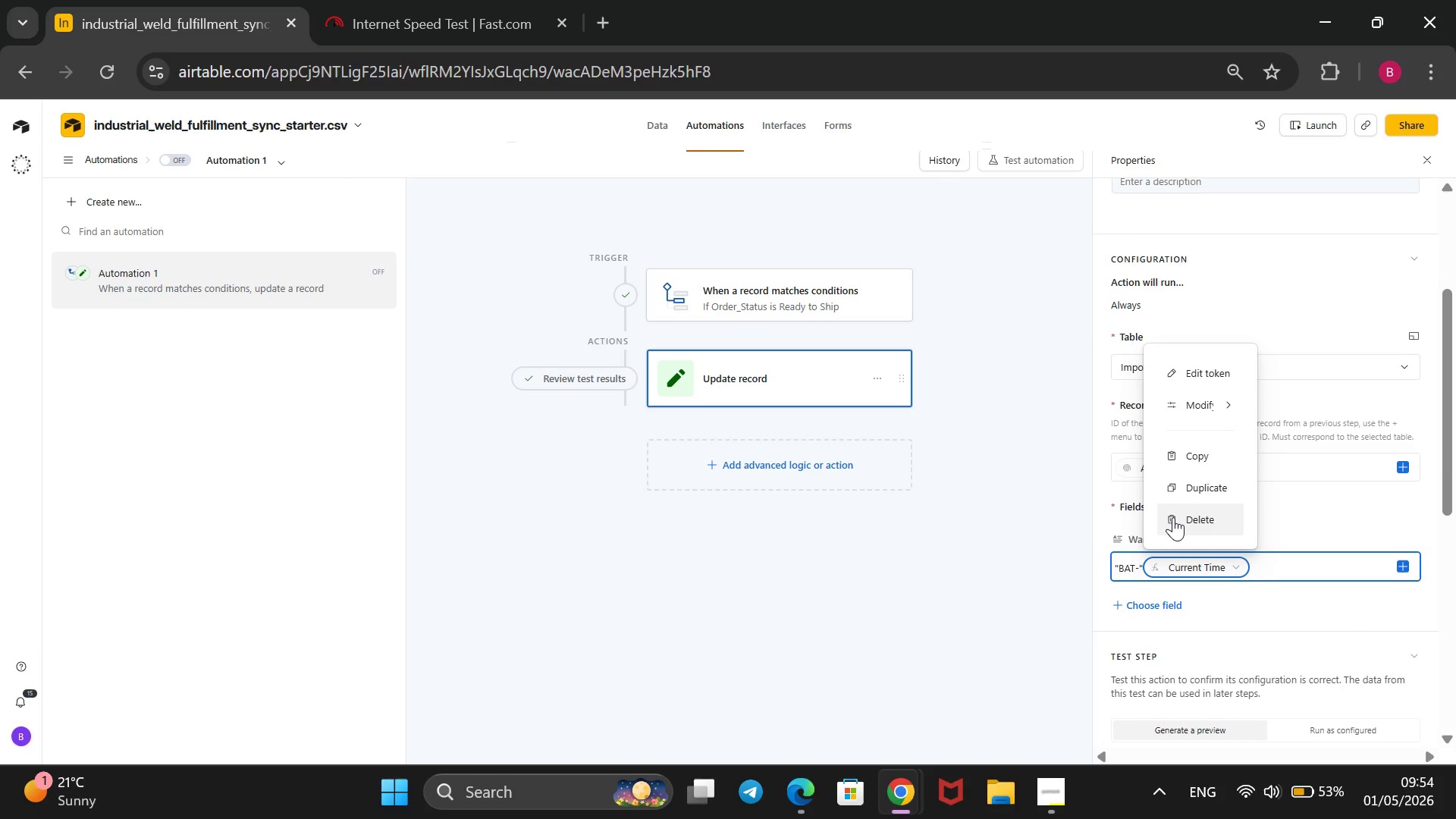 
left_click([1173, 517])
 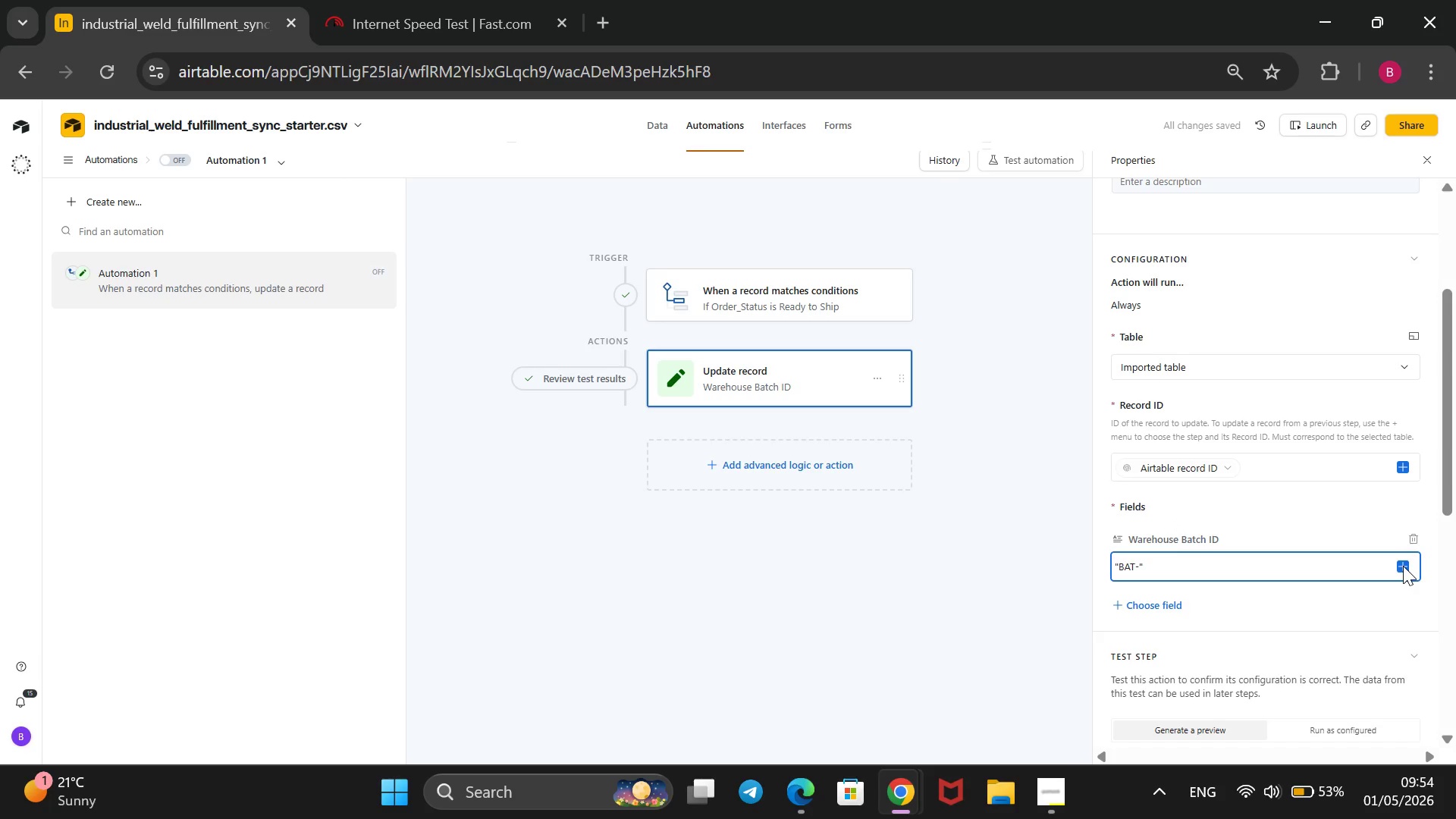 
wait(5.02)
 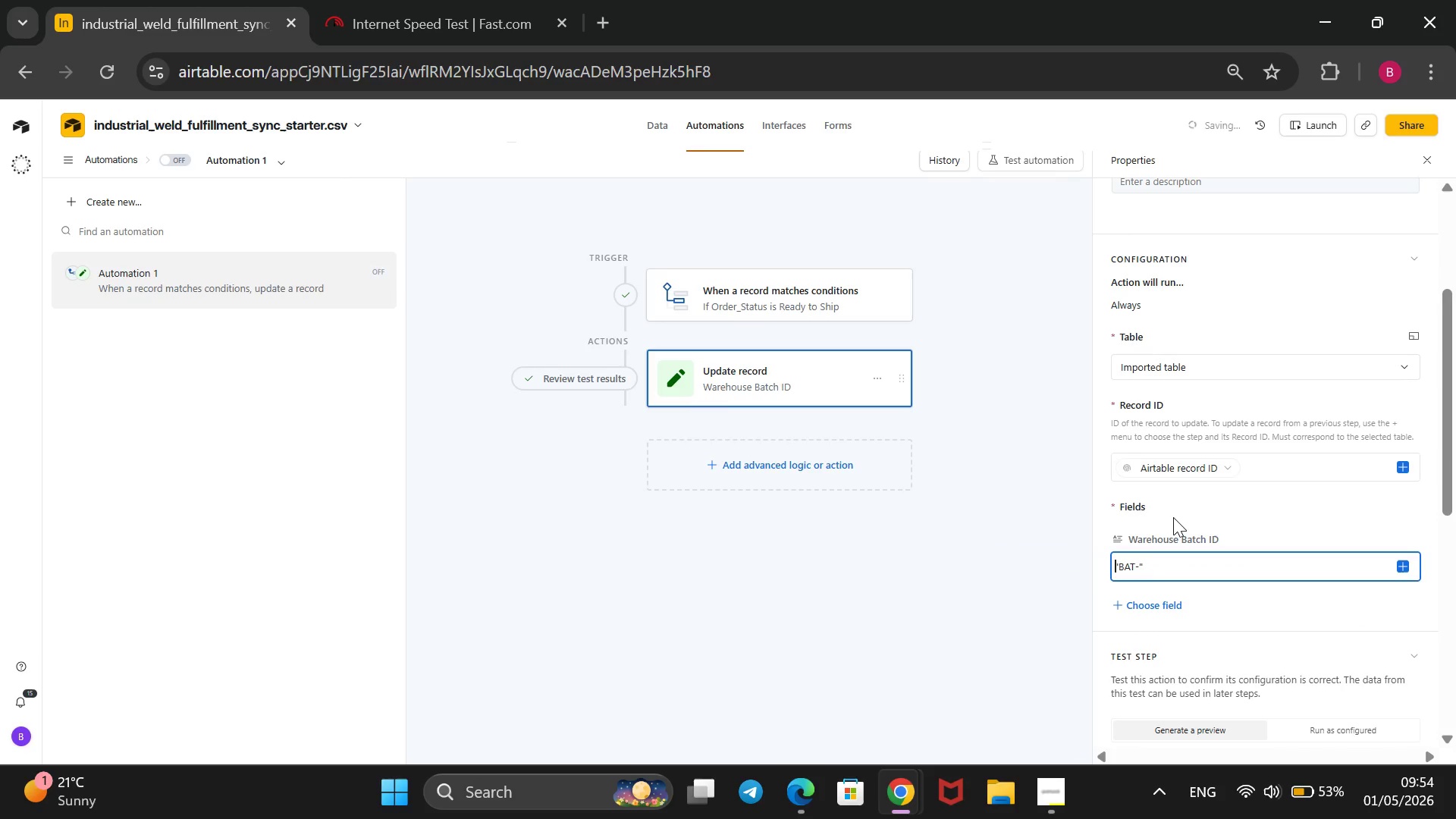 
scroll: coordinate [1217, 483], scroll_direction: down, amount: 4.0
 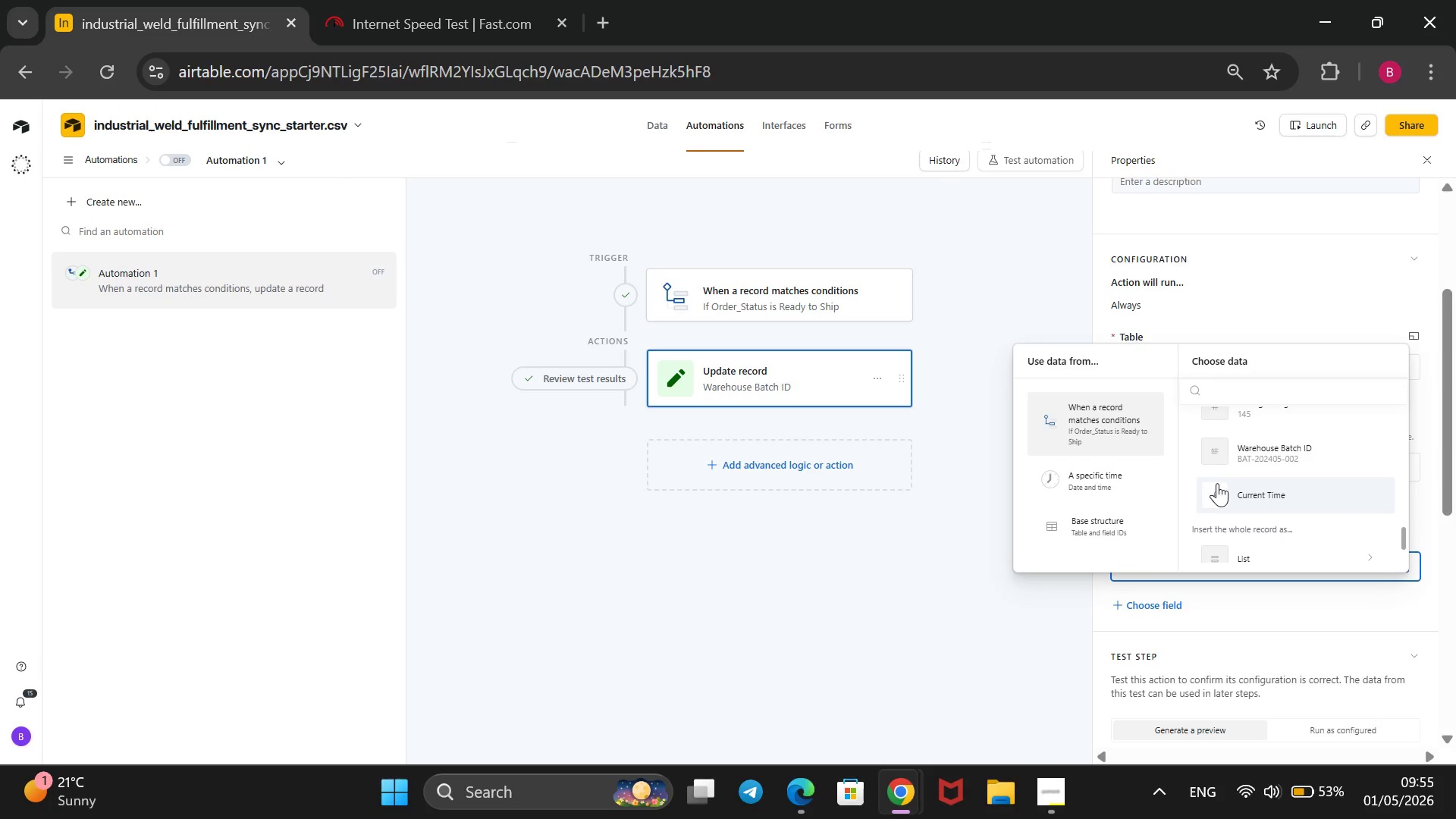 
left_click([1217, 483])
 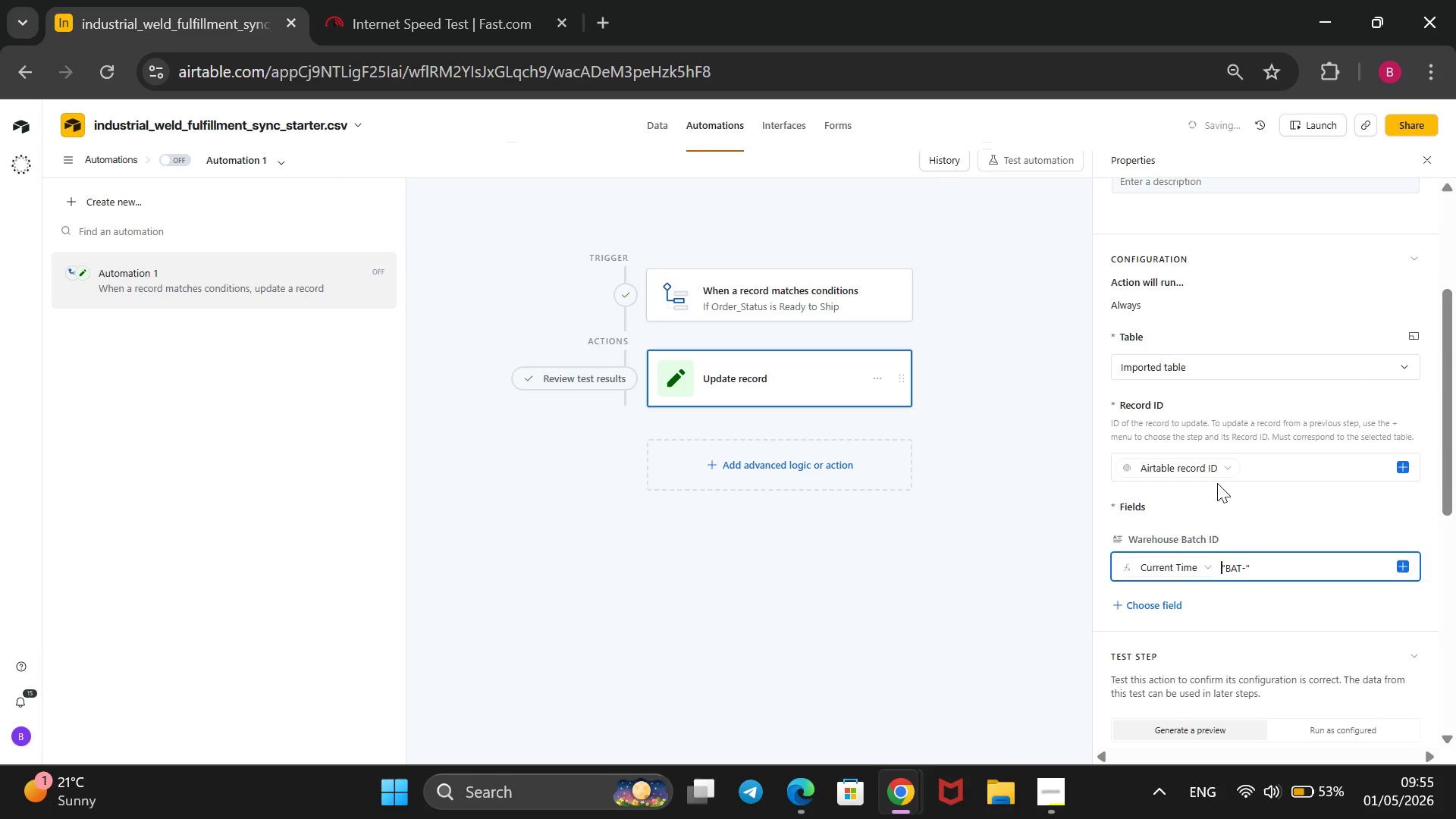 
scroll: coordinate [1217, 483], scroll_direction: down, amount: 3.0
 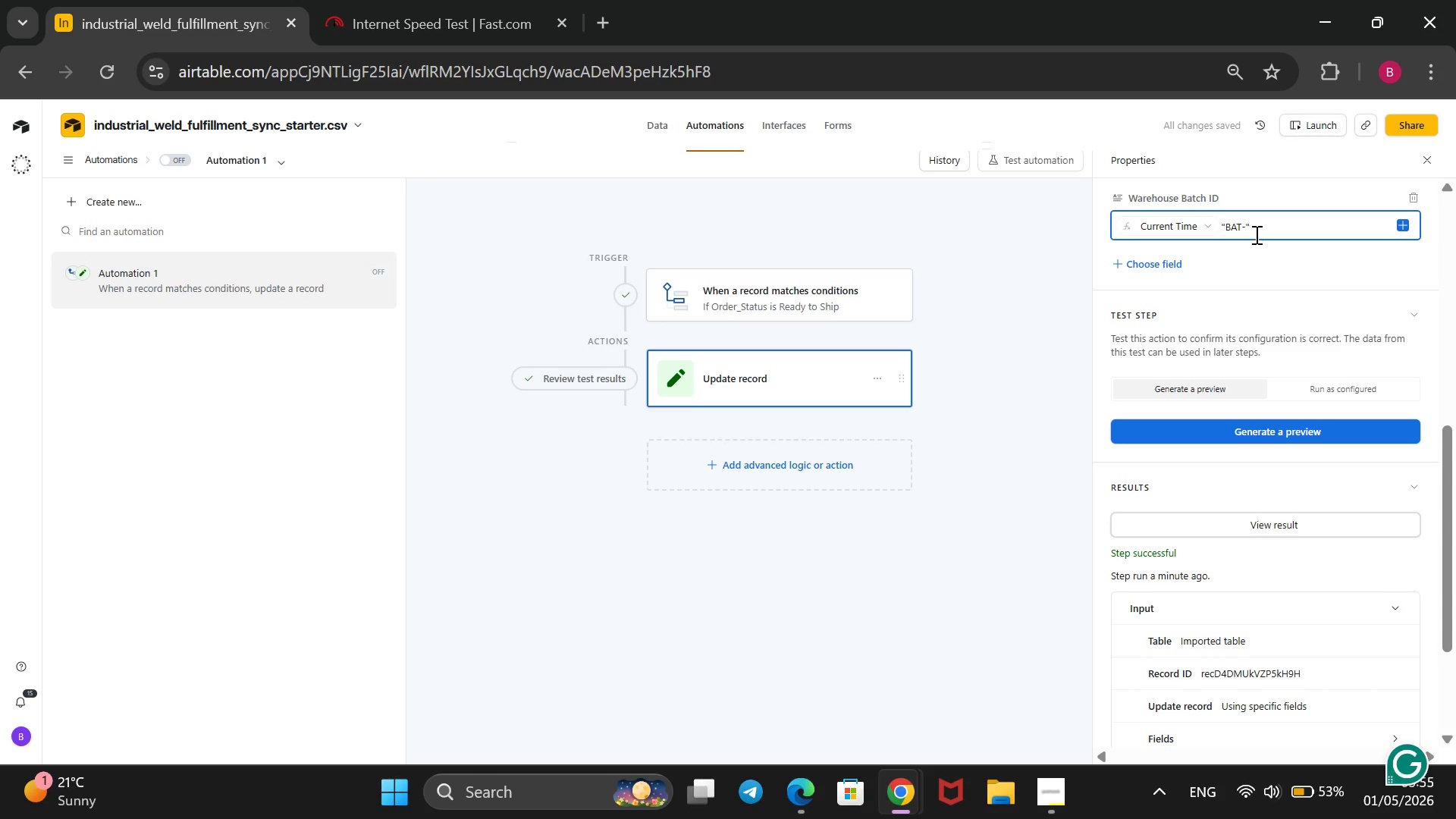 
left_click_drag(start_coordinate=[1269, 229], to_coordinate=[1211, 228])
 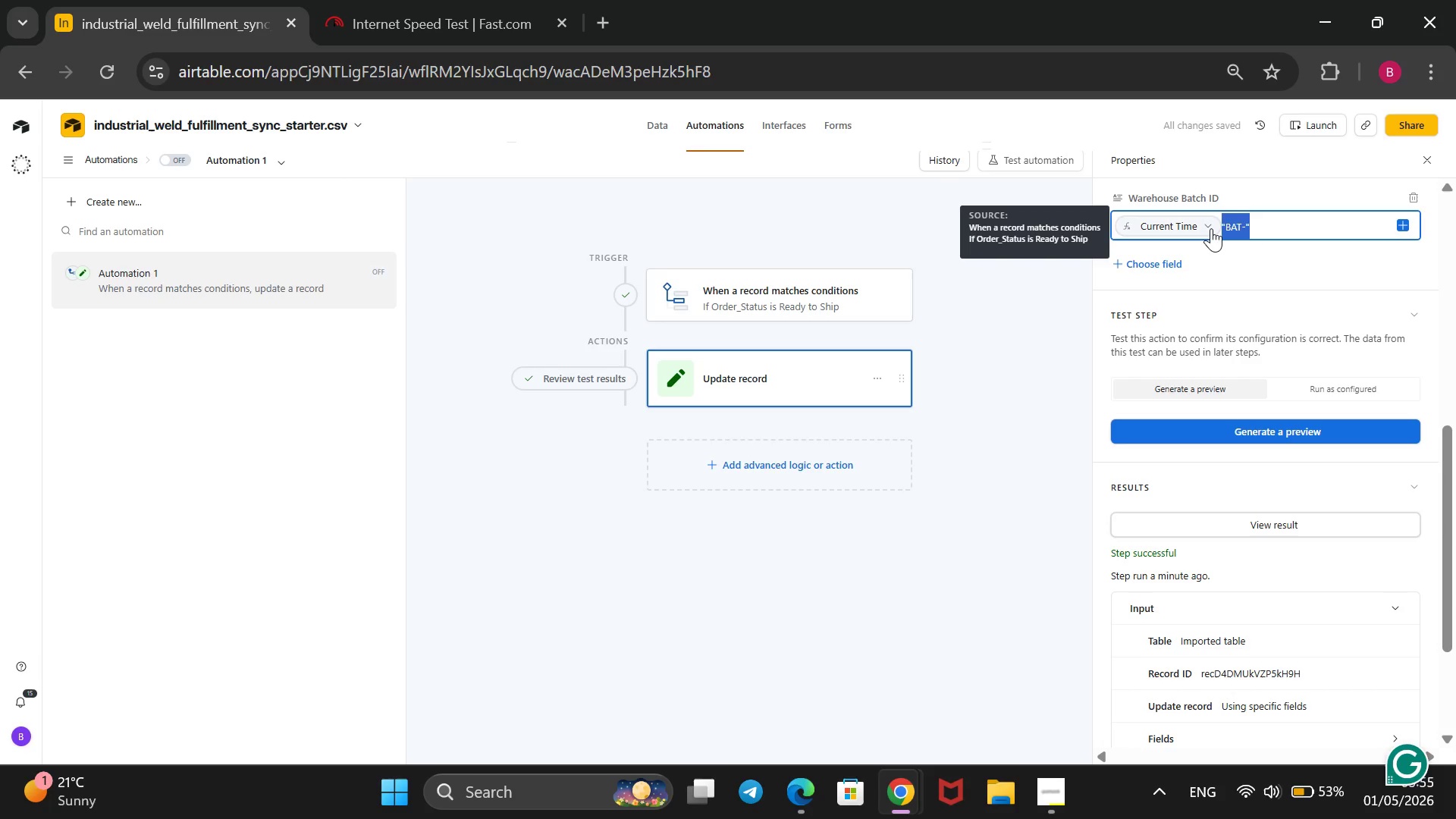 
key(Backspace)
 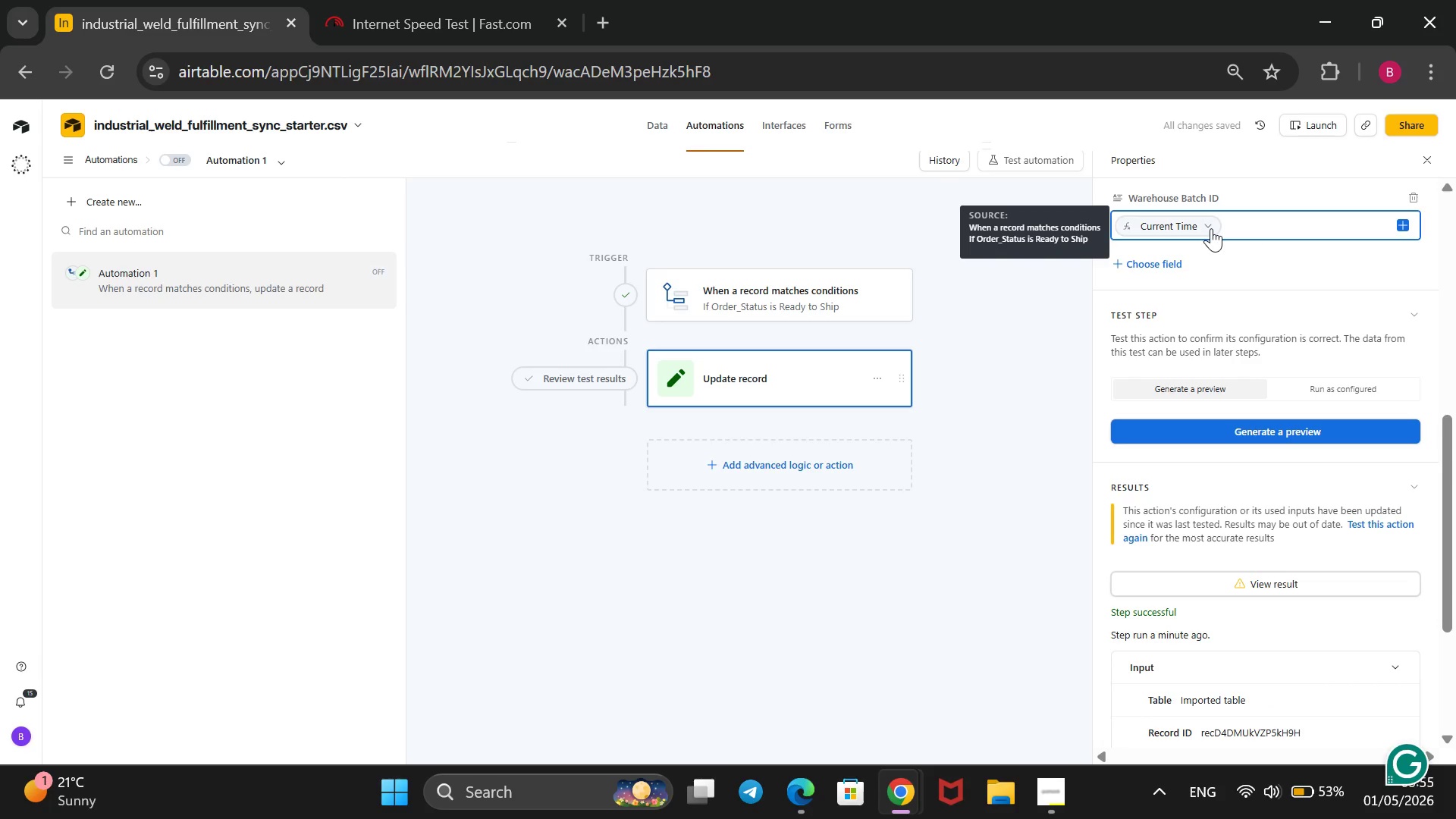 
left_click([1211, 228])
 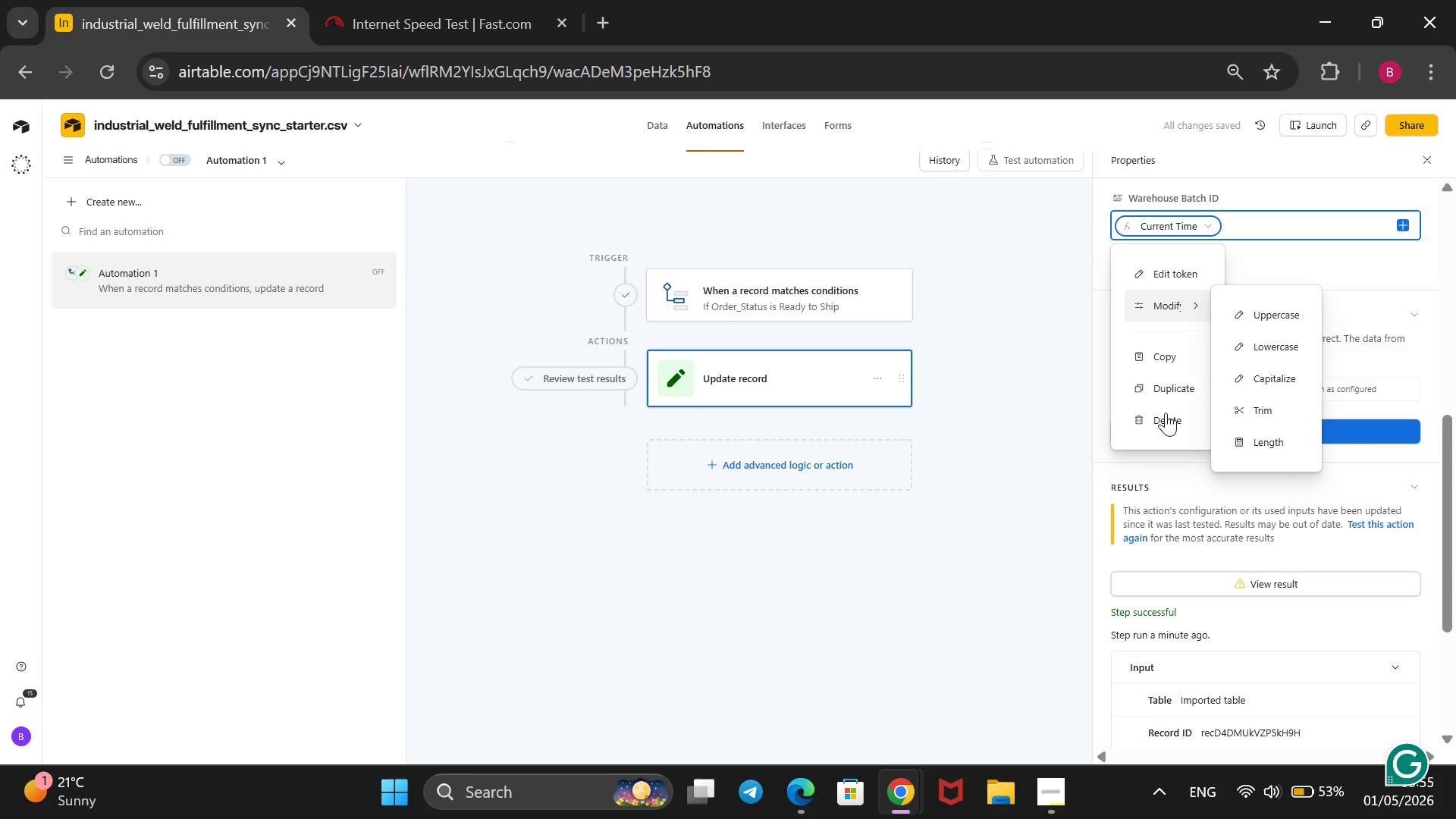 
left_click([1166, 416])
 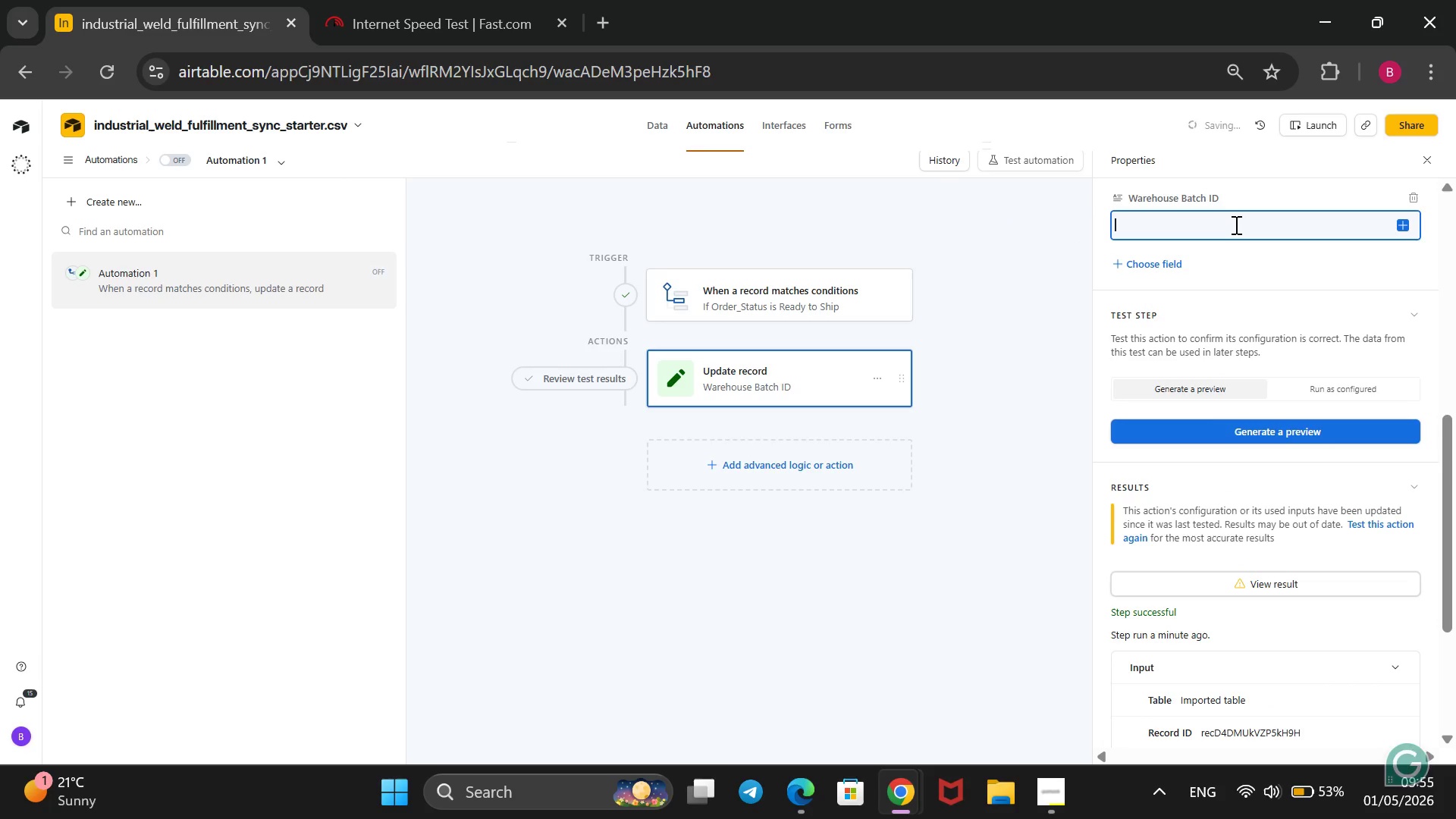 
left_click([1235, 224])
 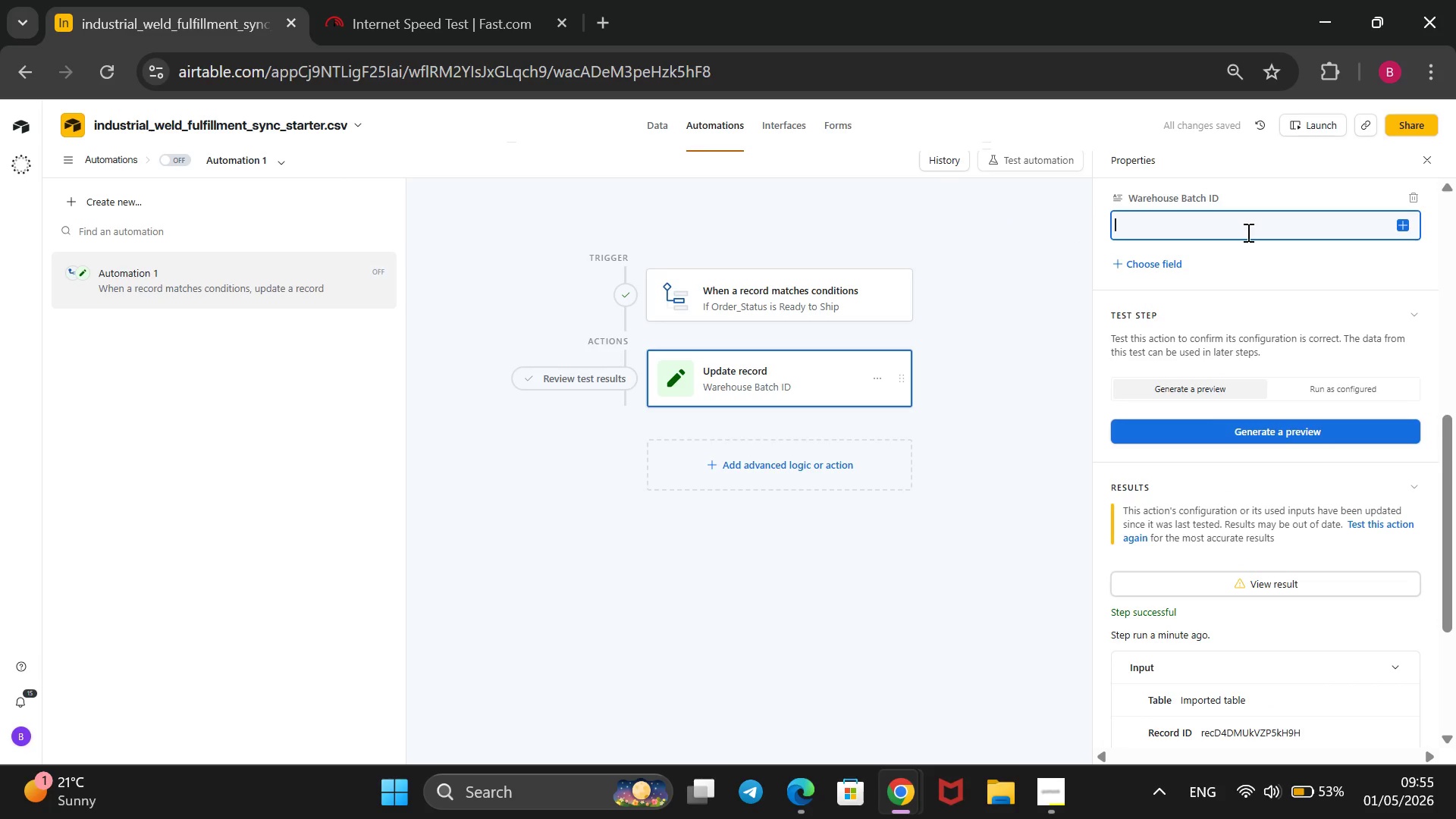 
hold_key(key=ShiftRight, duration=1.5)
 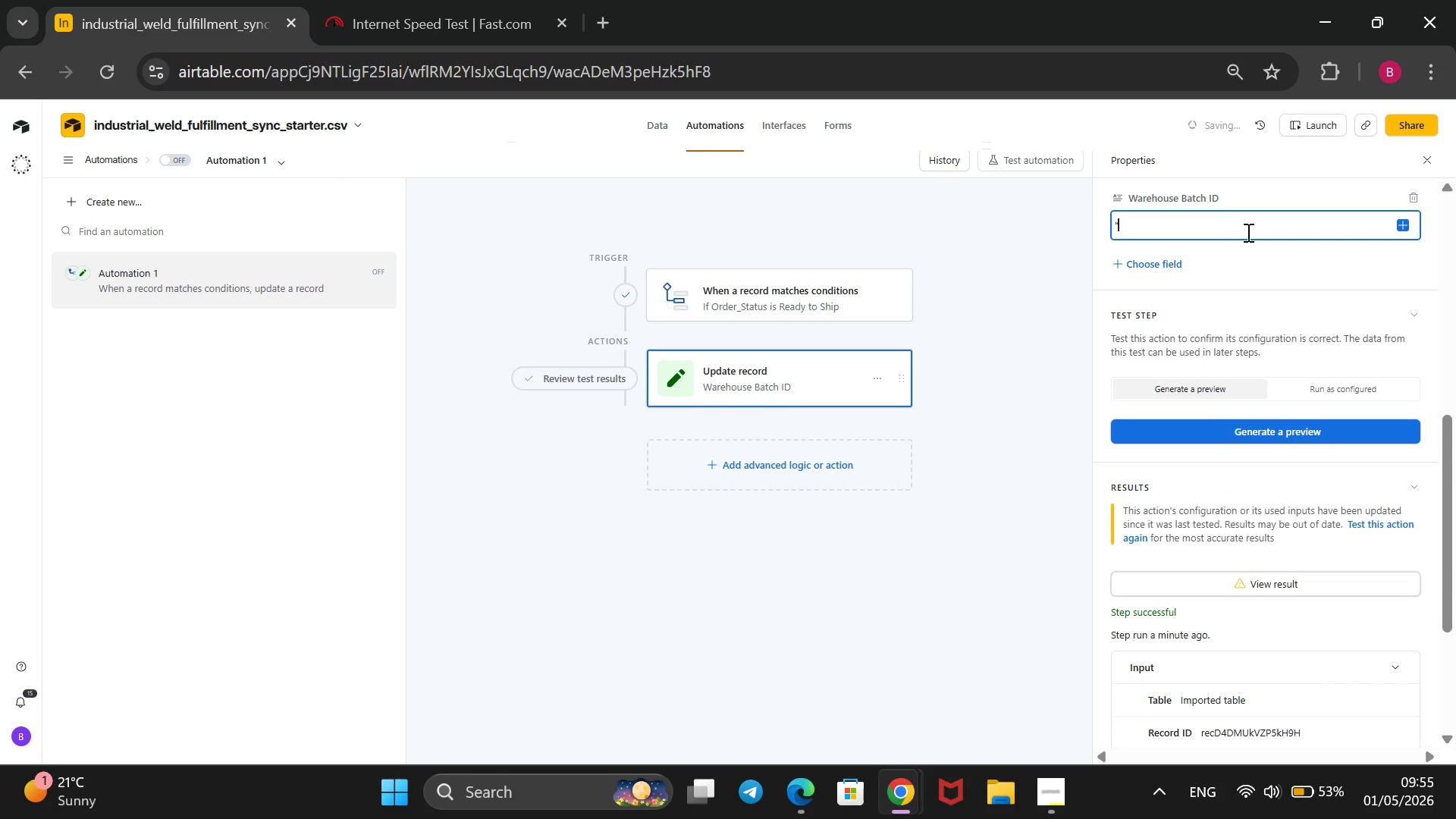 
type(@@)
 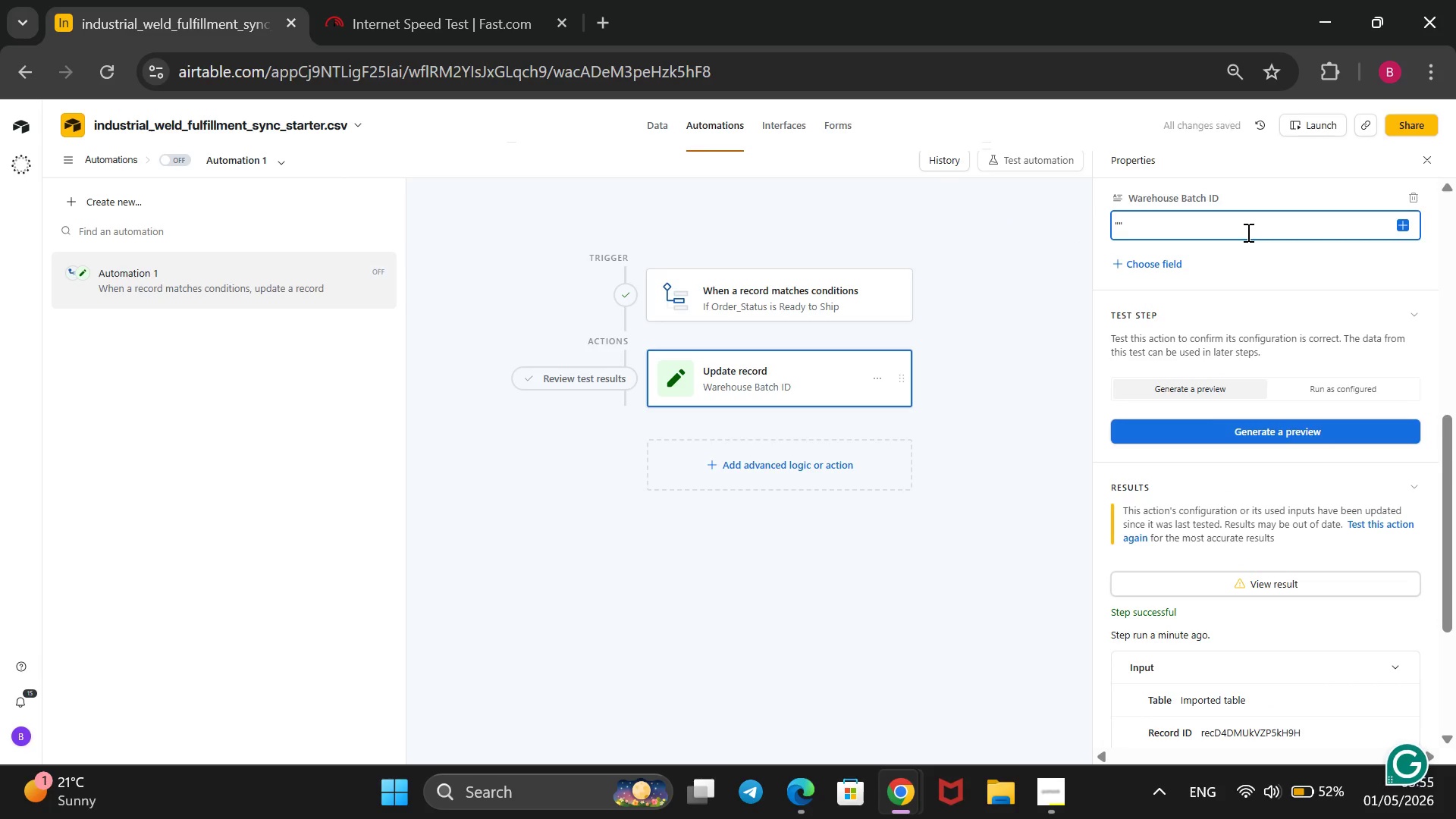 
key(ArrowUp)
 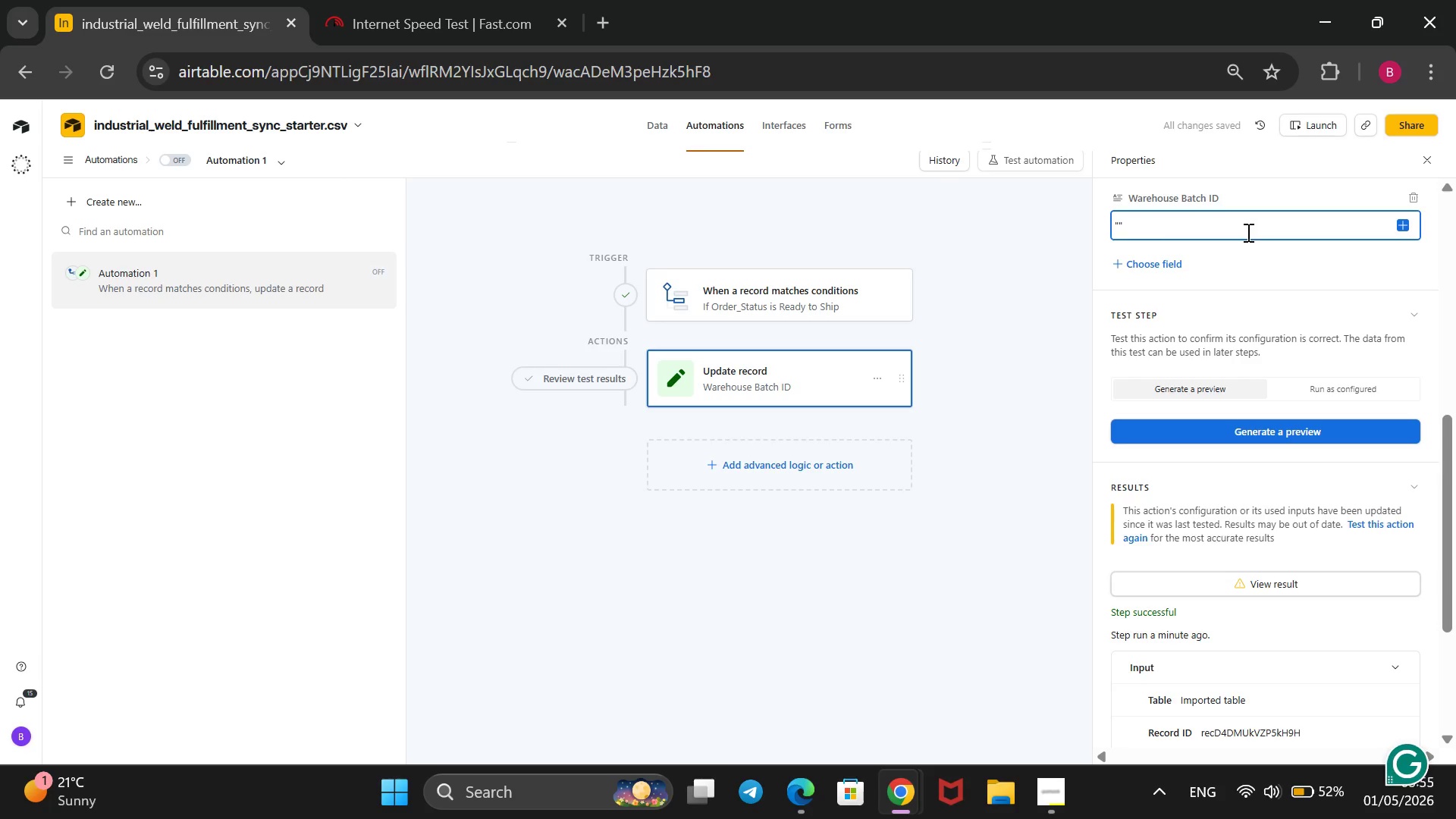 
key(ArrowRight)
 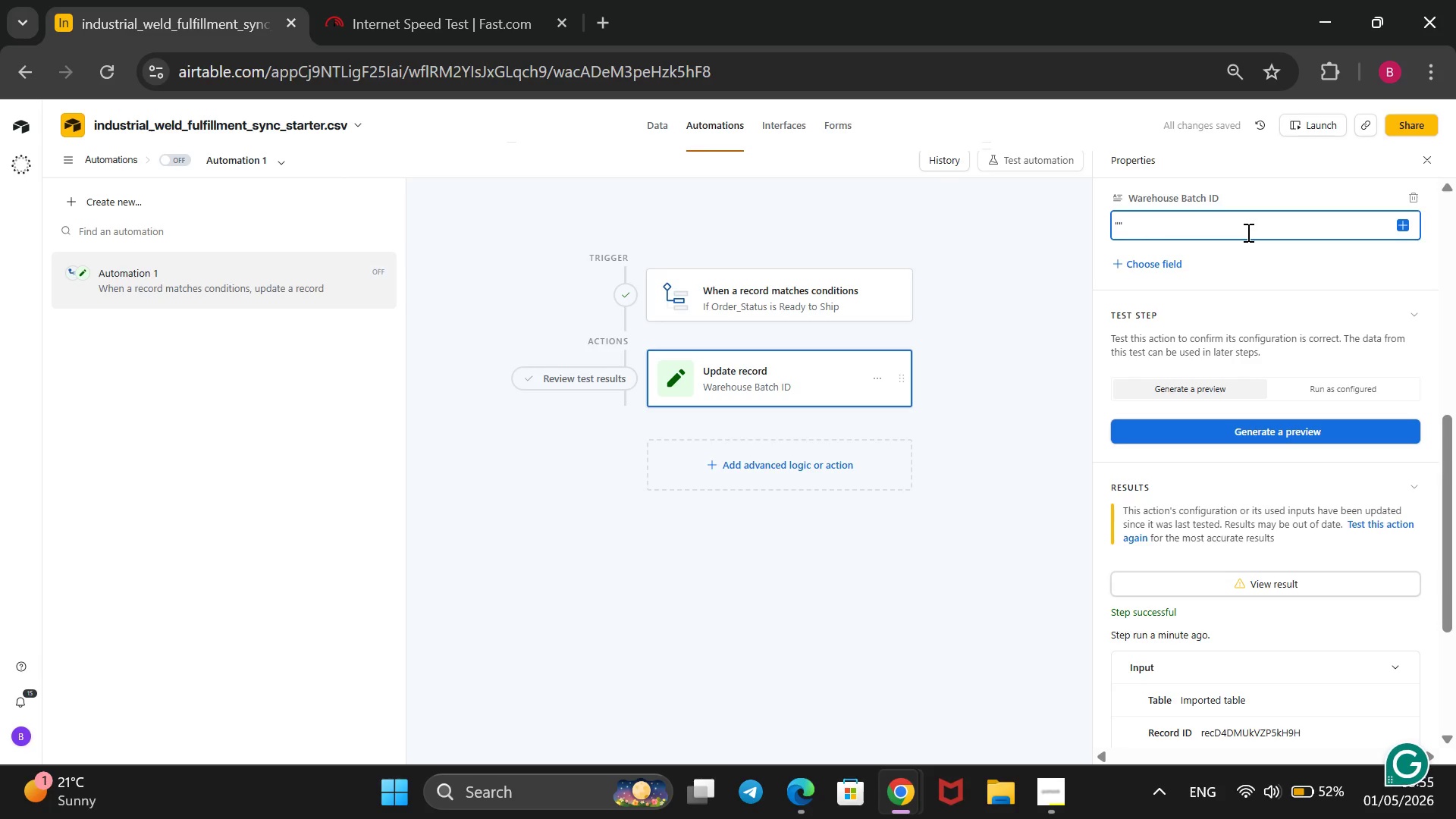 
type(BAT-)
 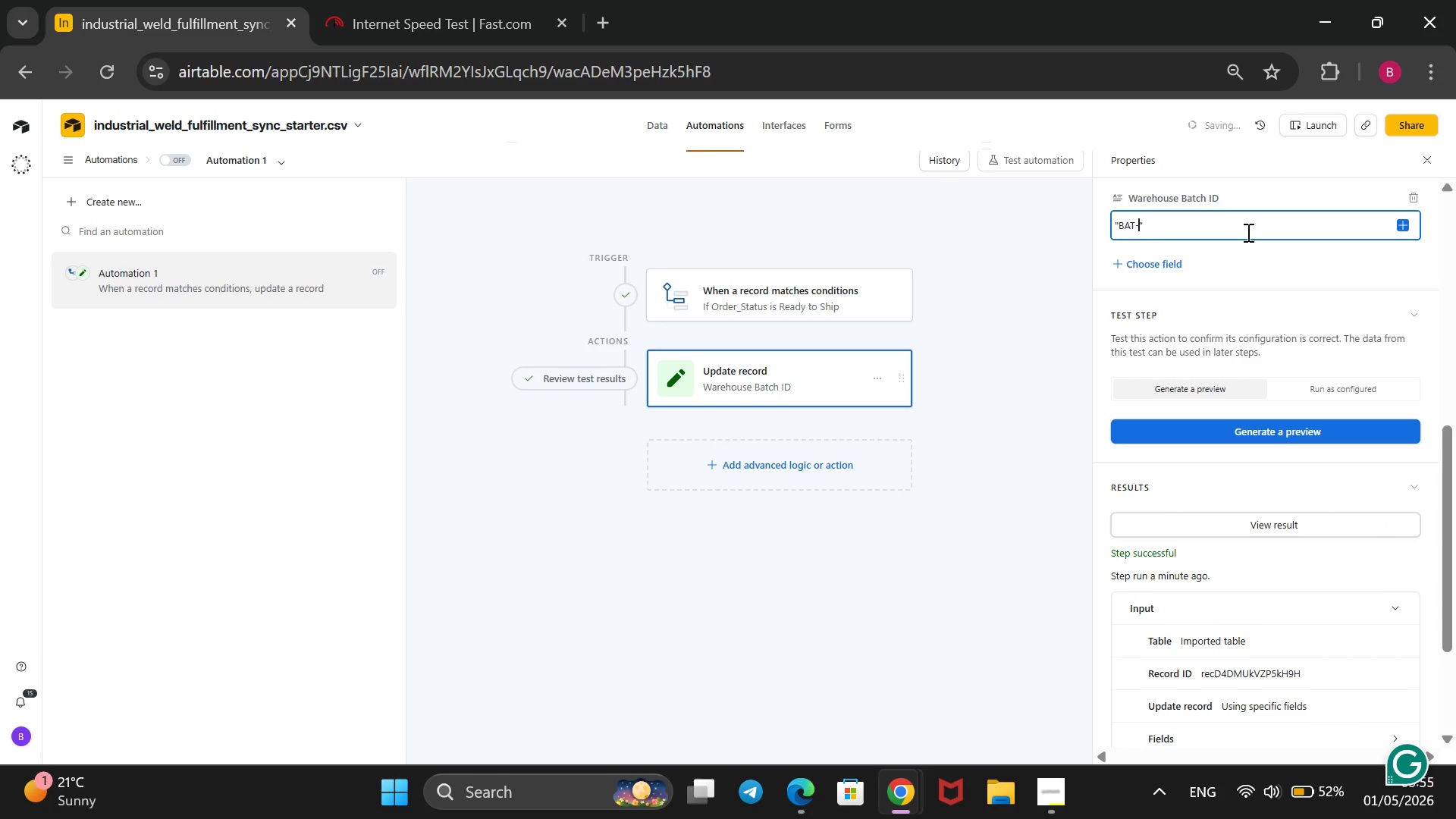 
key(ArrowRight)
 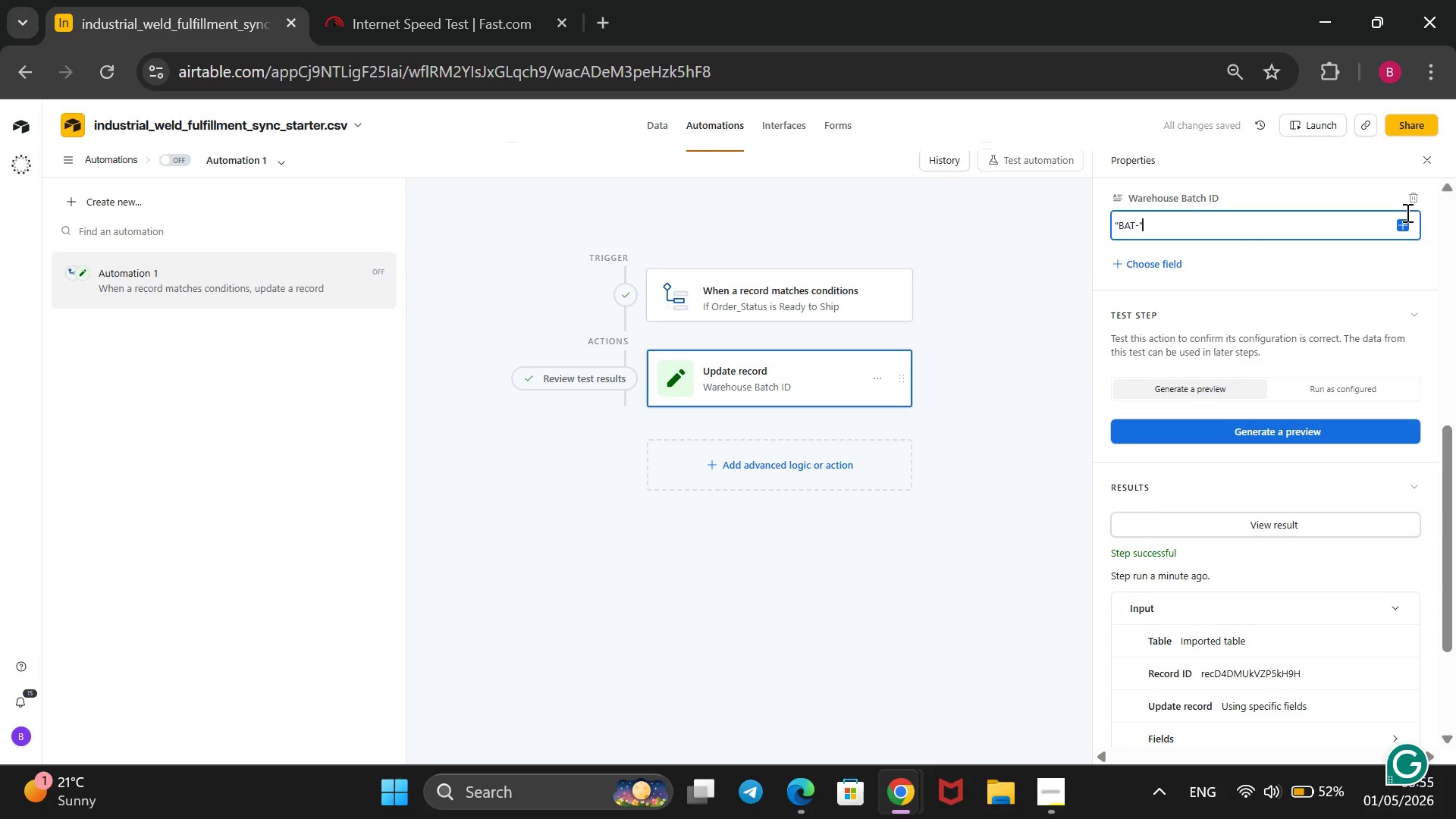 
left_click([1399, 229])
 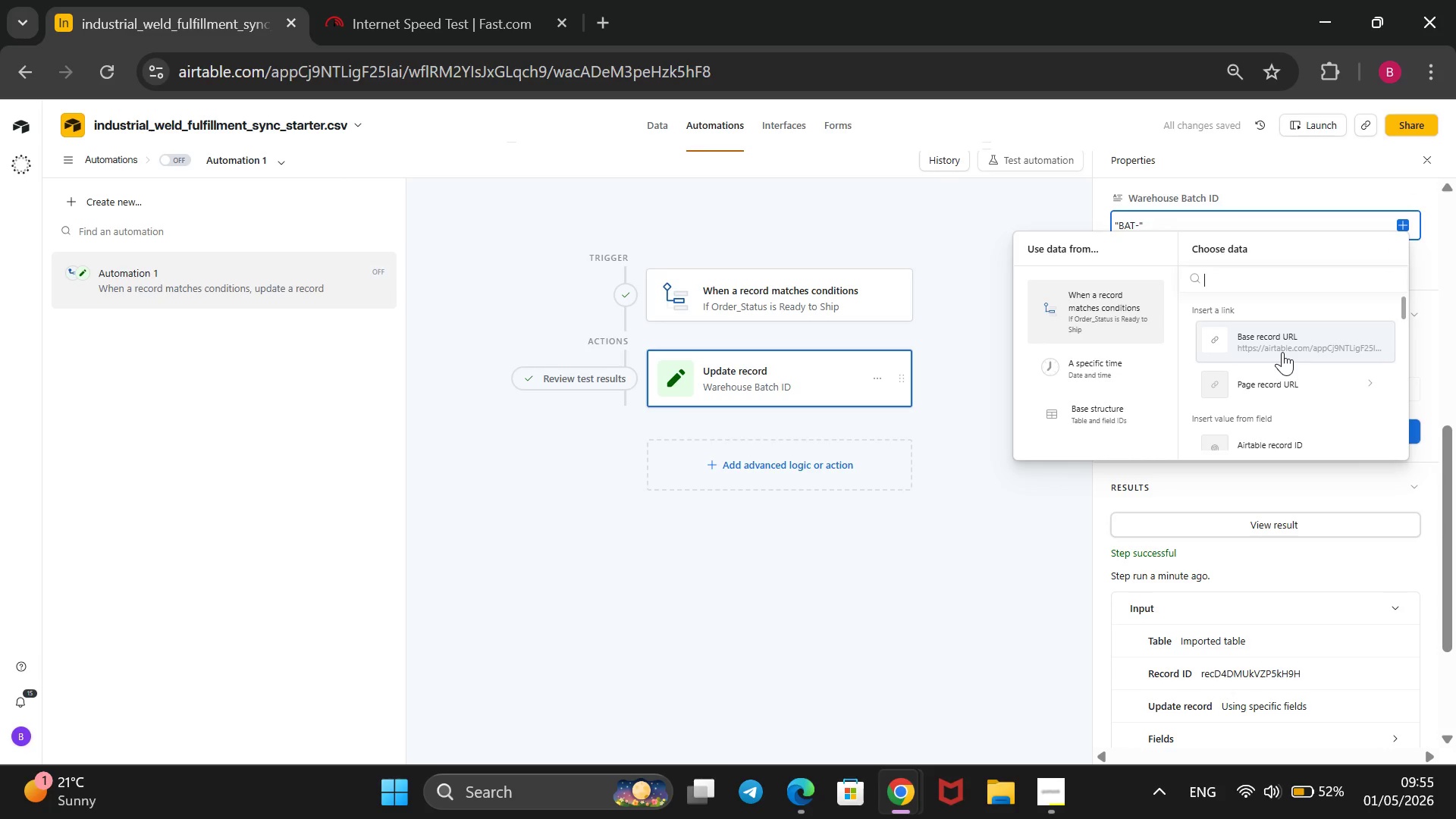 
scroll: coordinate [1282, 352], scroll_direction: down, amount: 2.0
 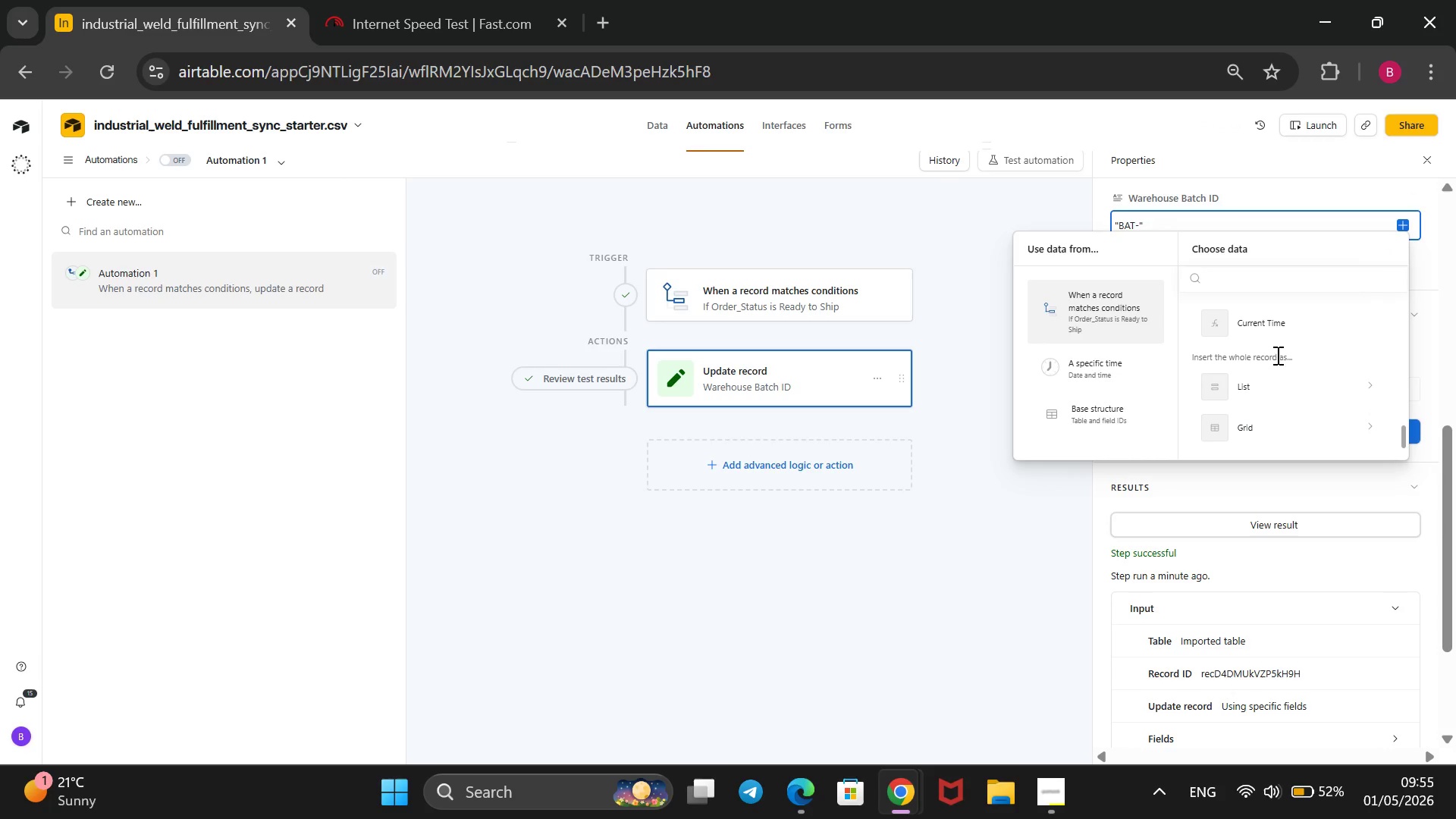 
left_click([1276, 337])
 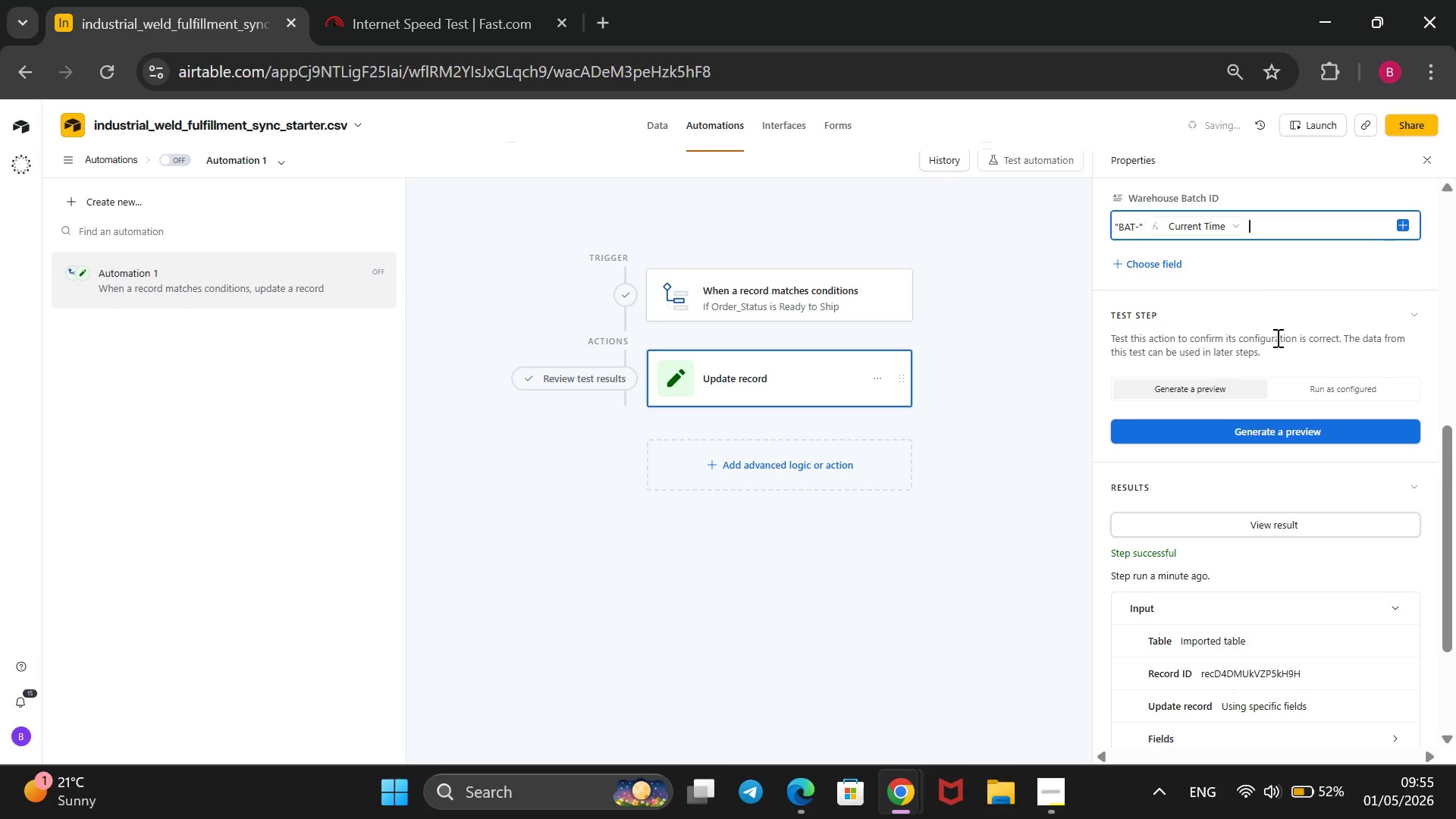 
scroll: coordinate [1279, 337], scroll_direction: down, amount: 4.0
 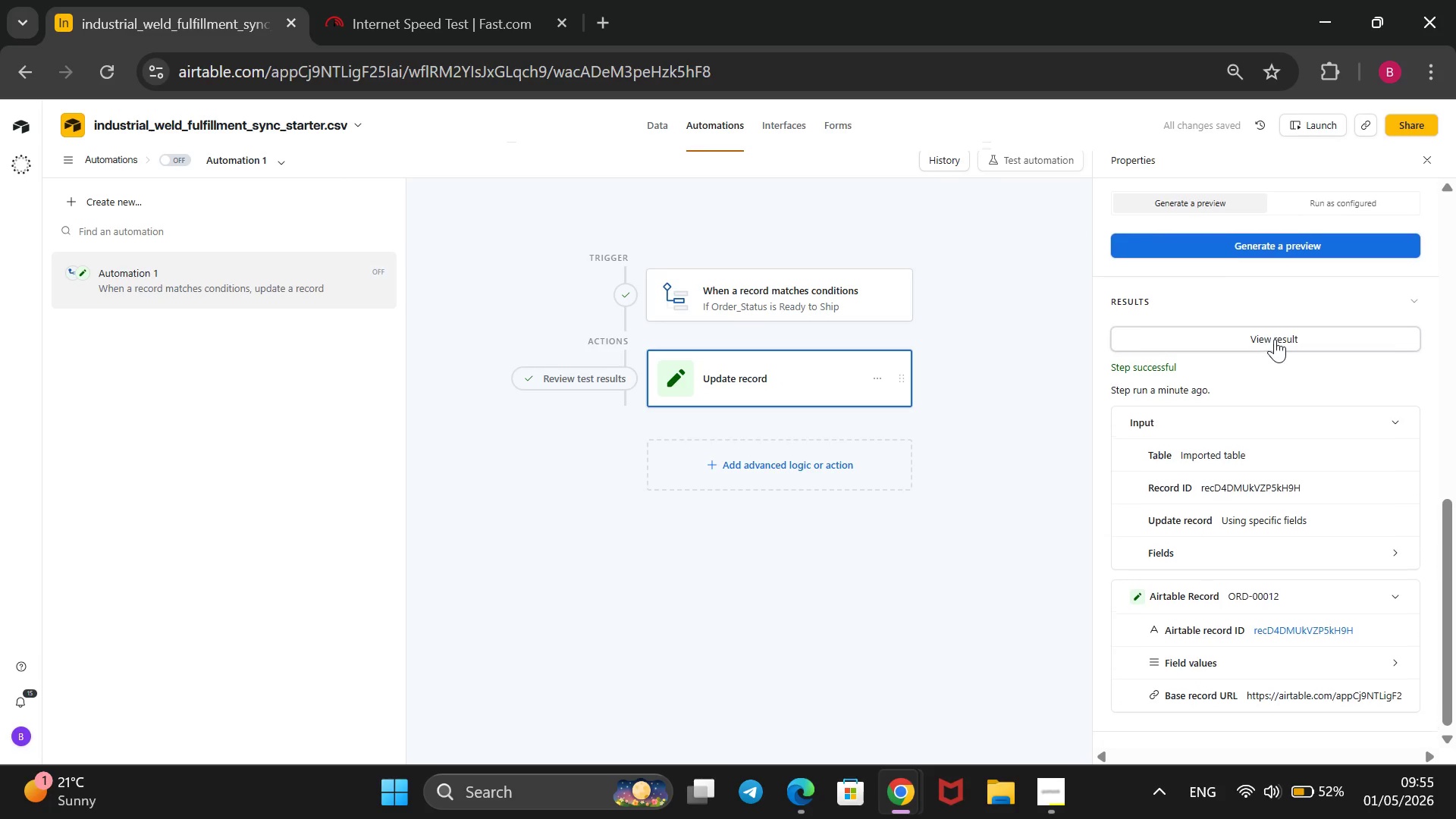 
scroll: coordinate [1275, 339], scroll_direction: none, amount: 0.0
 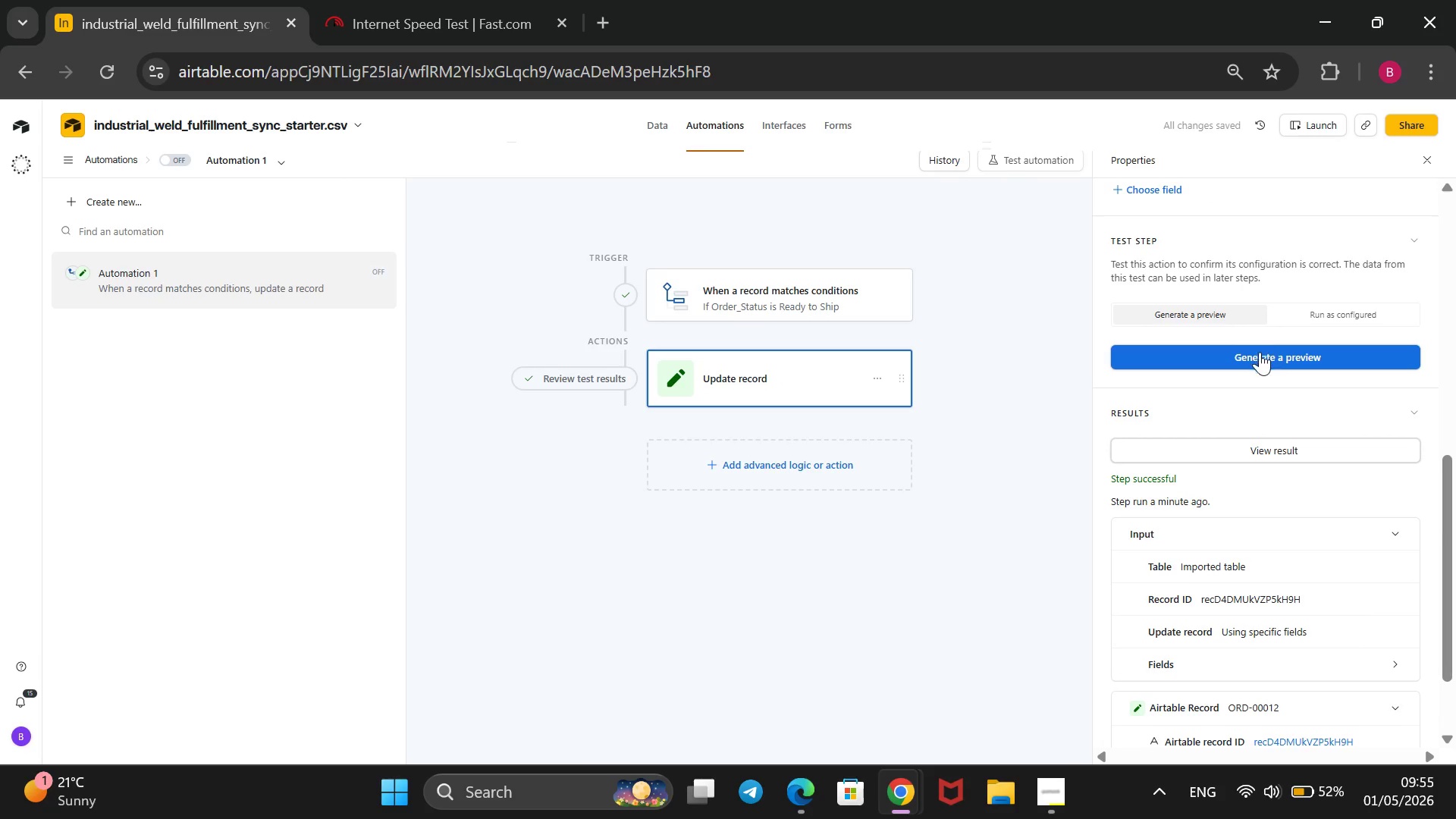 
left_click([1259, 353])
 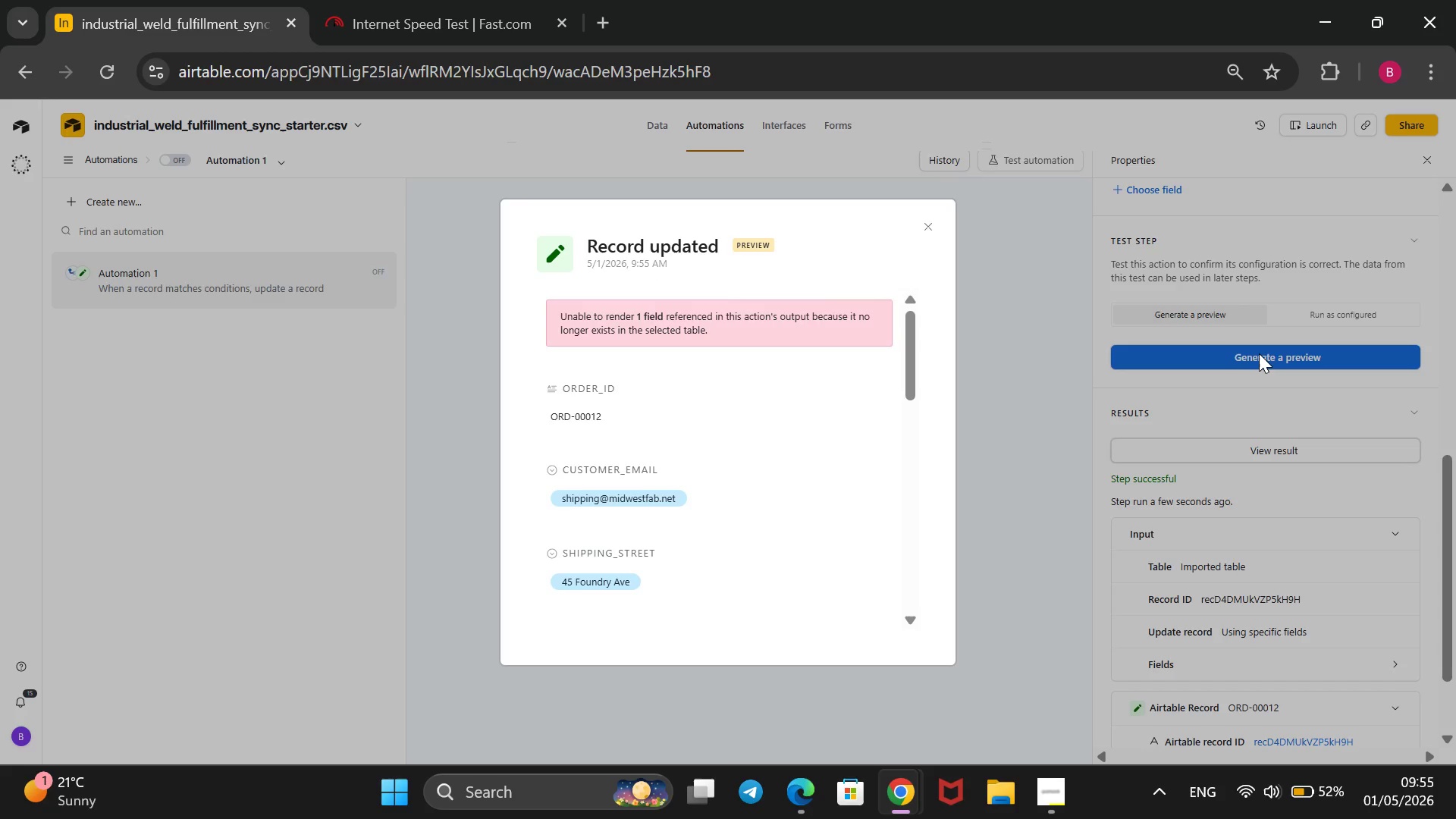 
wait(12.94)
 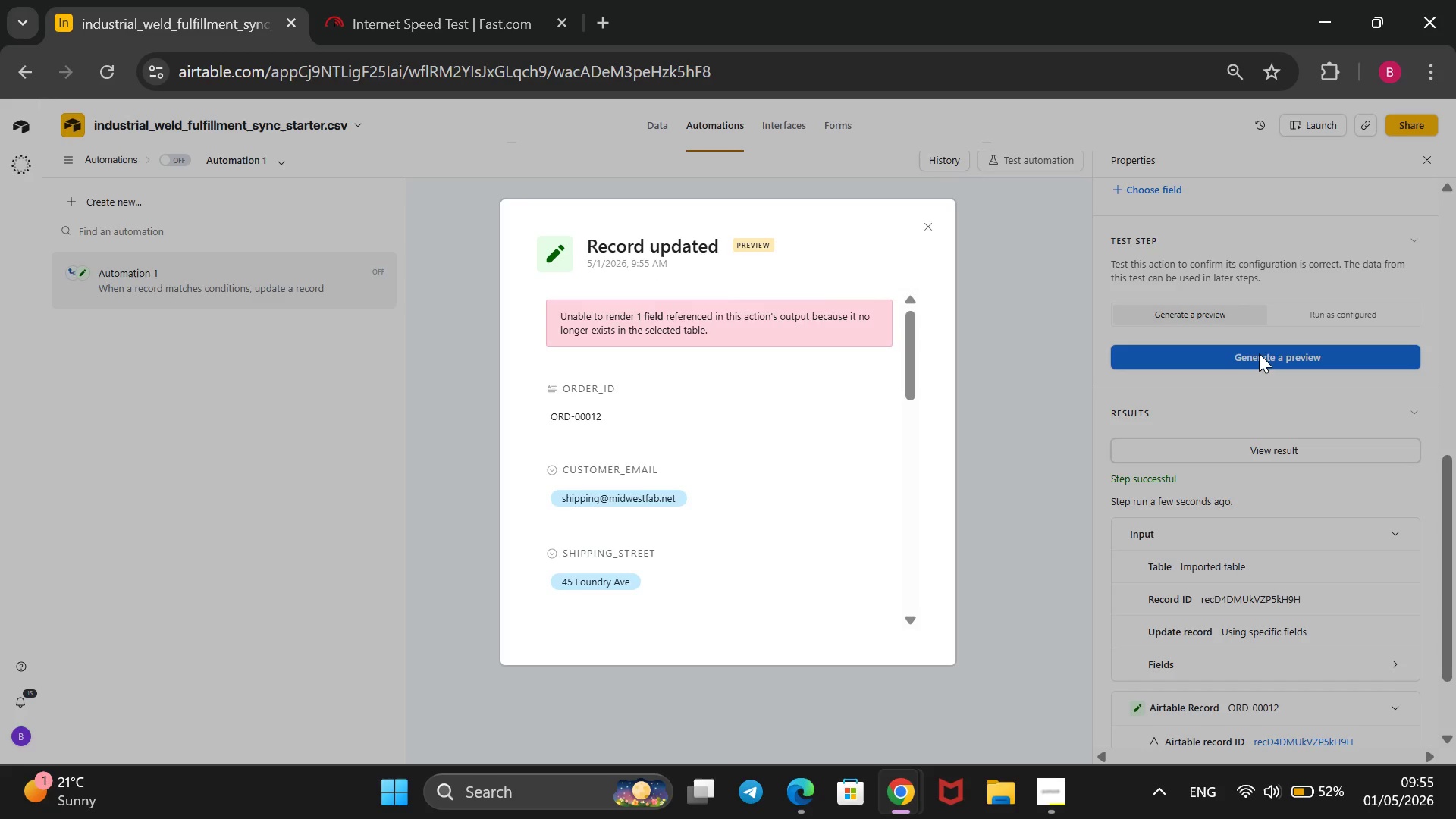 
scroll: coordinate [752, 452], scroll_direction: down, amount: 5.0
 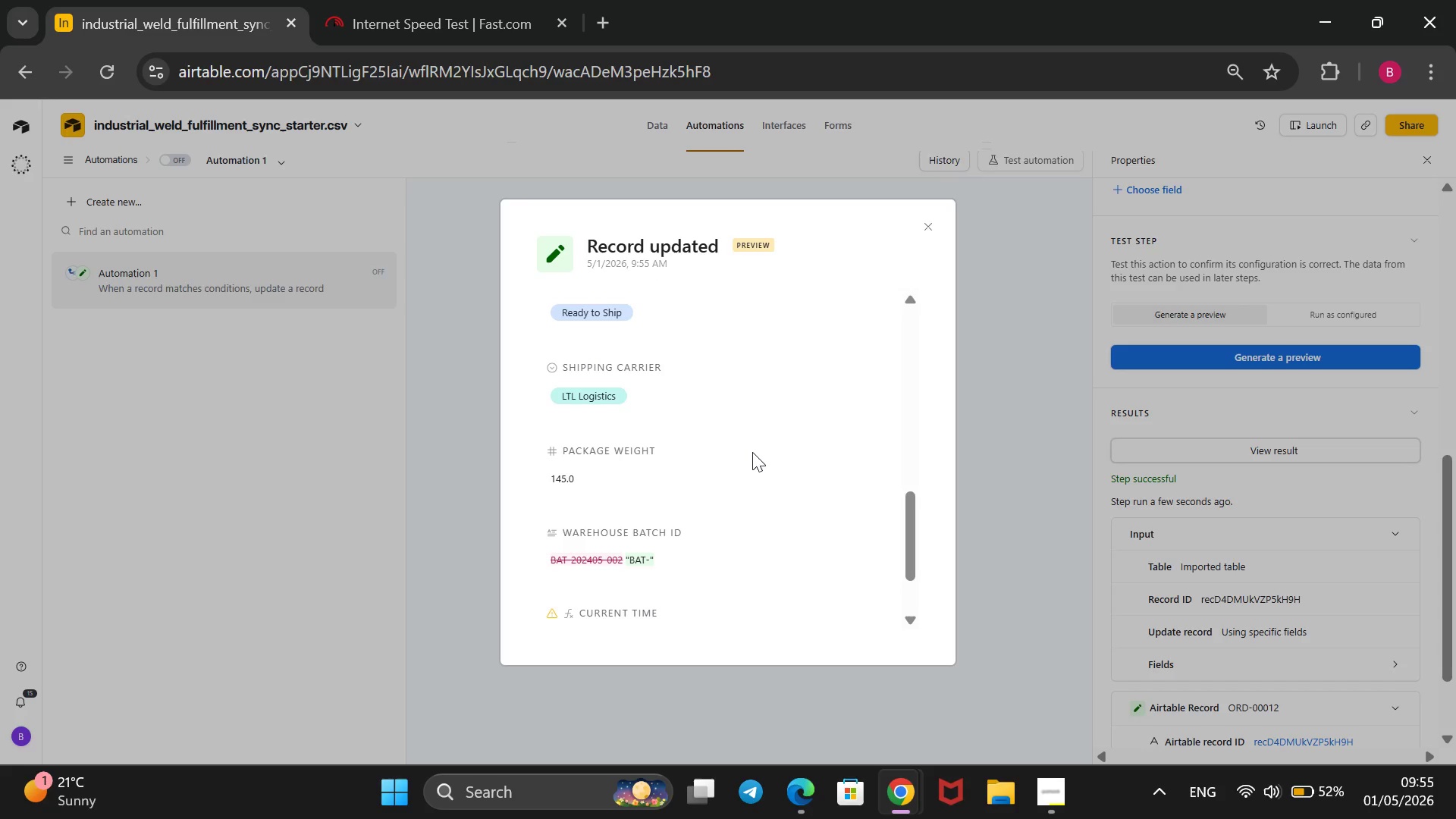 
wait(7.99)
 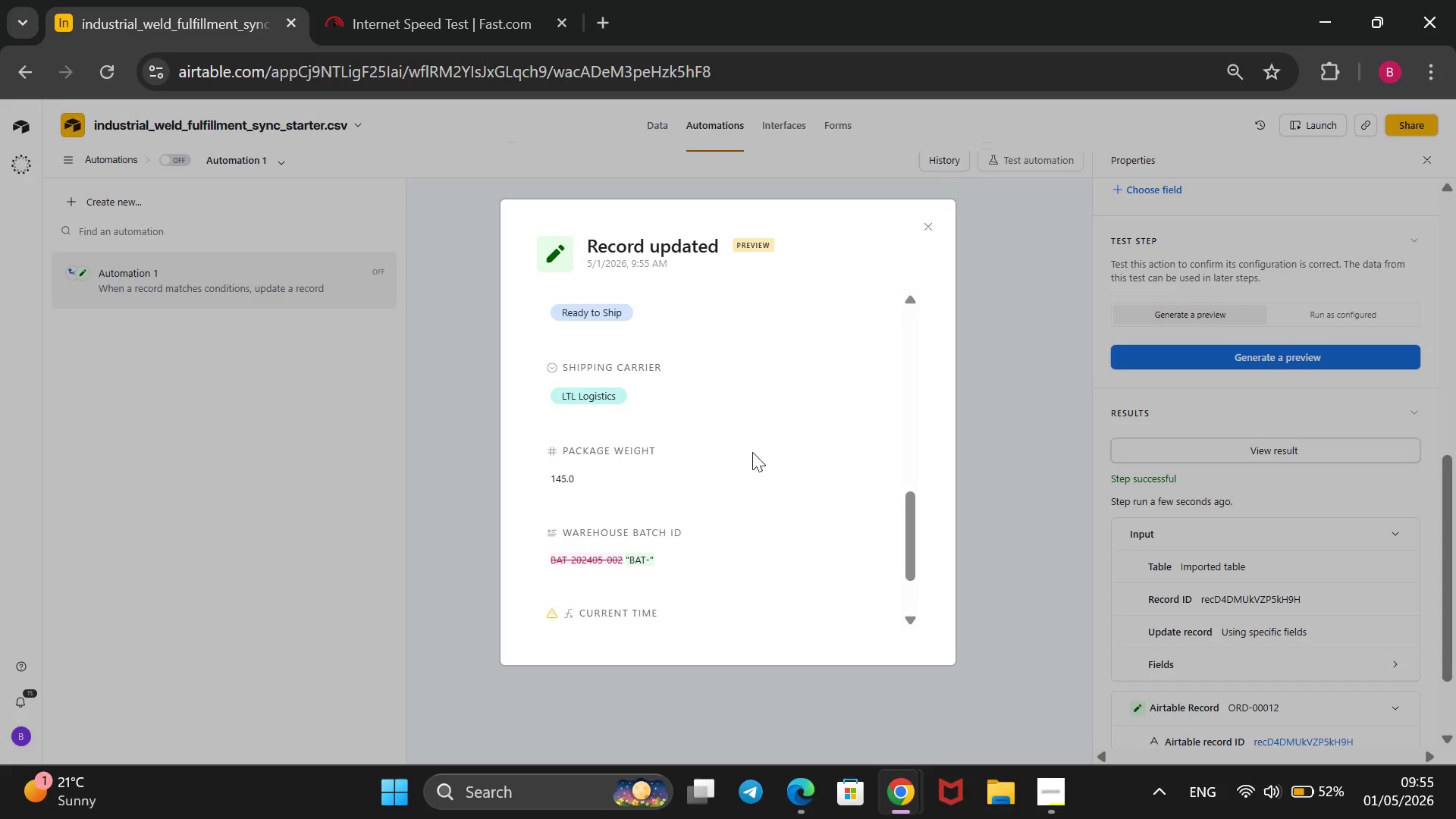 
scroll: coordinate [752, 452], scroll_direction: down, amount: 2.0
 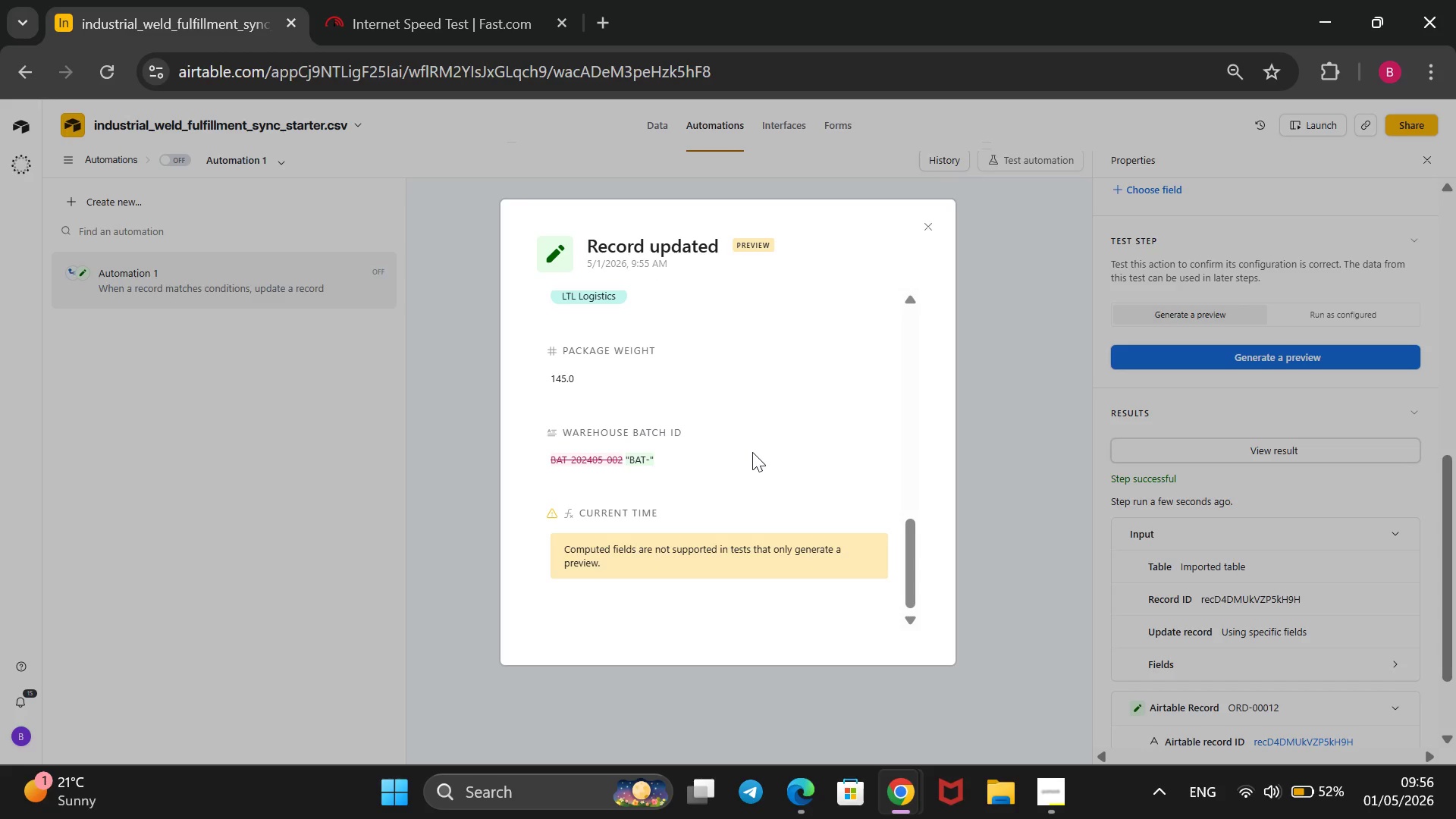 
wait(7.71)
 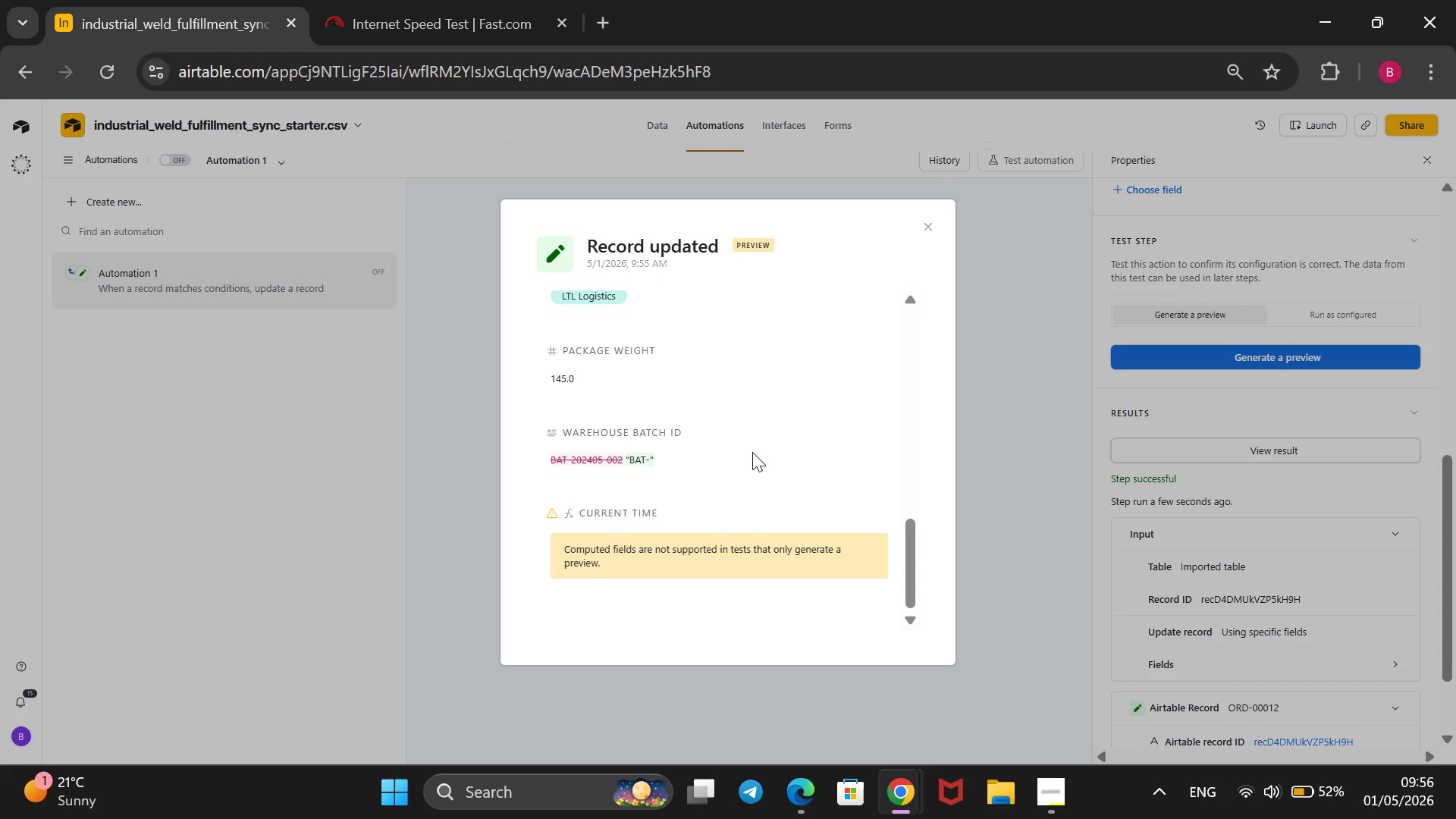 
left_click([1075, 468])
 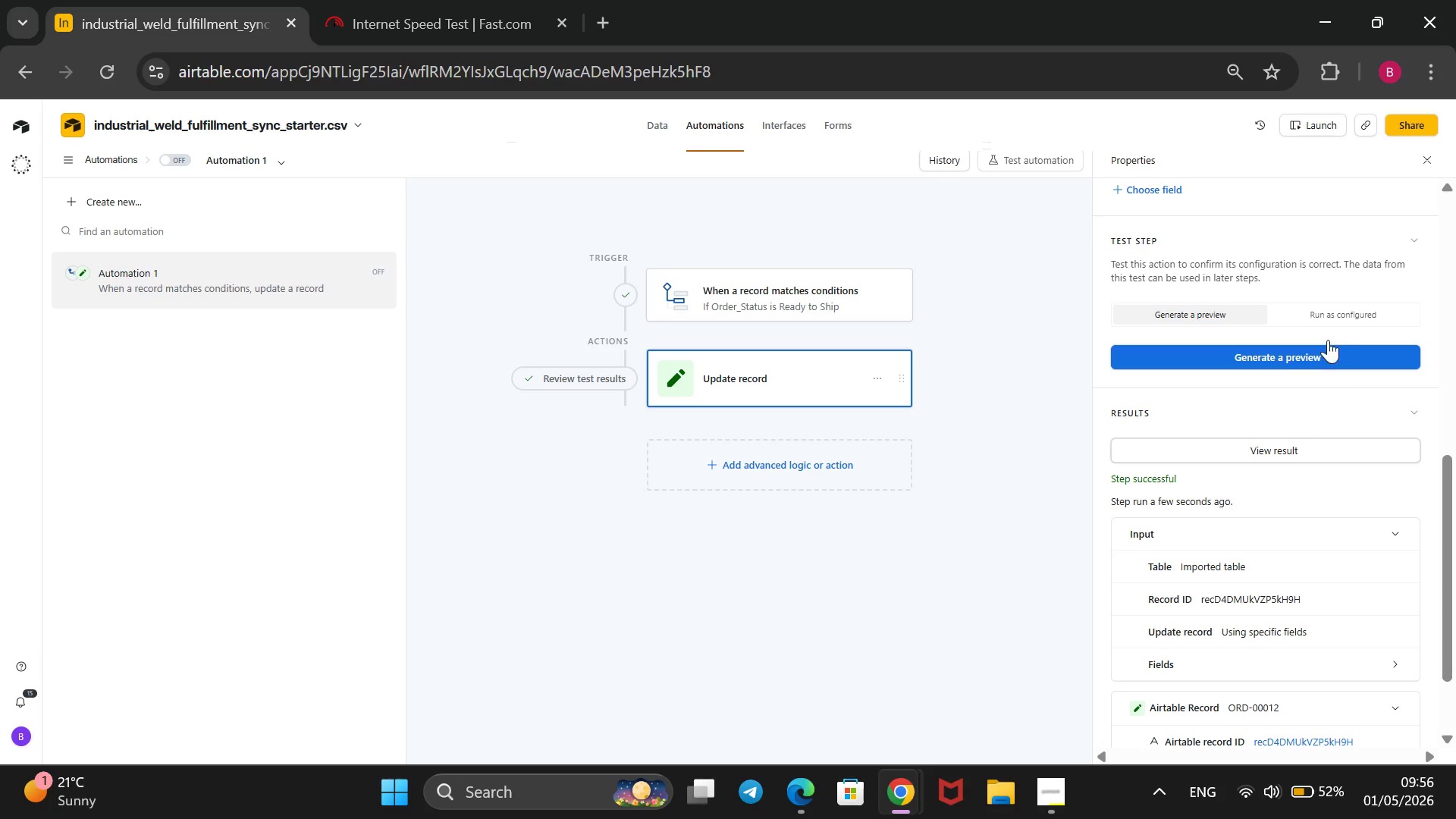 
left_click([1330, 319])
 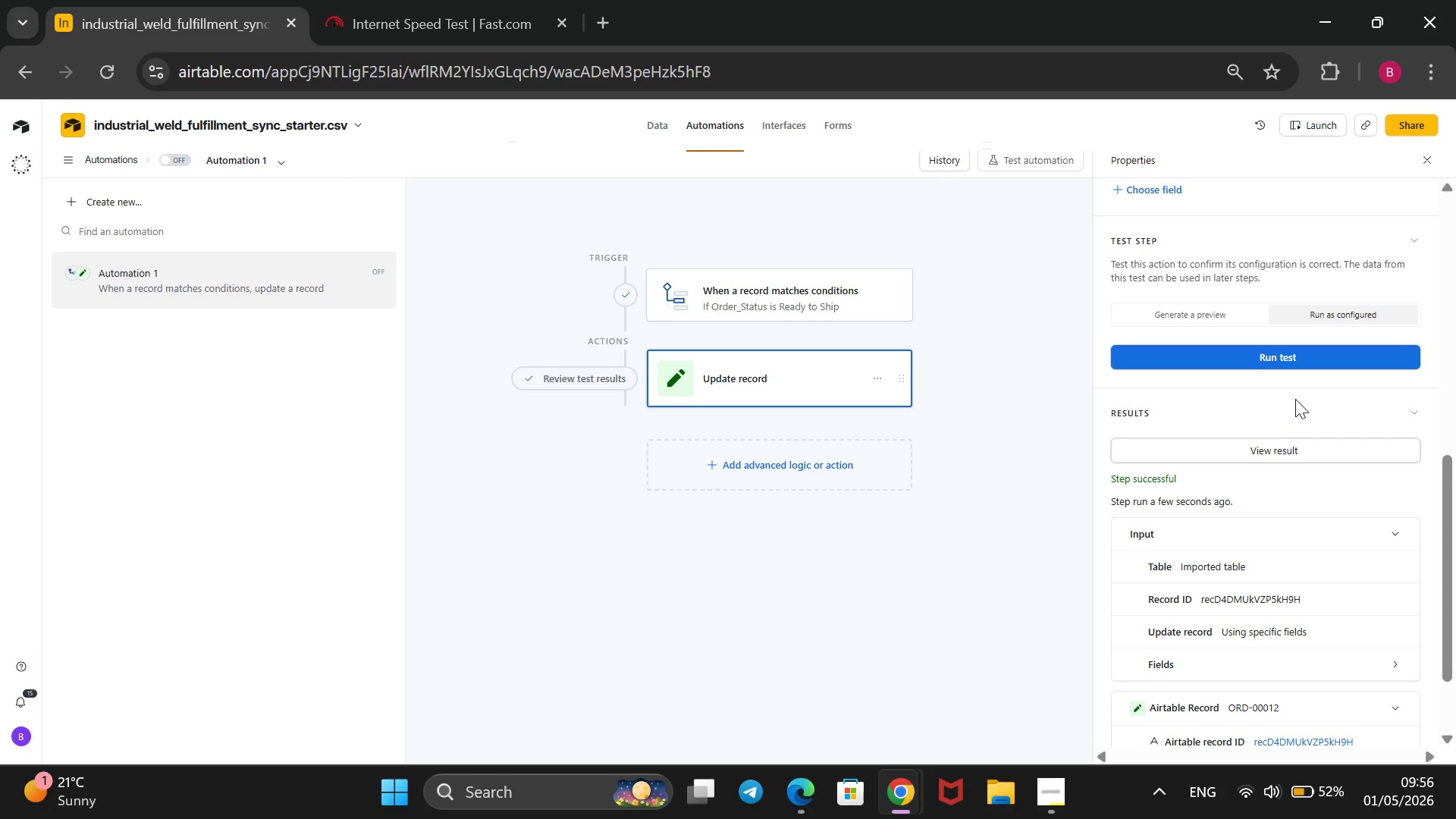 
left_click([1294, 351])
 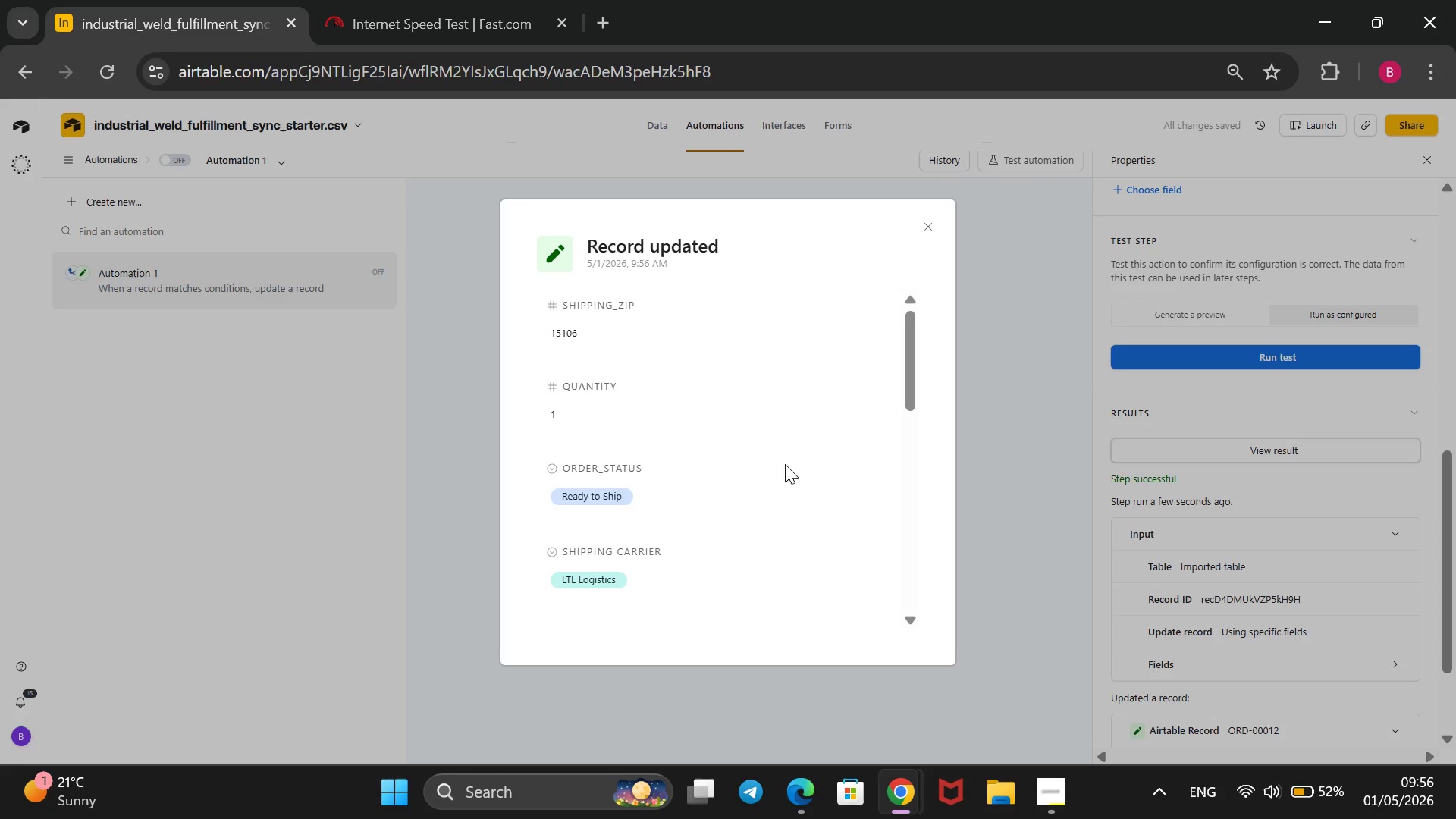 
scroll: coordinate [787, 450], scroll_direction: down, amount: 2.0
 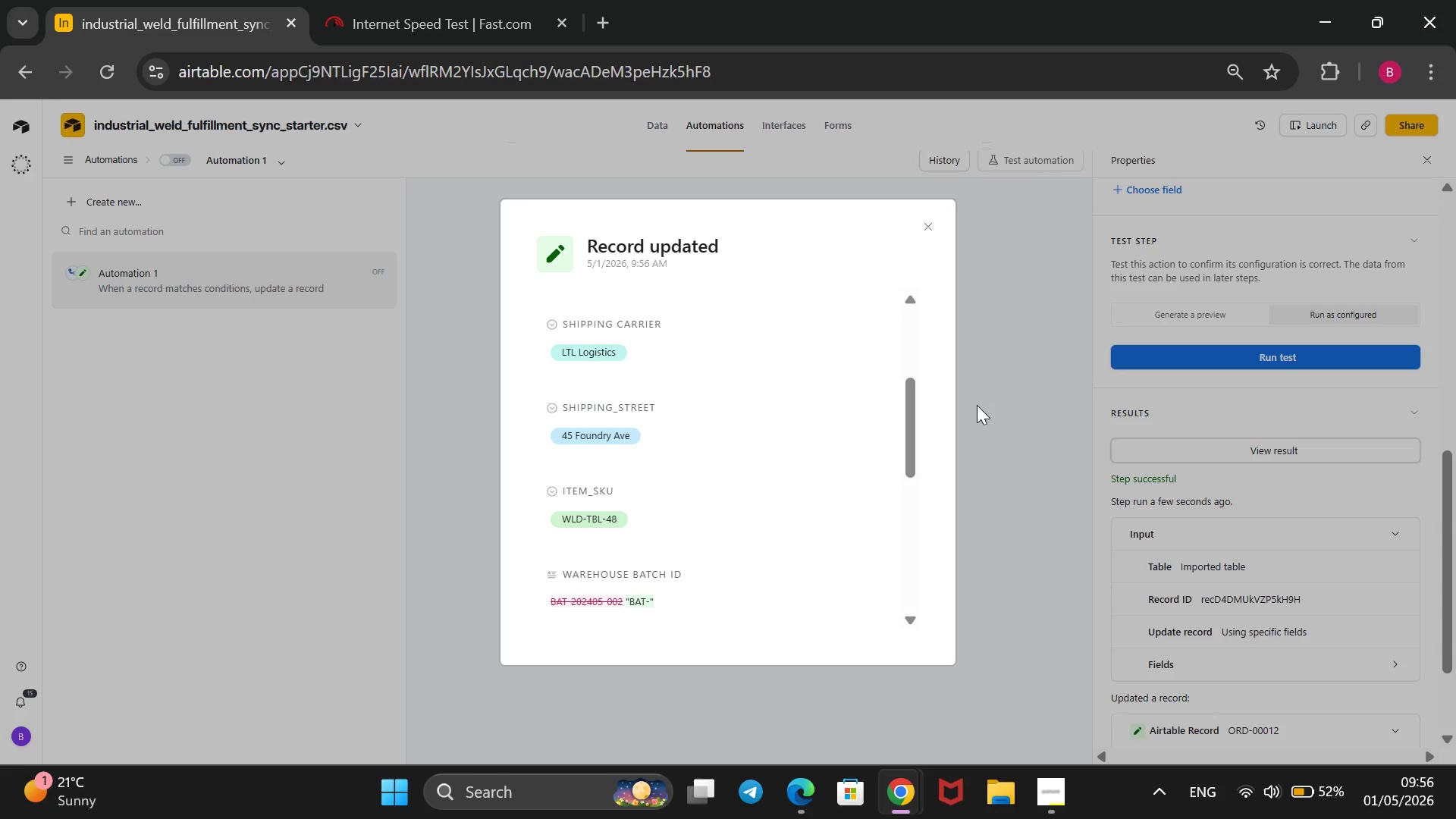 
wait(6.85)
 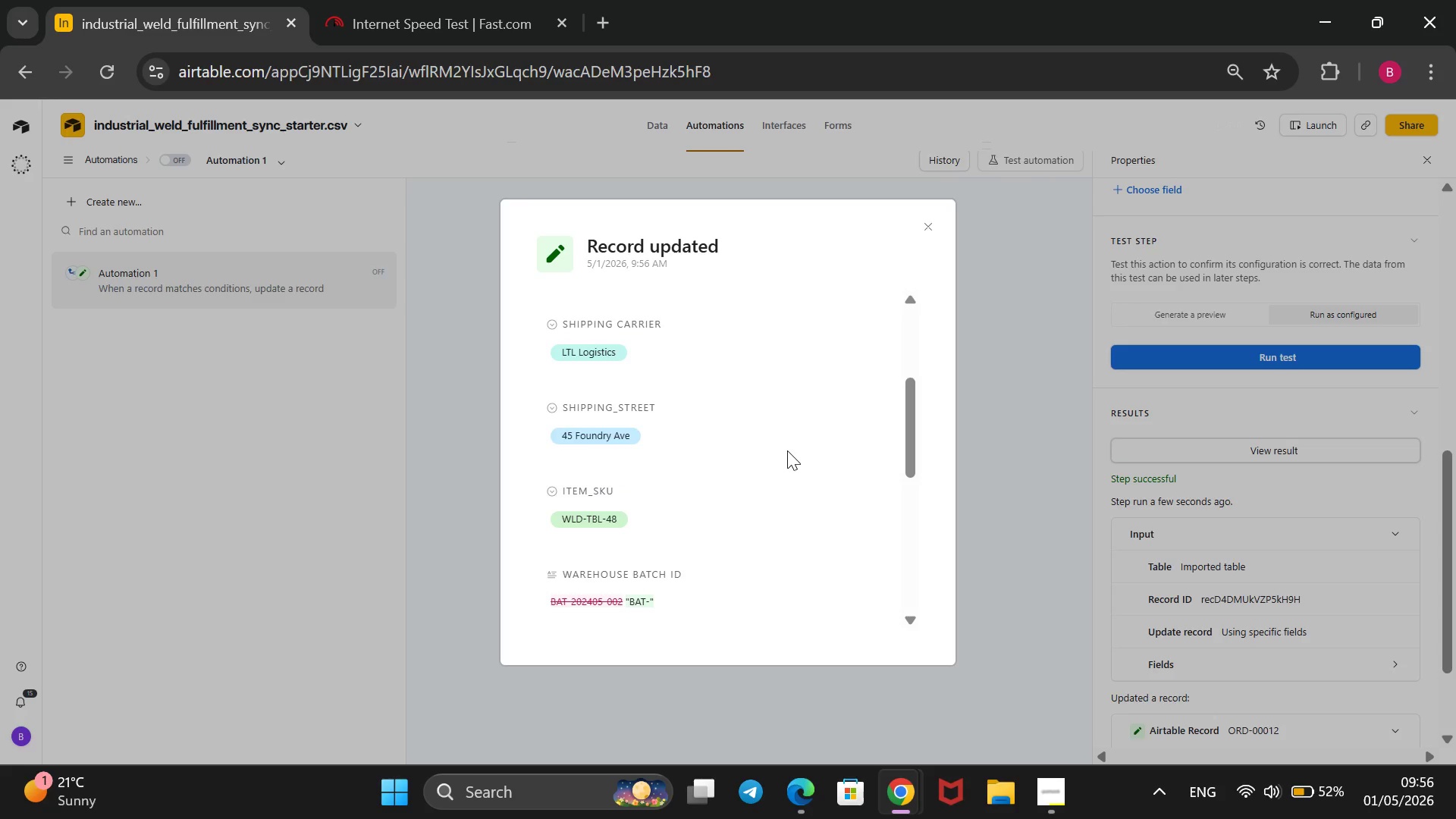 
scroll: coordinate [1031, 390], scroll_direction: none, amount: 0.0
 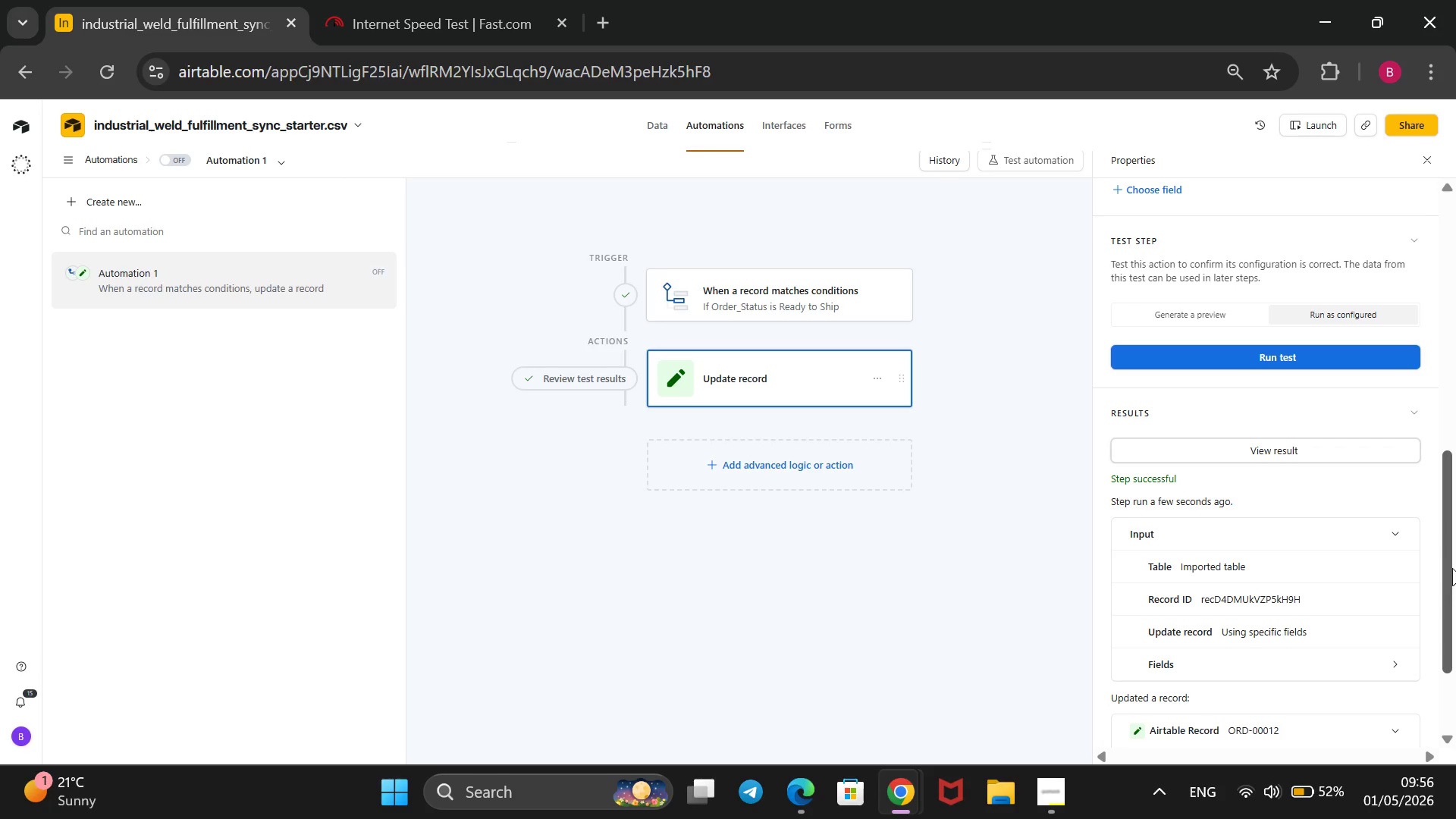 
scroll: coordinate [1452, 568], scroll_direction: up, amount: 2.0
 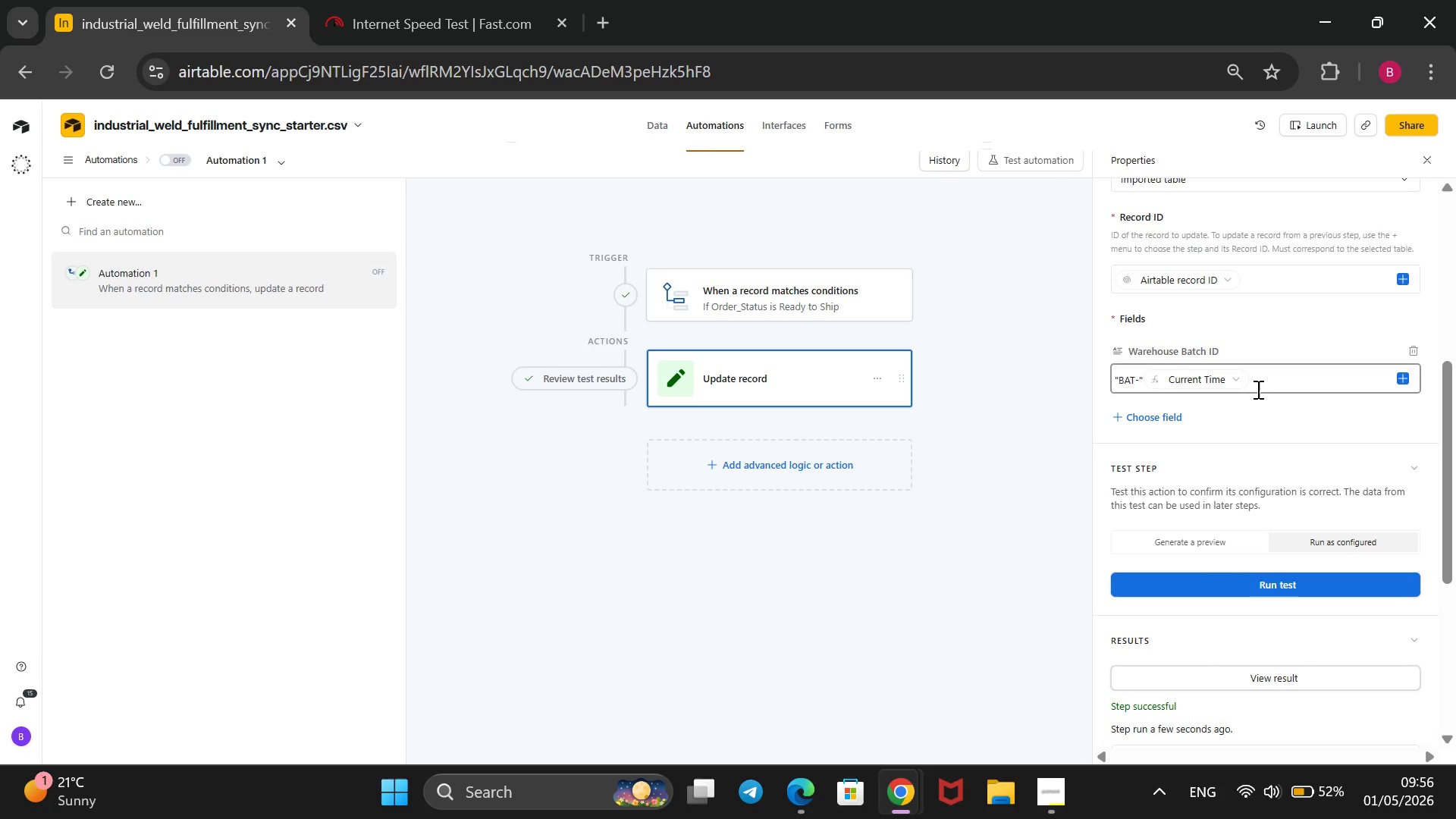 
wait(16.33)
 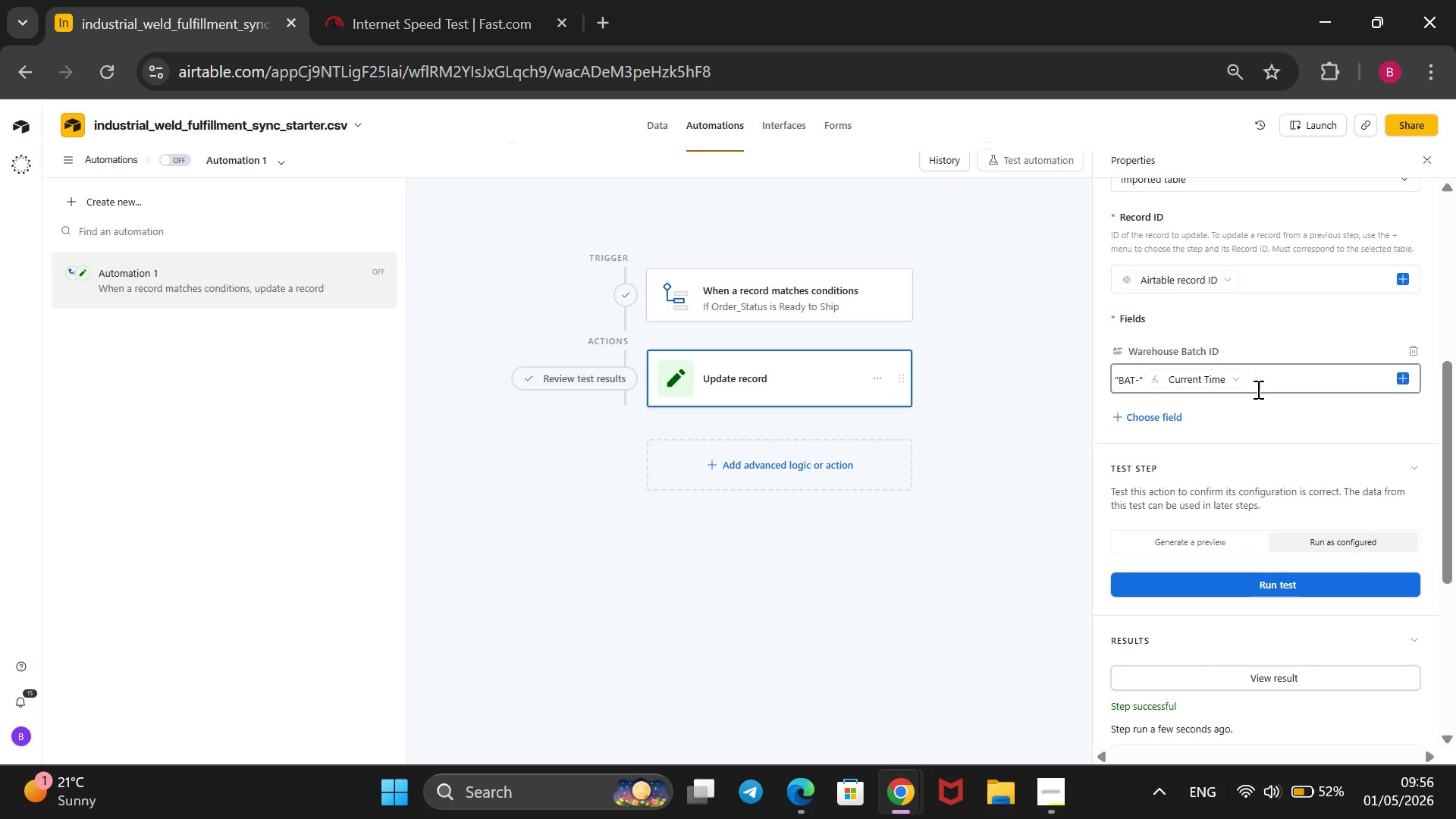 
left_click([1141, 371])
 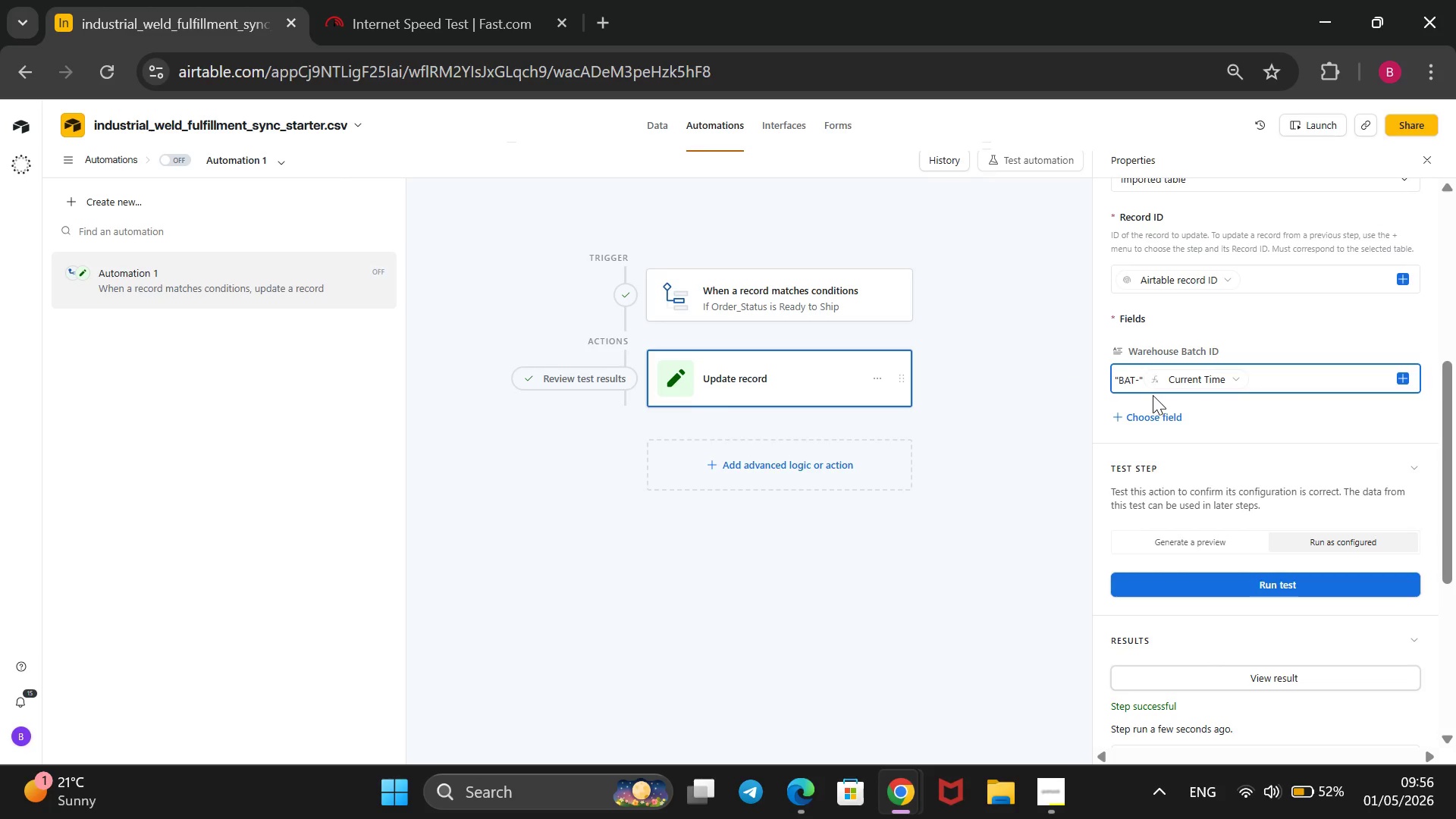 
key(ArrowRight)
 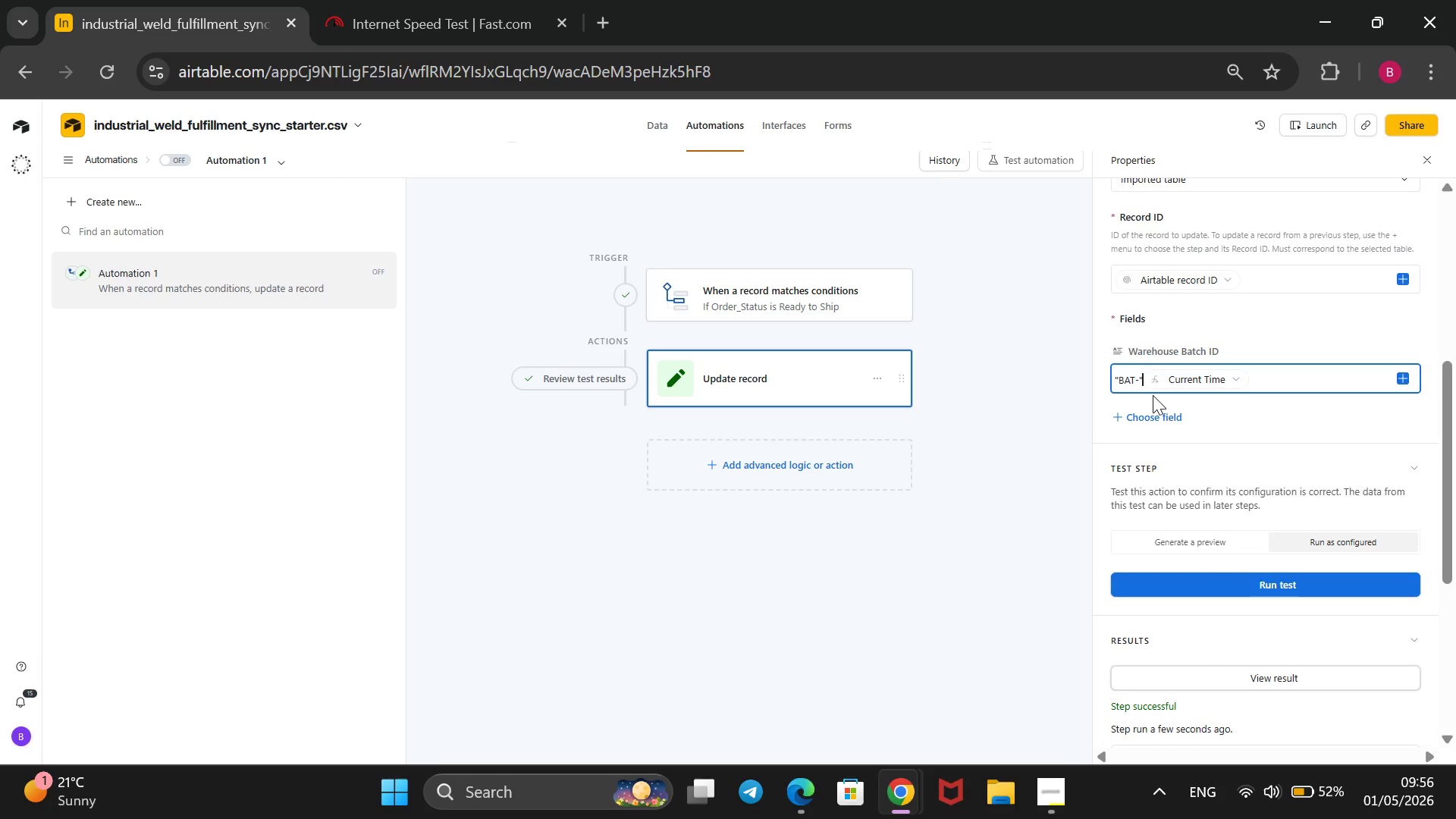 
key(Space)
 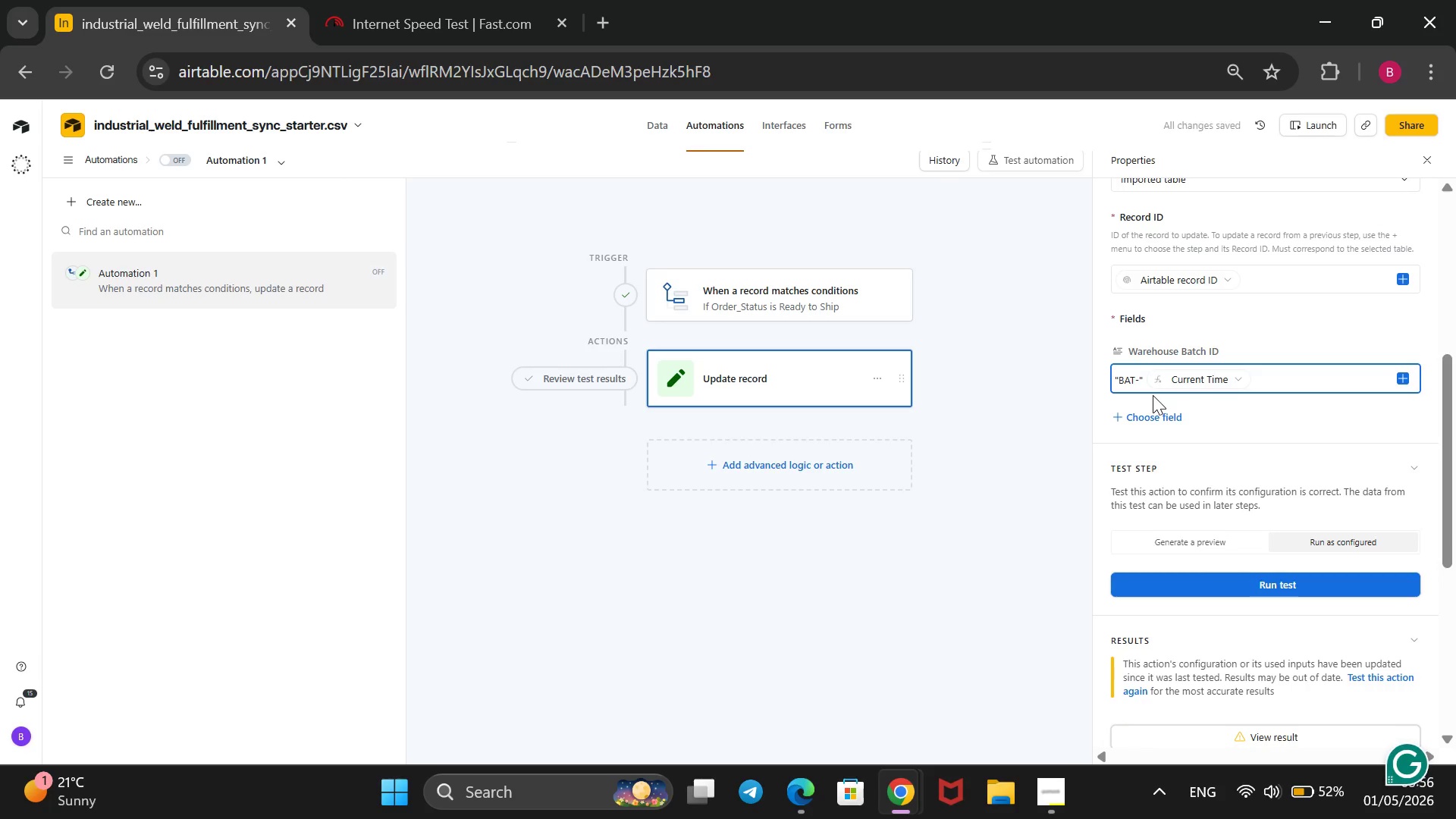 
key(Shift+7)
 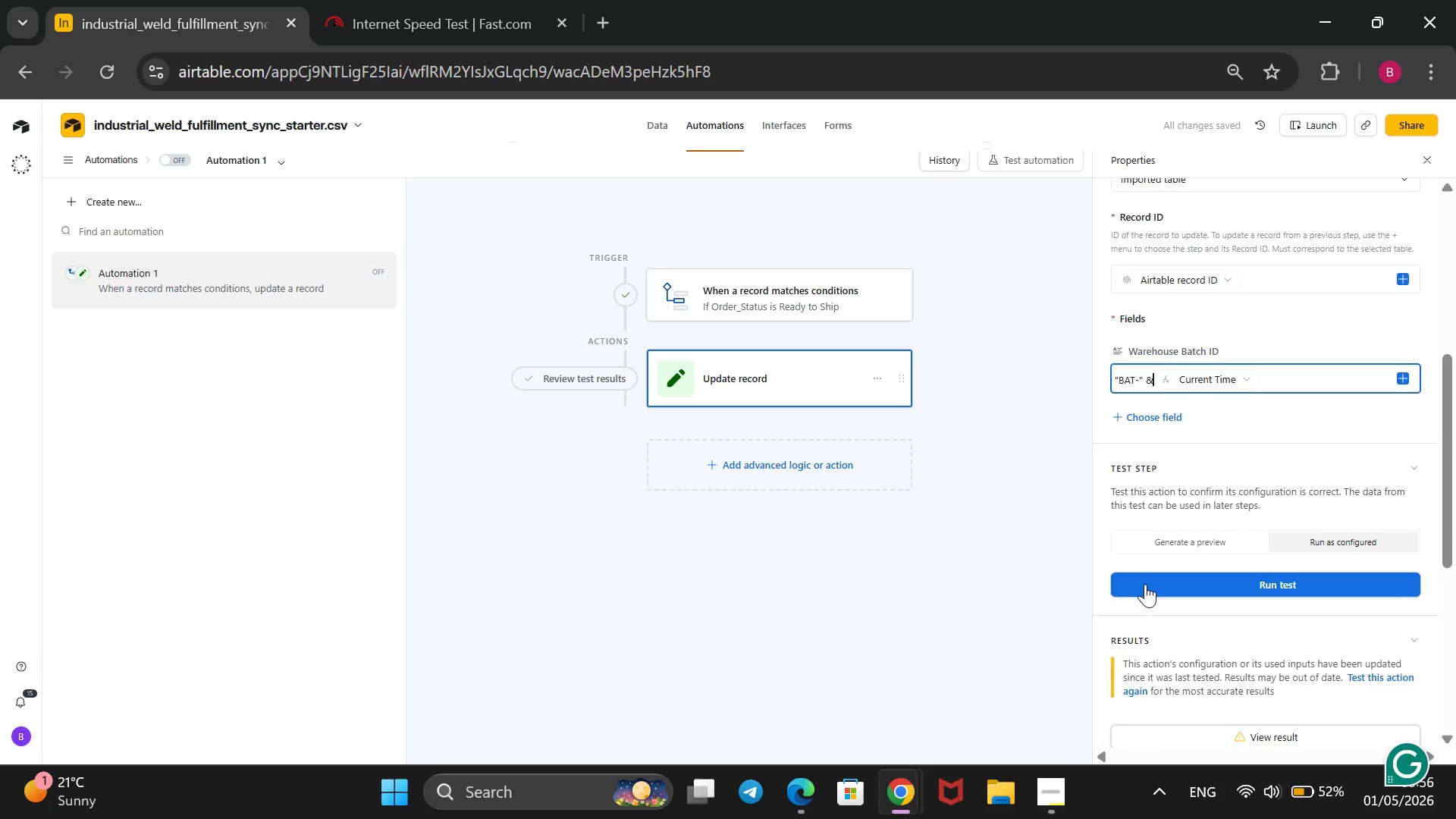 
left_click([1147, 584])
 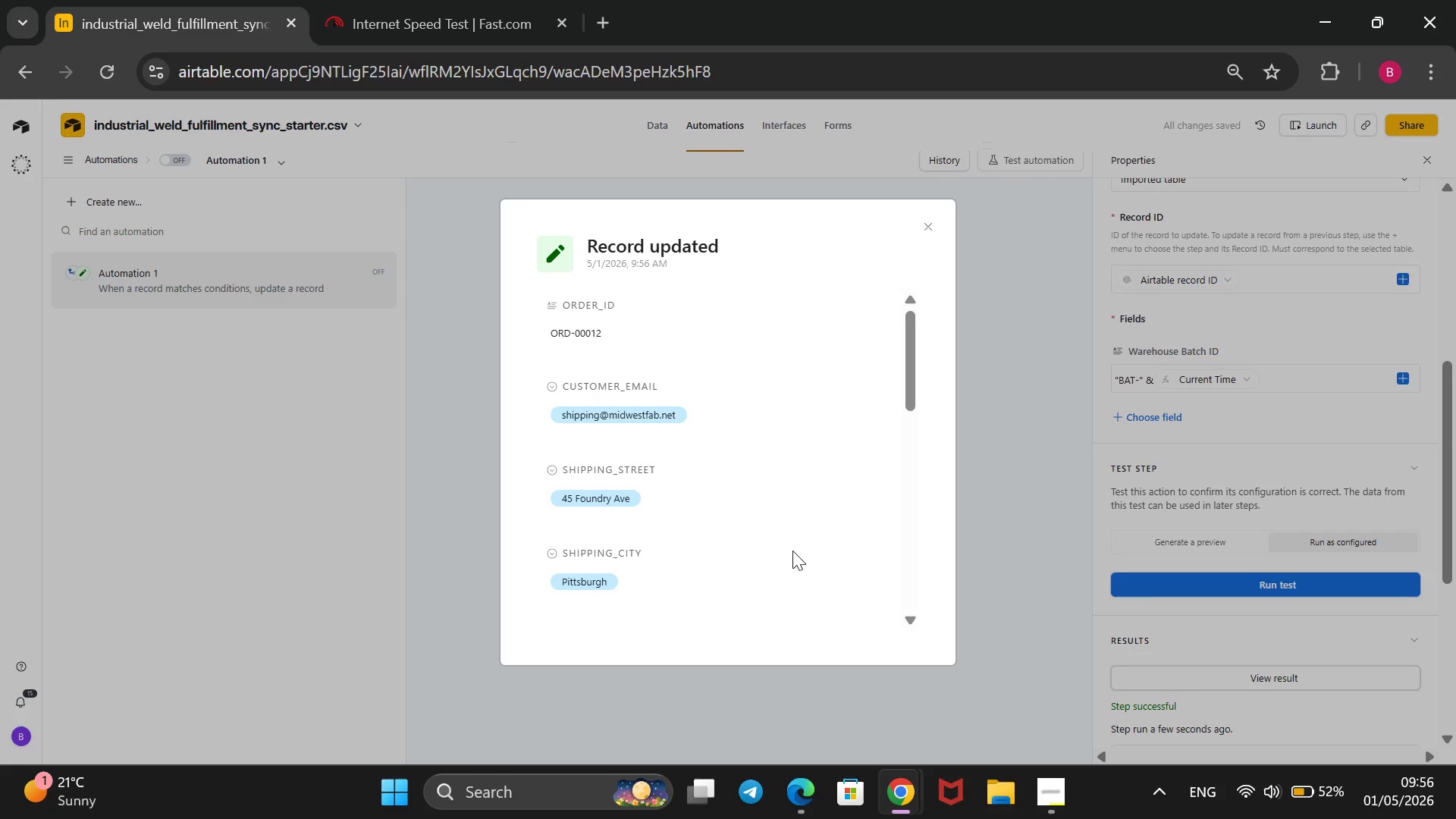 
scroll: coordinate [791, 551], scroll_direction: down, amount: 4.0
 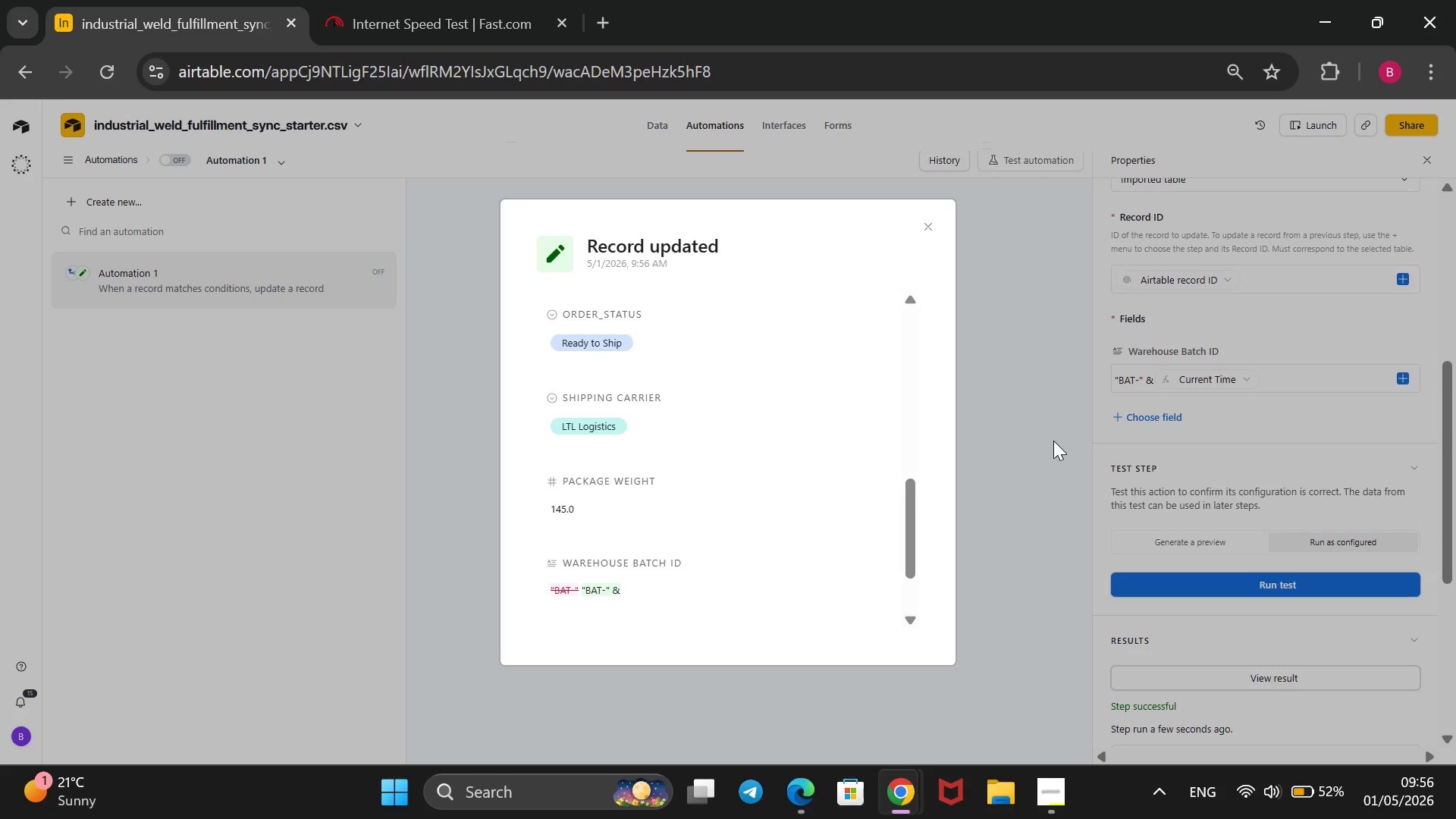 
left_click([1053, 441])
 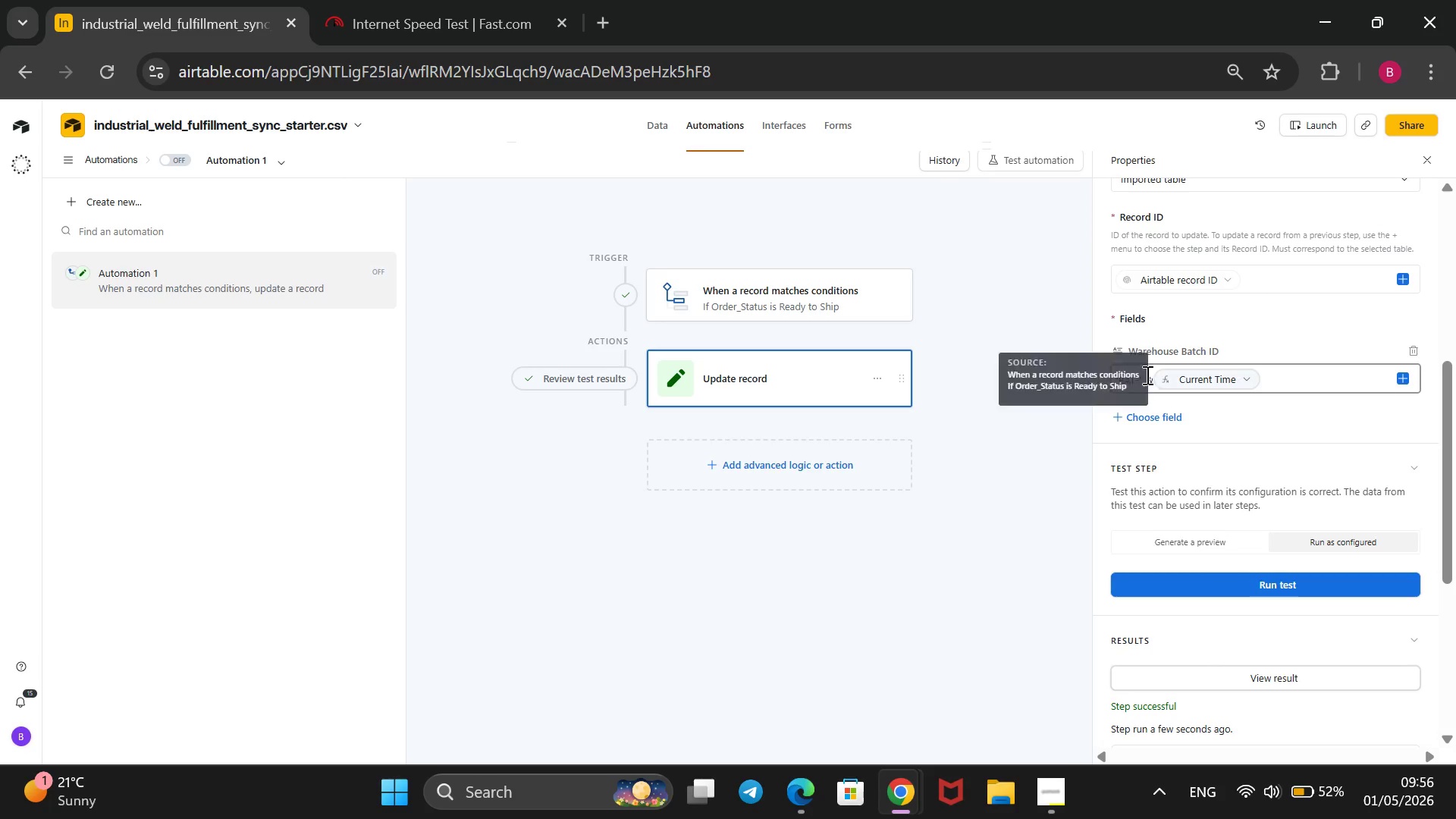 
left_click_drag(start_coordinate=[1152, 375], to_coordinate=[1099, 378])
 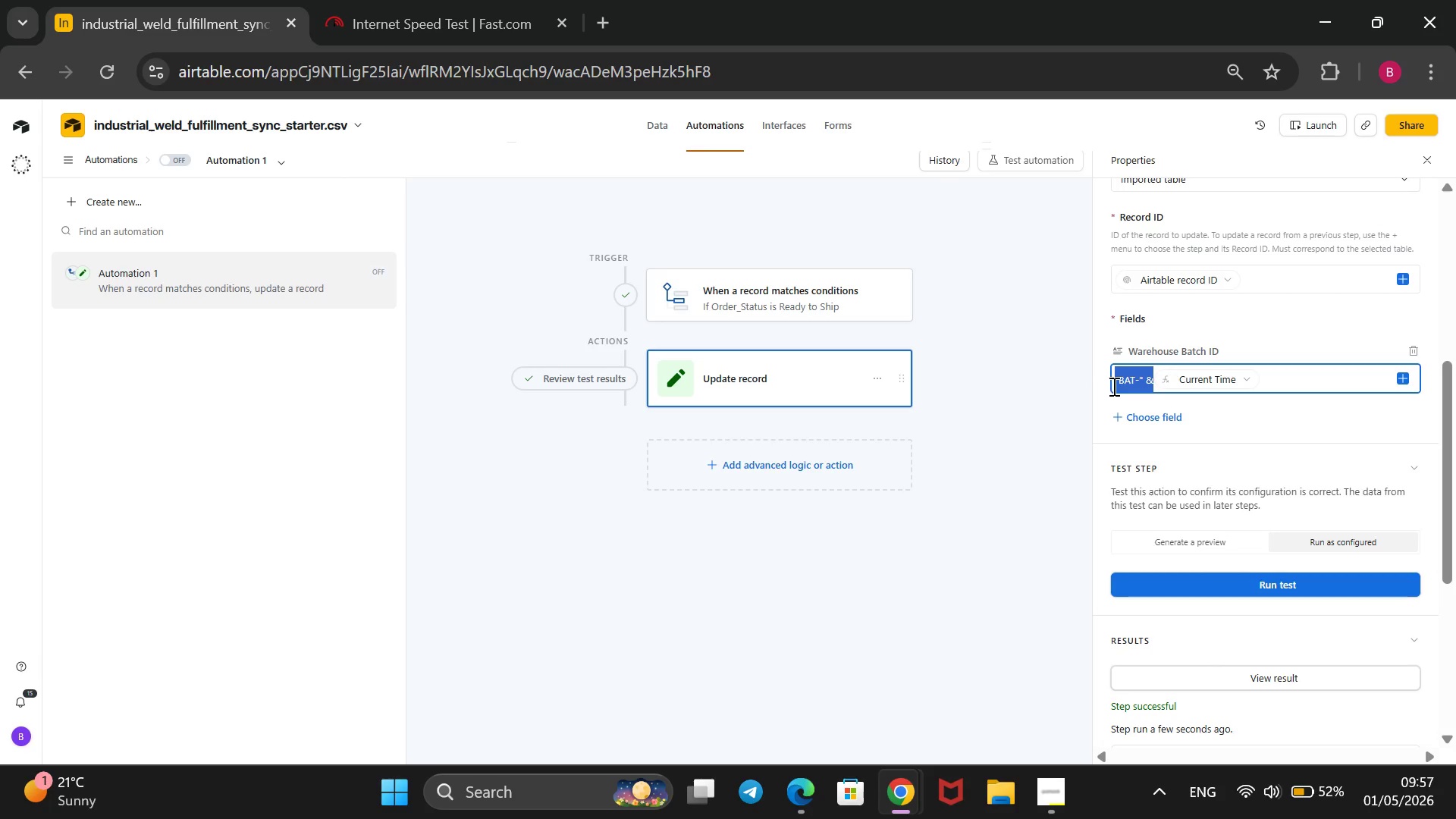 
key(Backspace)
 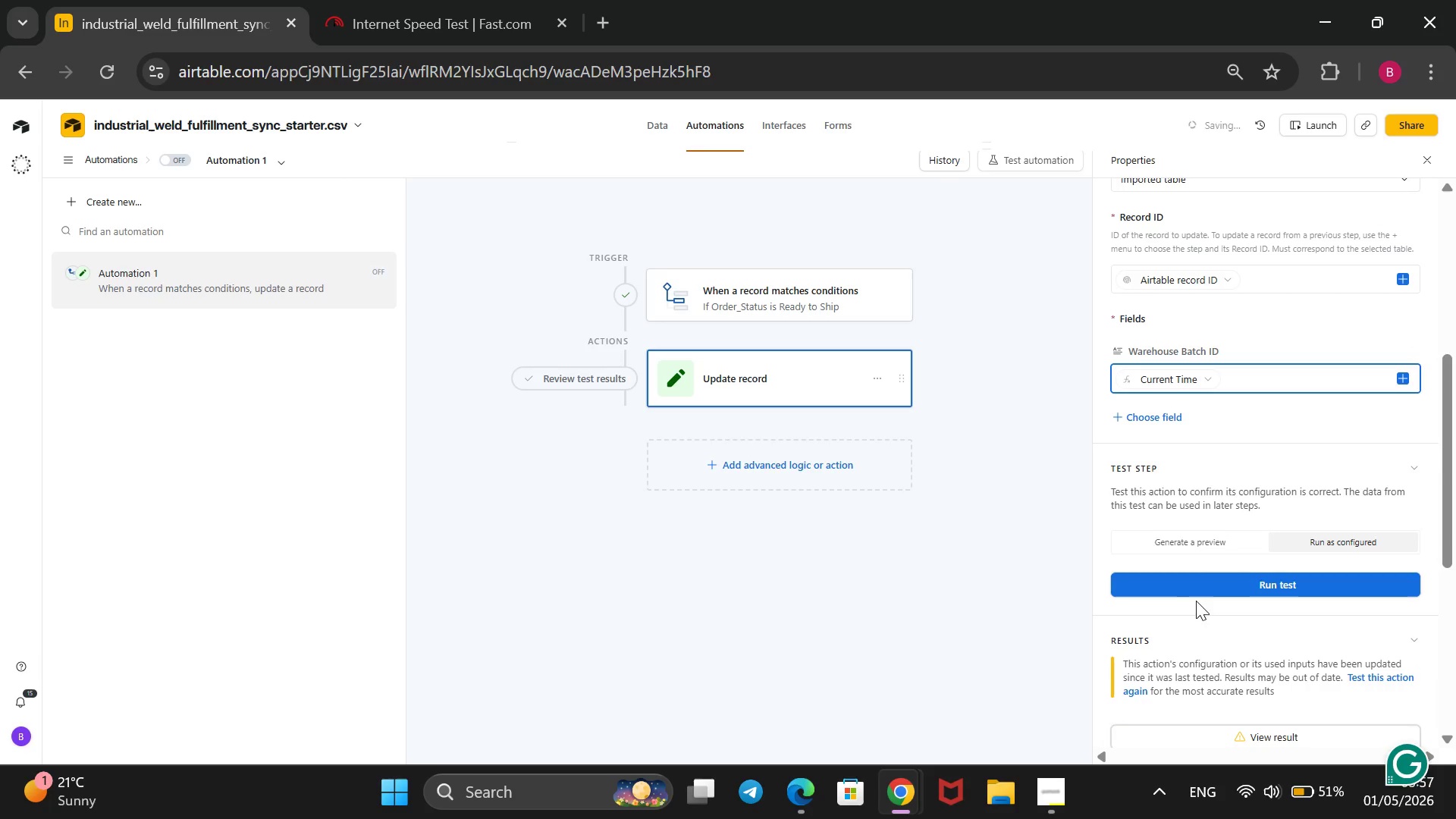 
left_click([1198, 598])
 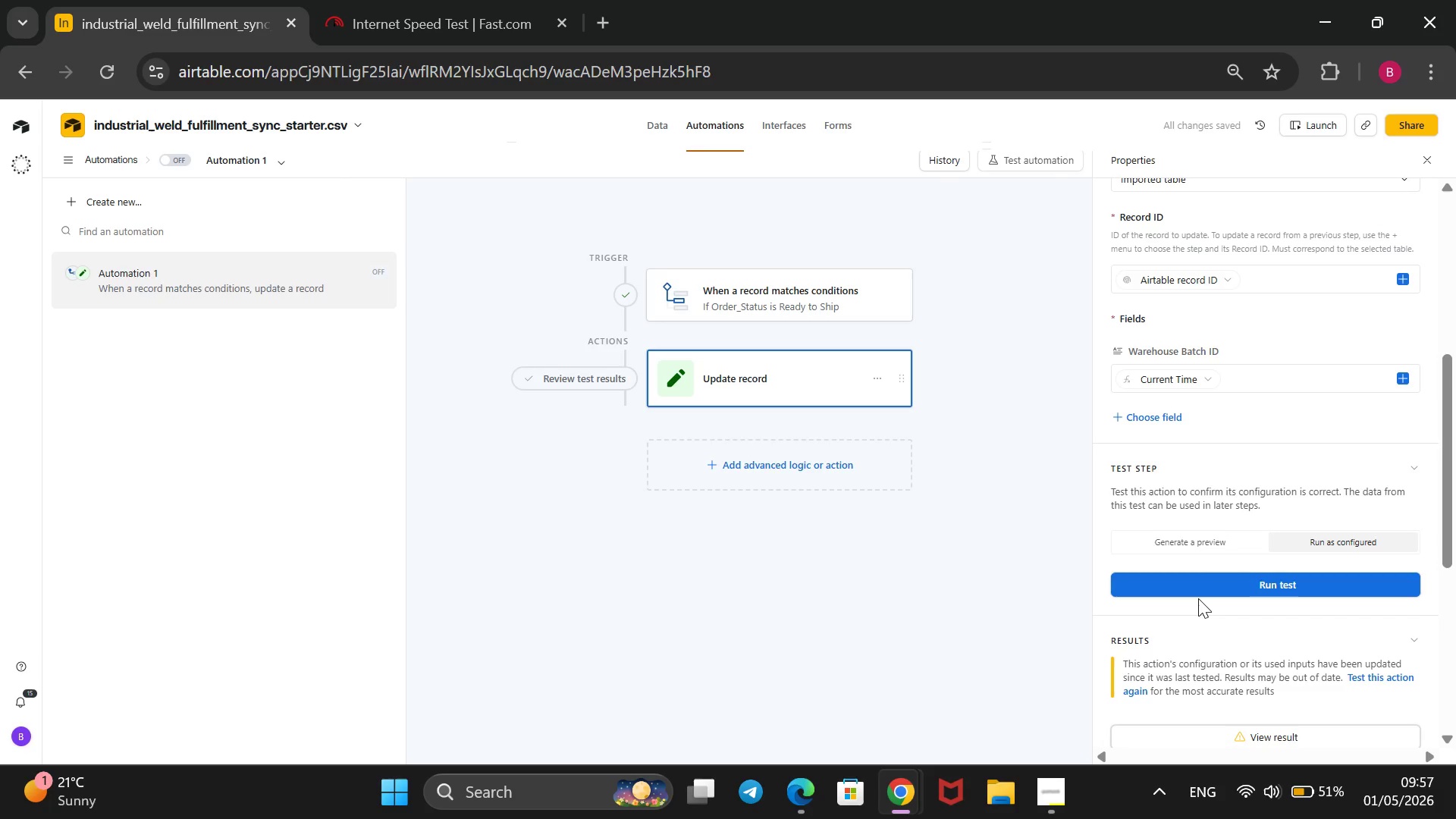 
left_click([1192, 581])
 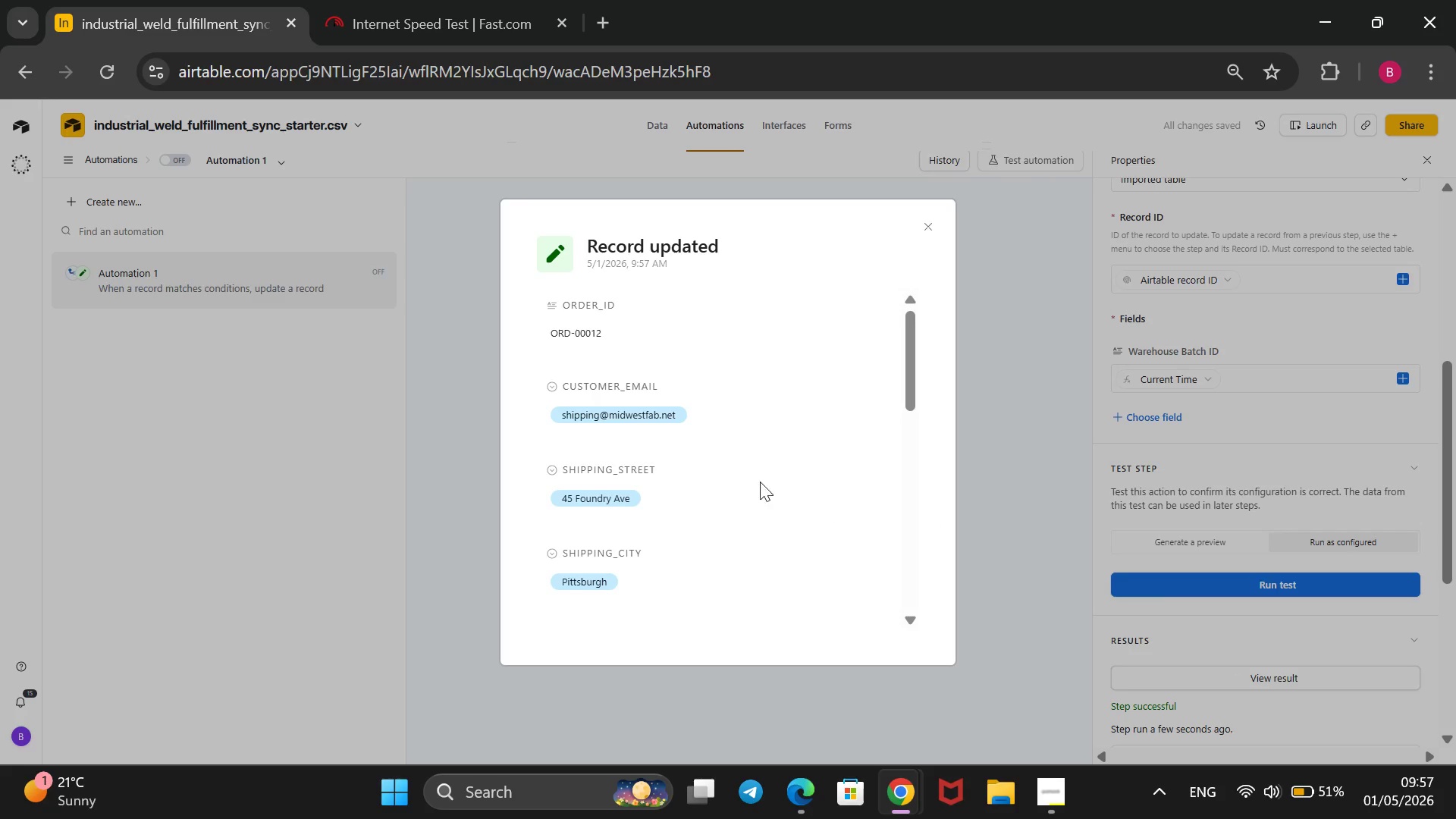 
scroll: coordinate [752, 478], scroll_direction: down, amount: 5.0
 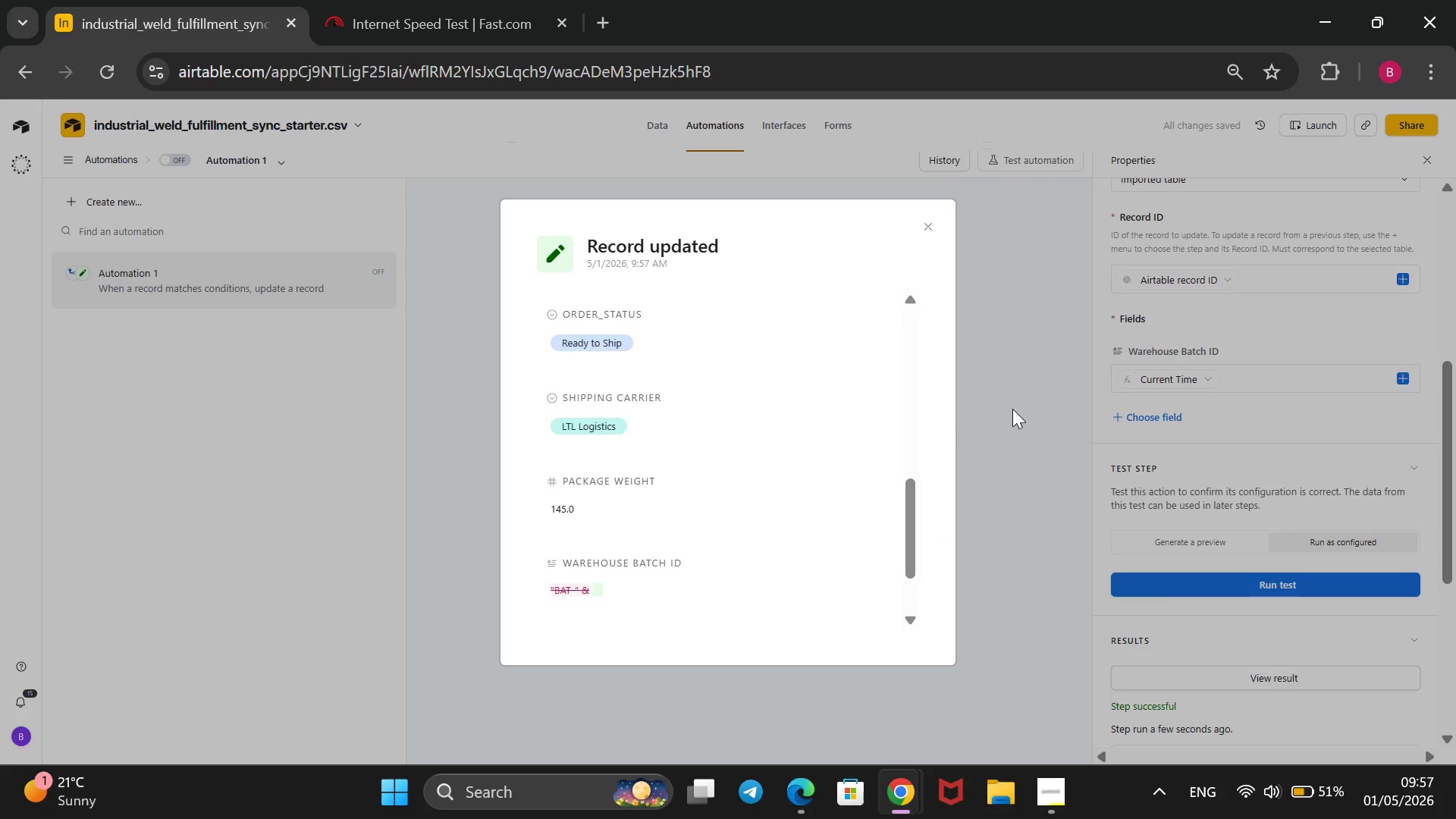 
left_click([1003, 408])
 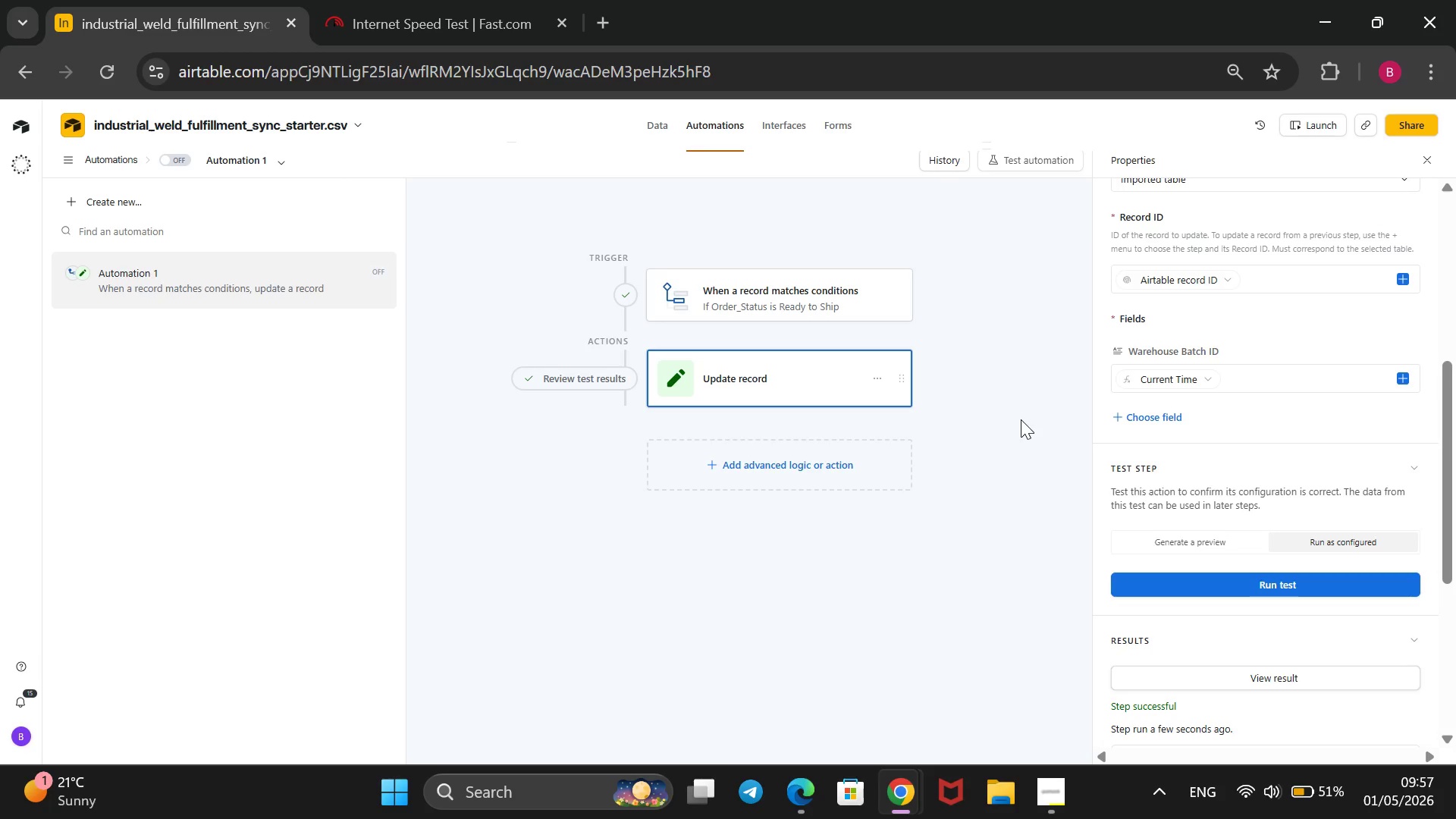 
wait(13.95)
 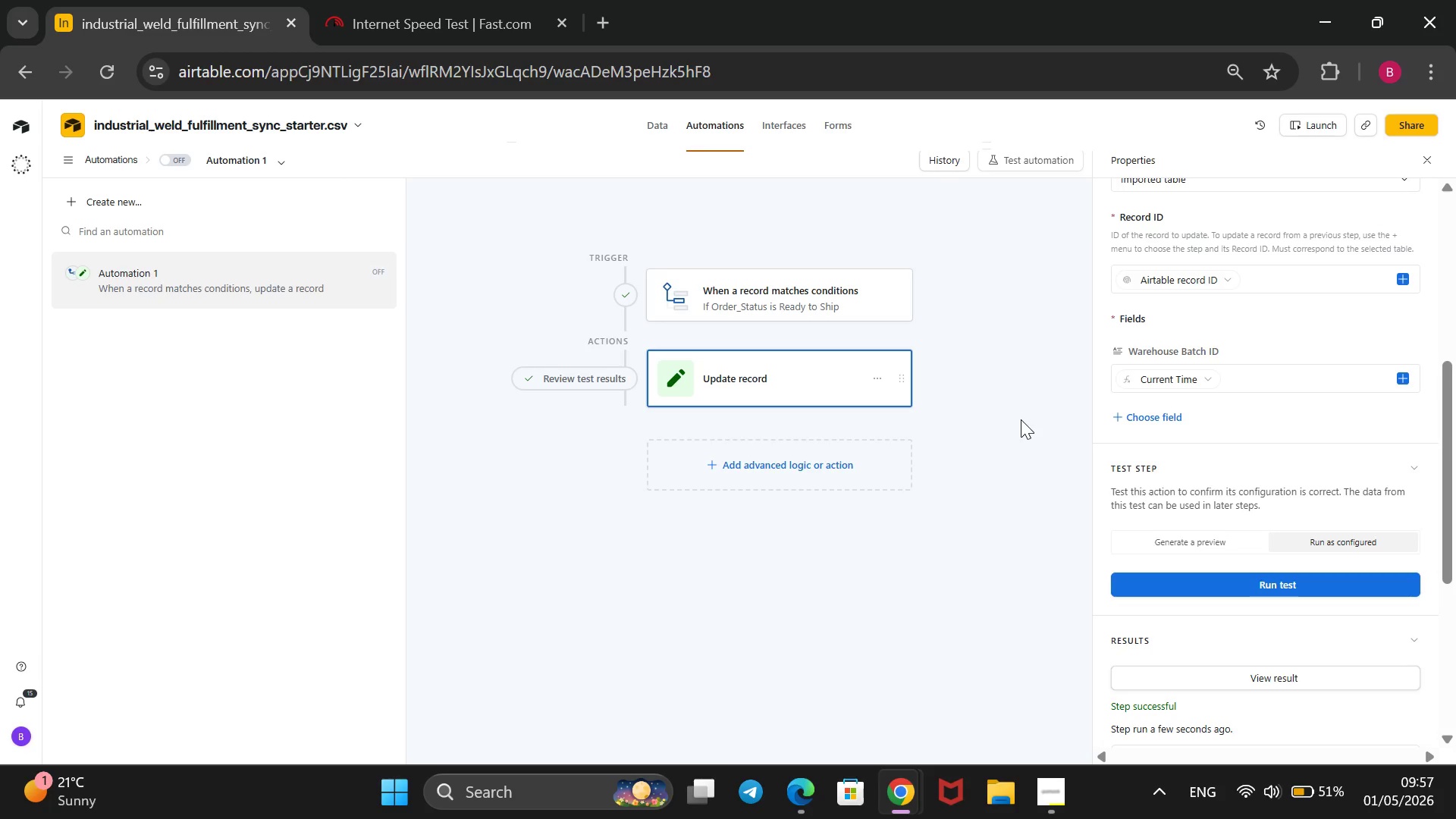 
right_click([206, 284])
 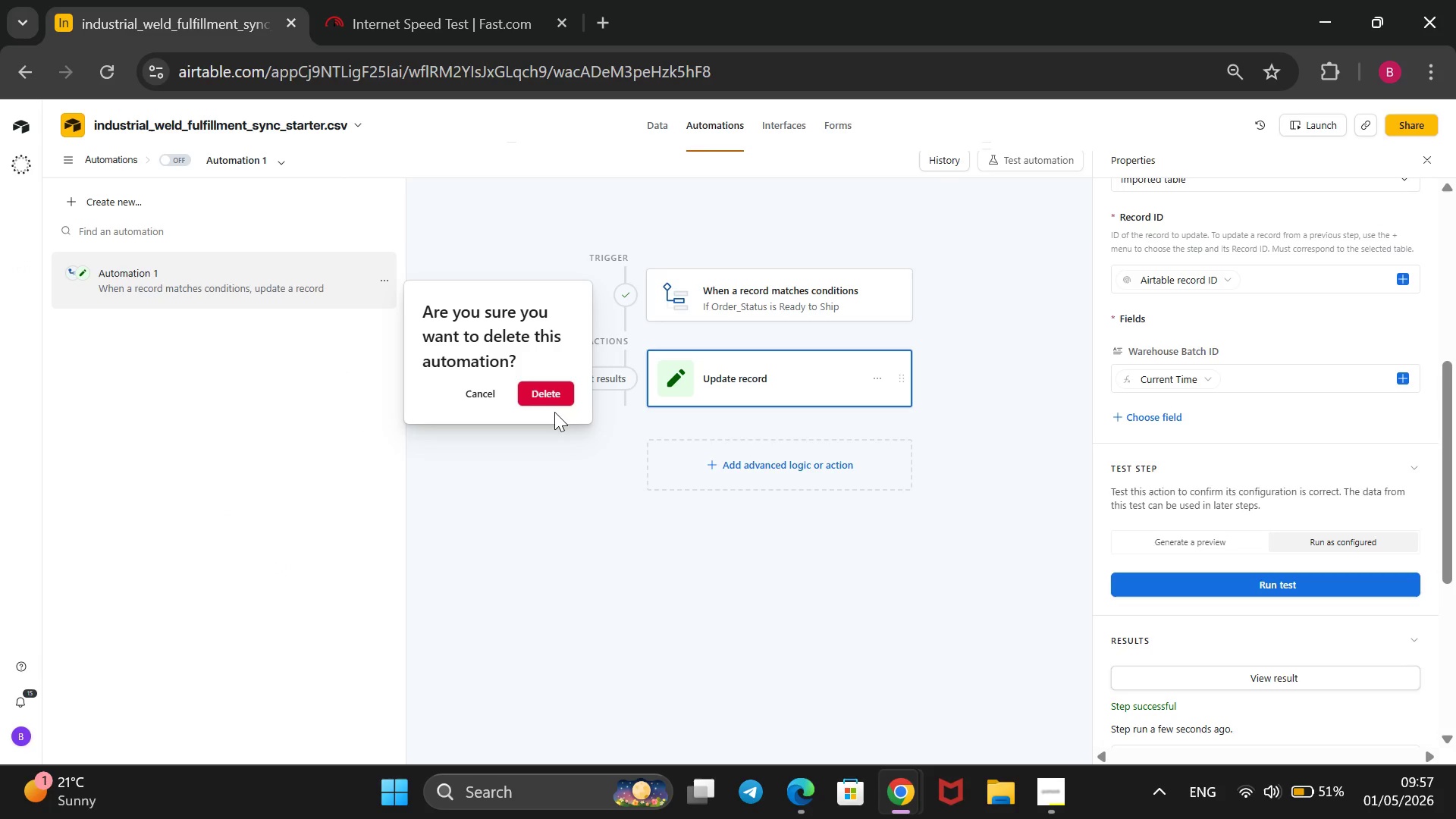 
left_click([551, 389])
 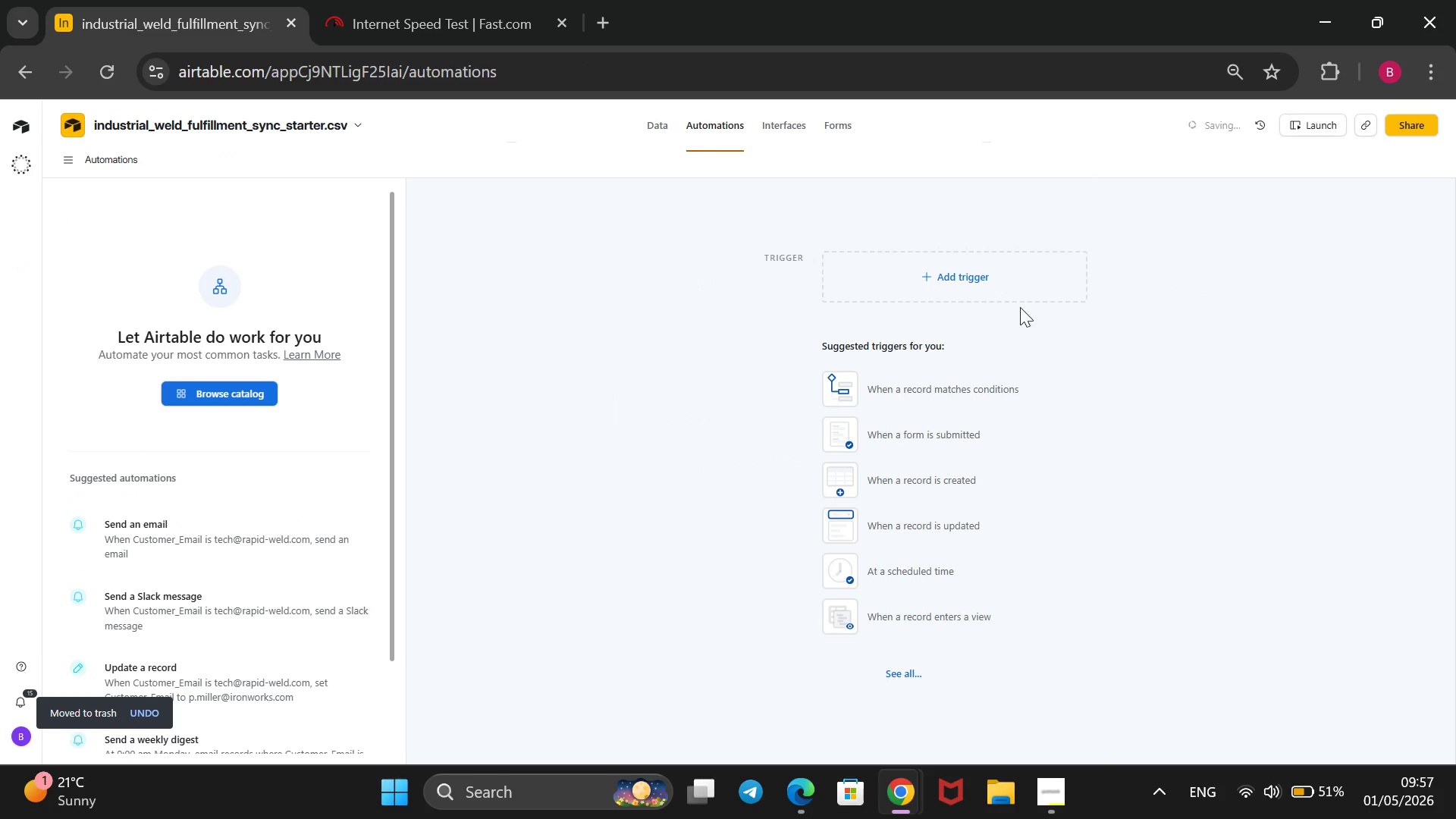 
left_click([975, 268])
 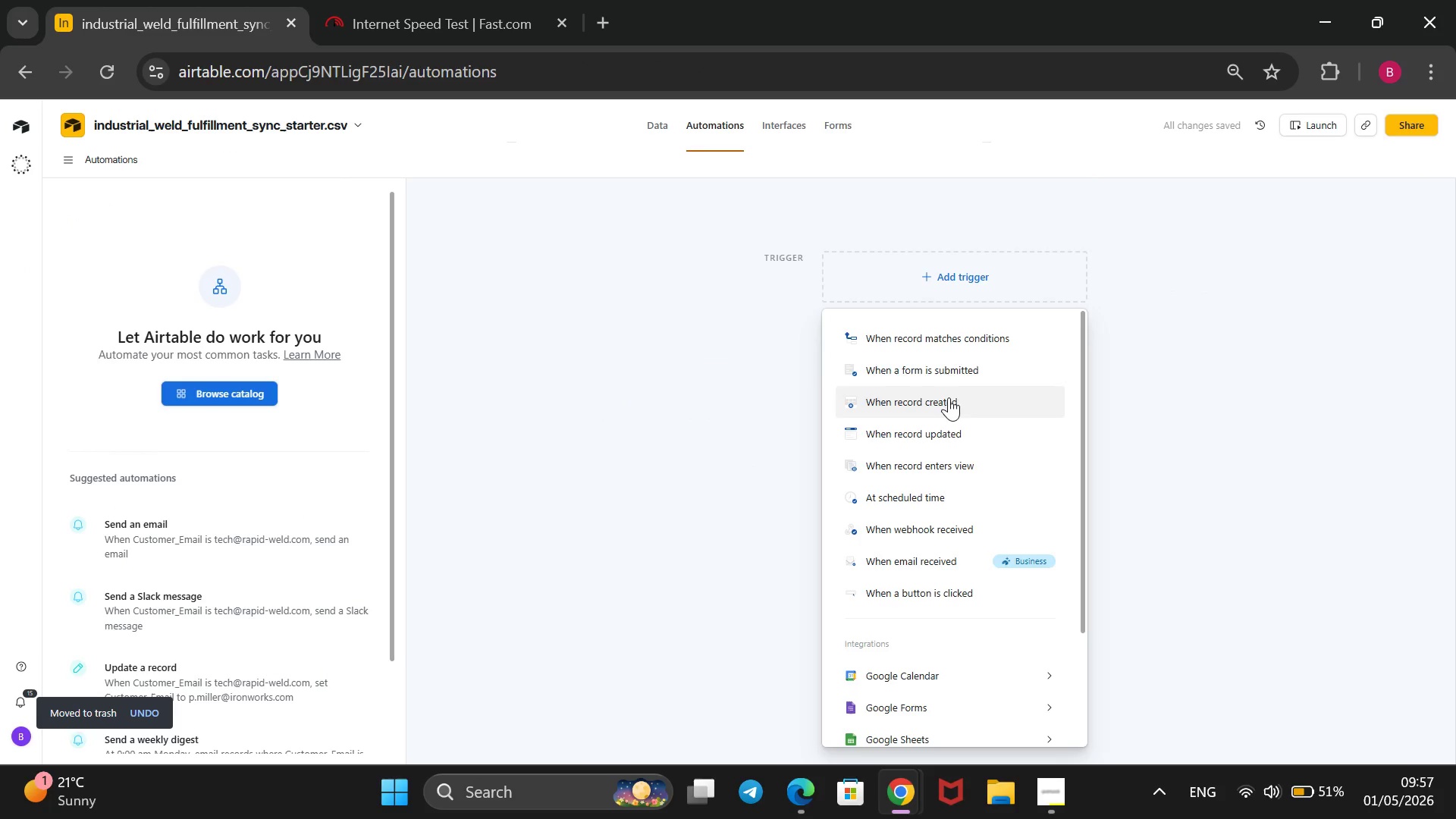 
left_click([952, 350])
 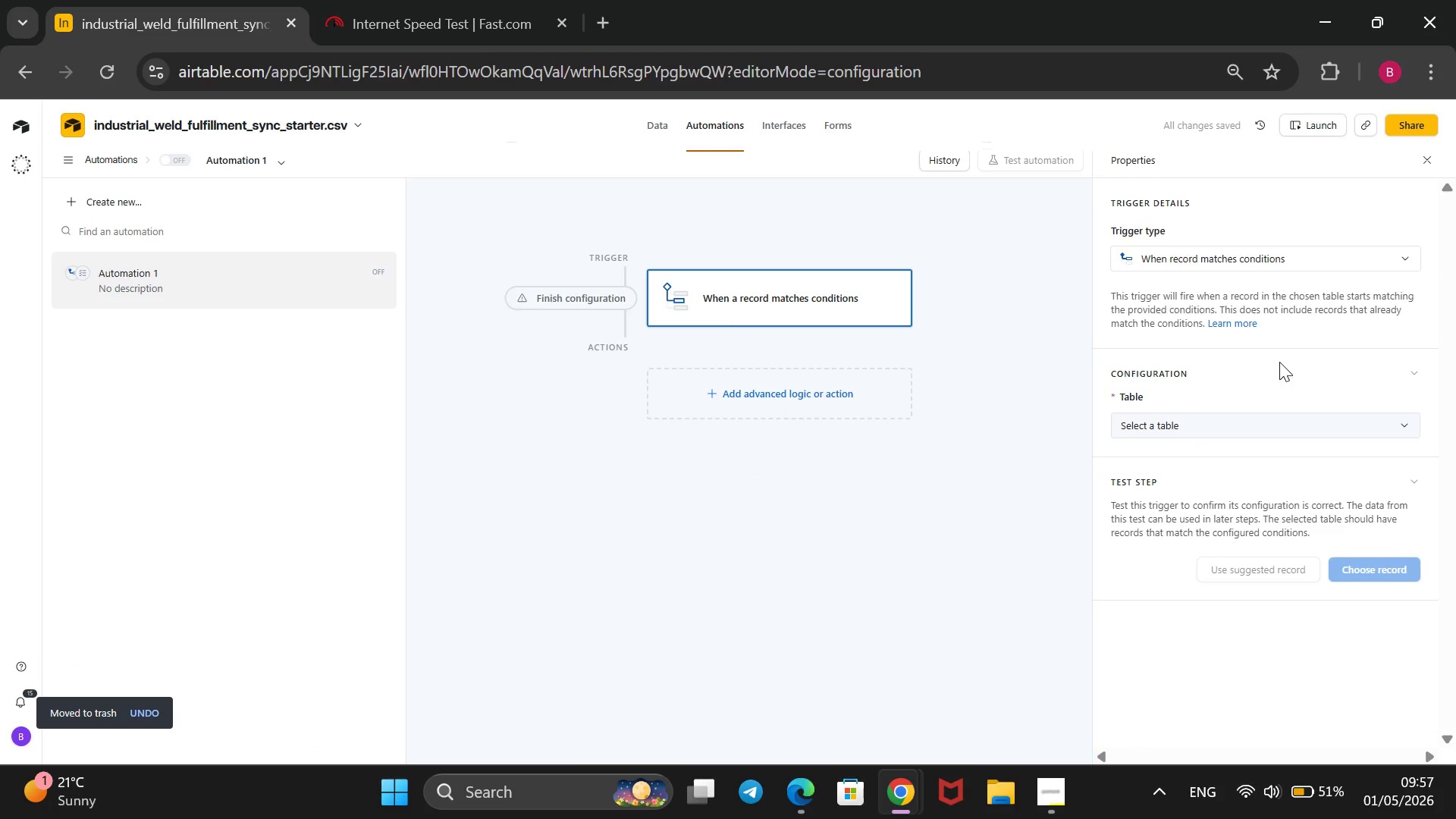 
left_click([1257, 419])
 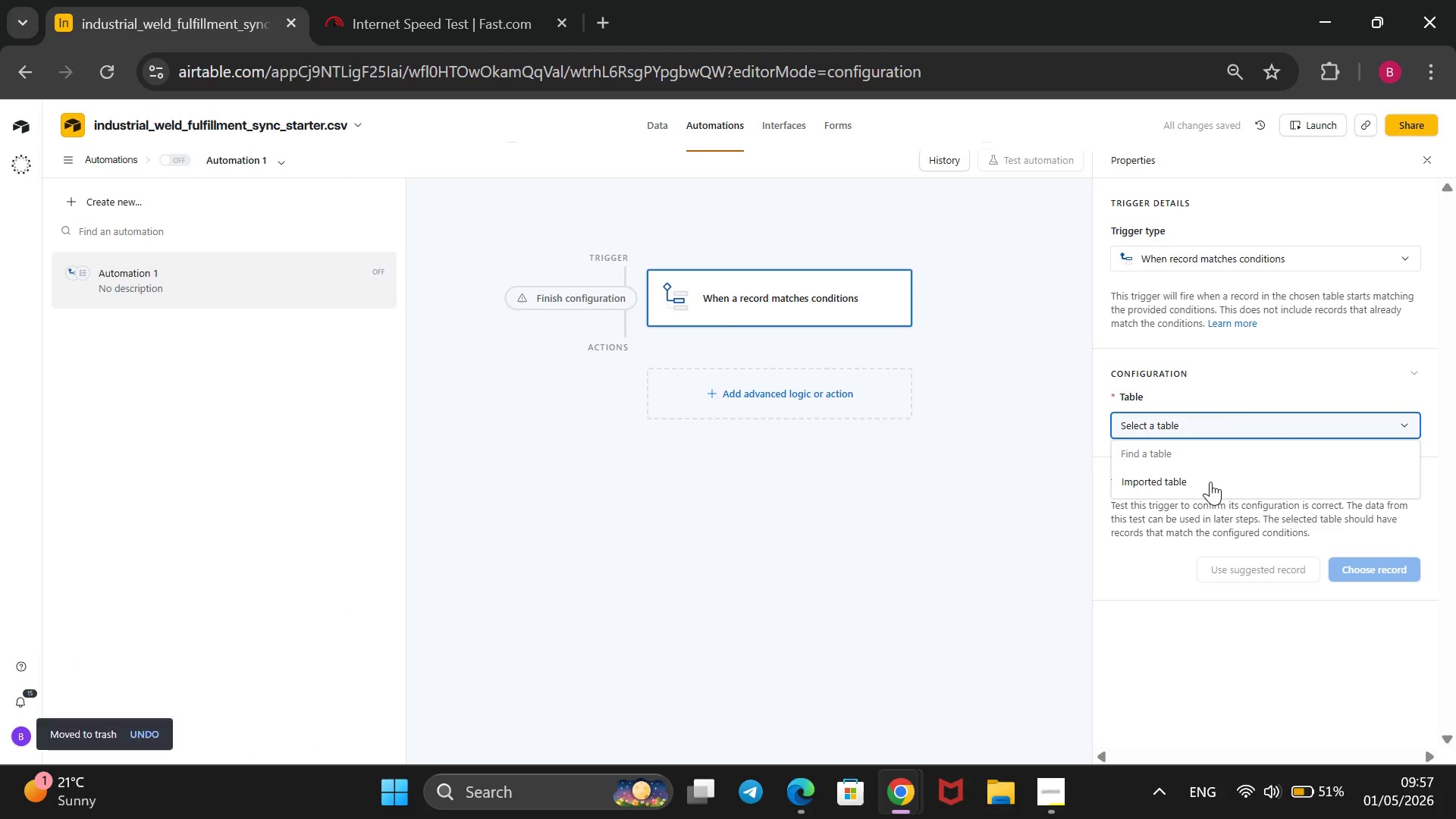 
left_click([1210, 482])
 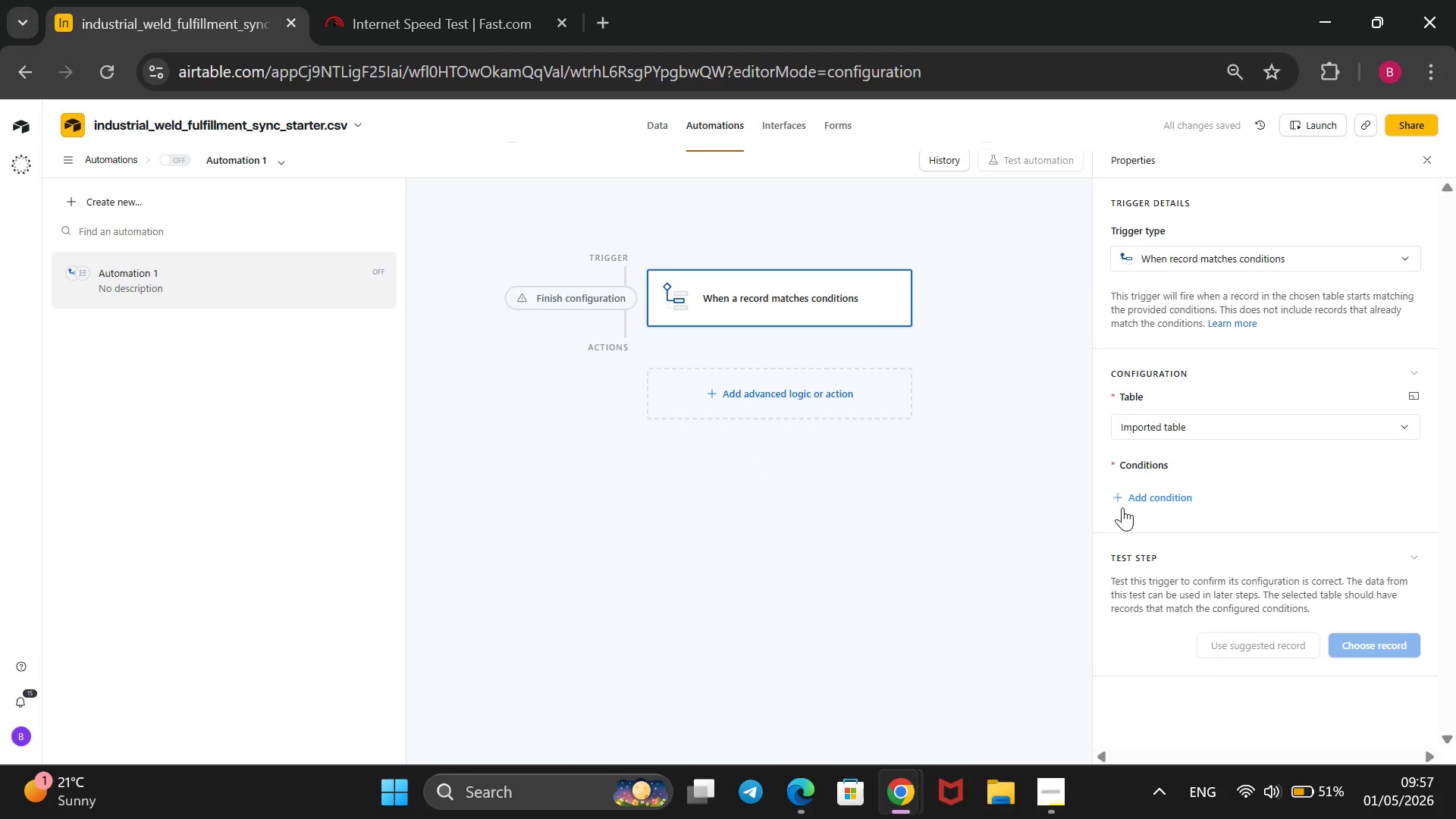 
left_click([1126, 497])
 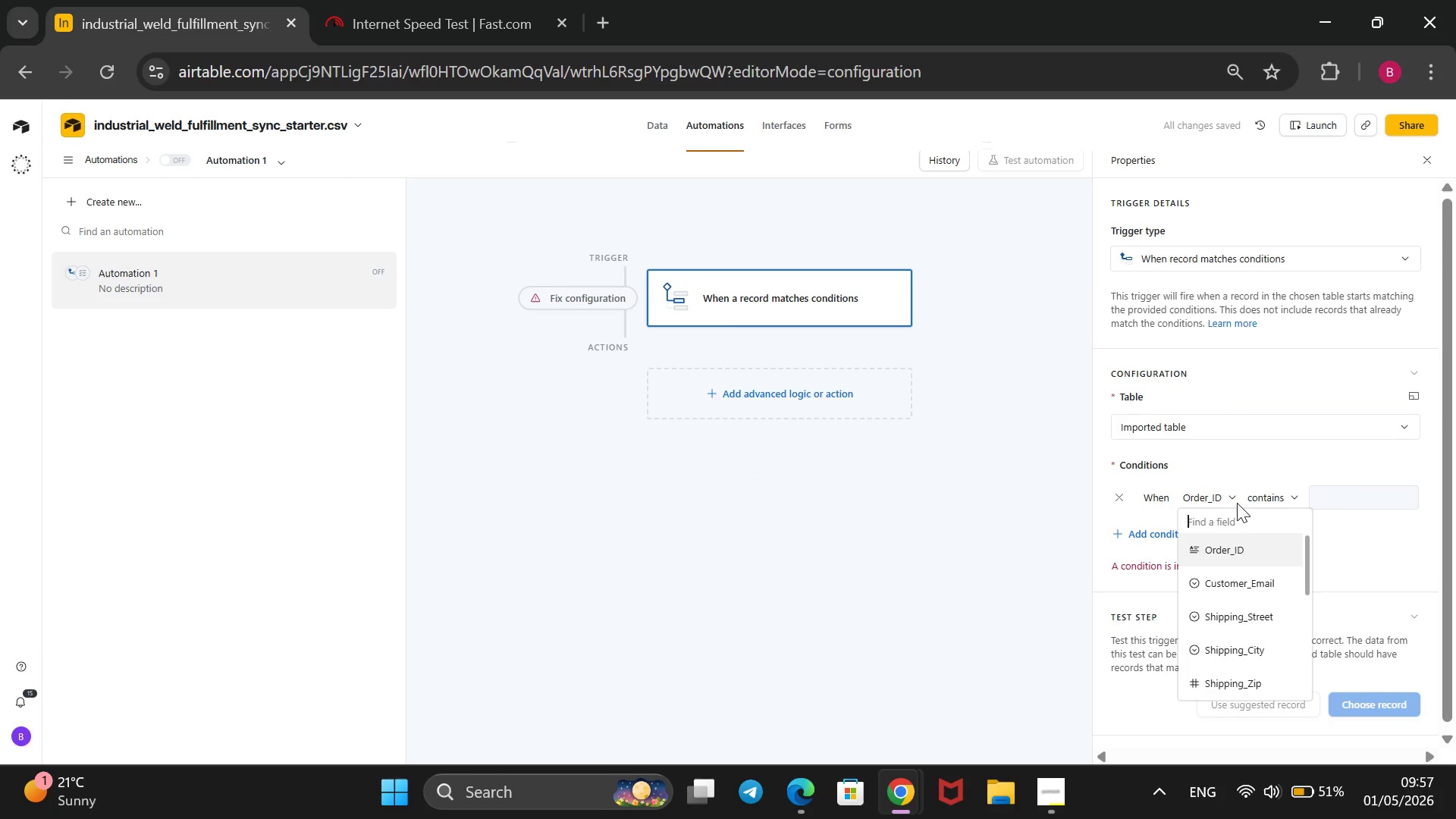 
scroll: coordinate [1181, 637], scroll_direction: down, amount: 3.0
 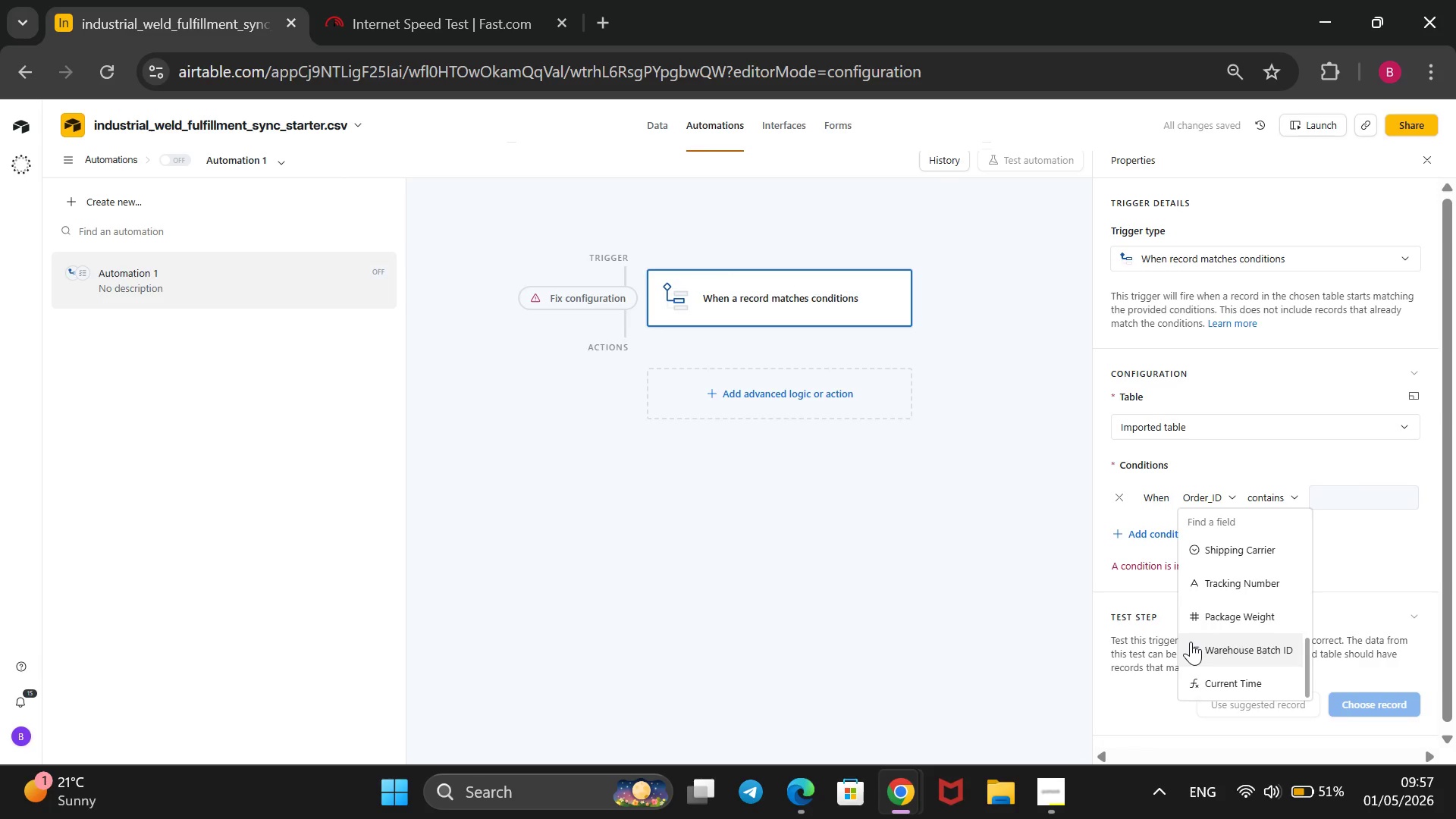 
scroll: coordinate [1191, 642], scroll_direction: none, amount: 0.0
 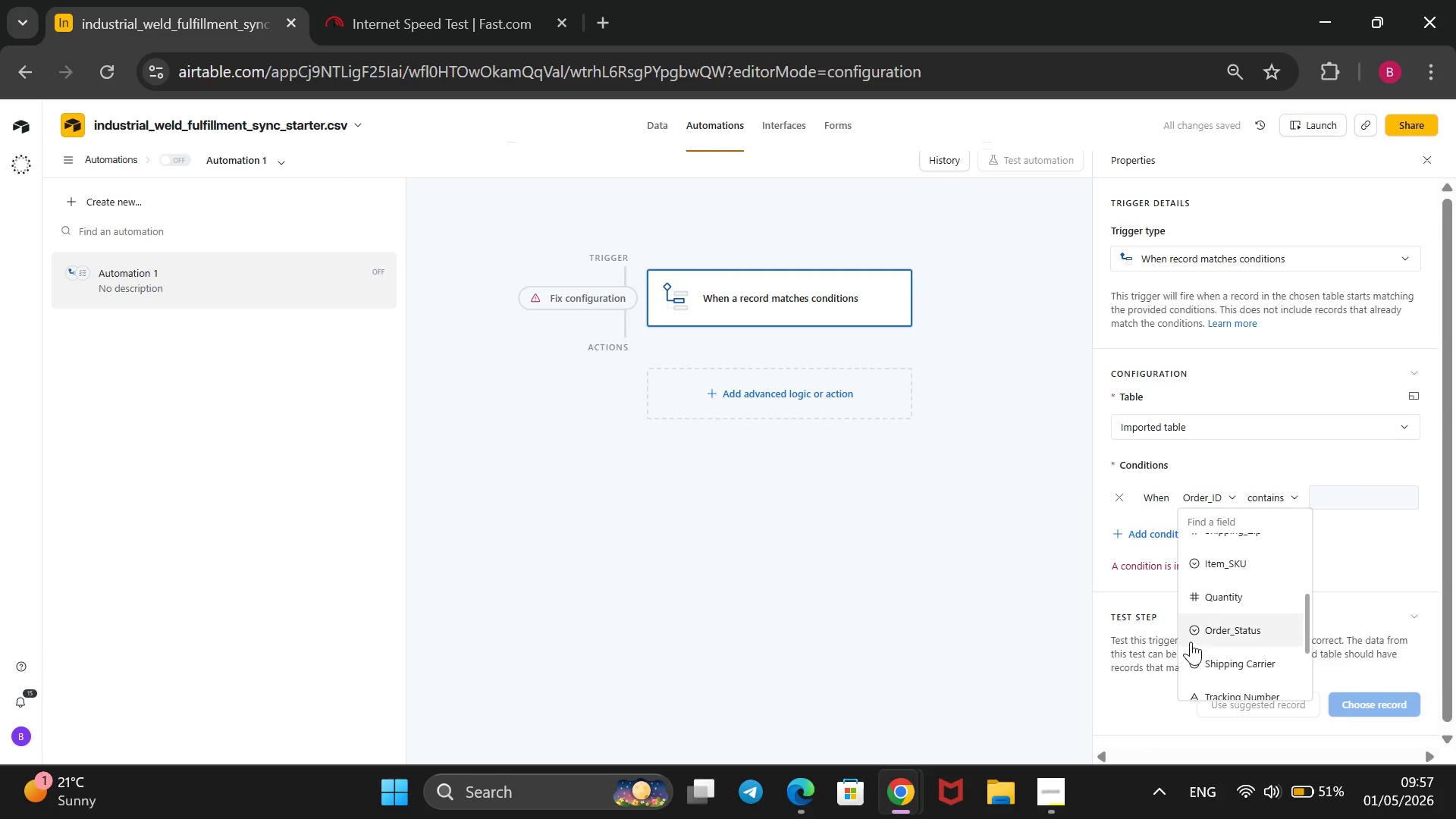 
scroll: coordinate [1225, 633], scroll_direction: up, amount: 4.0
 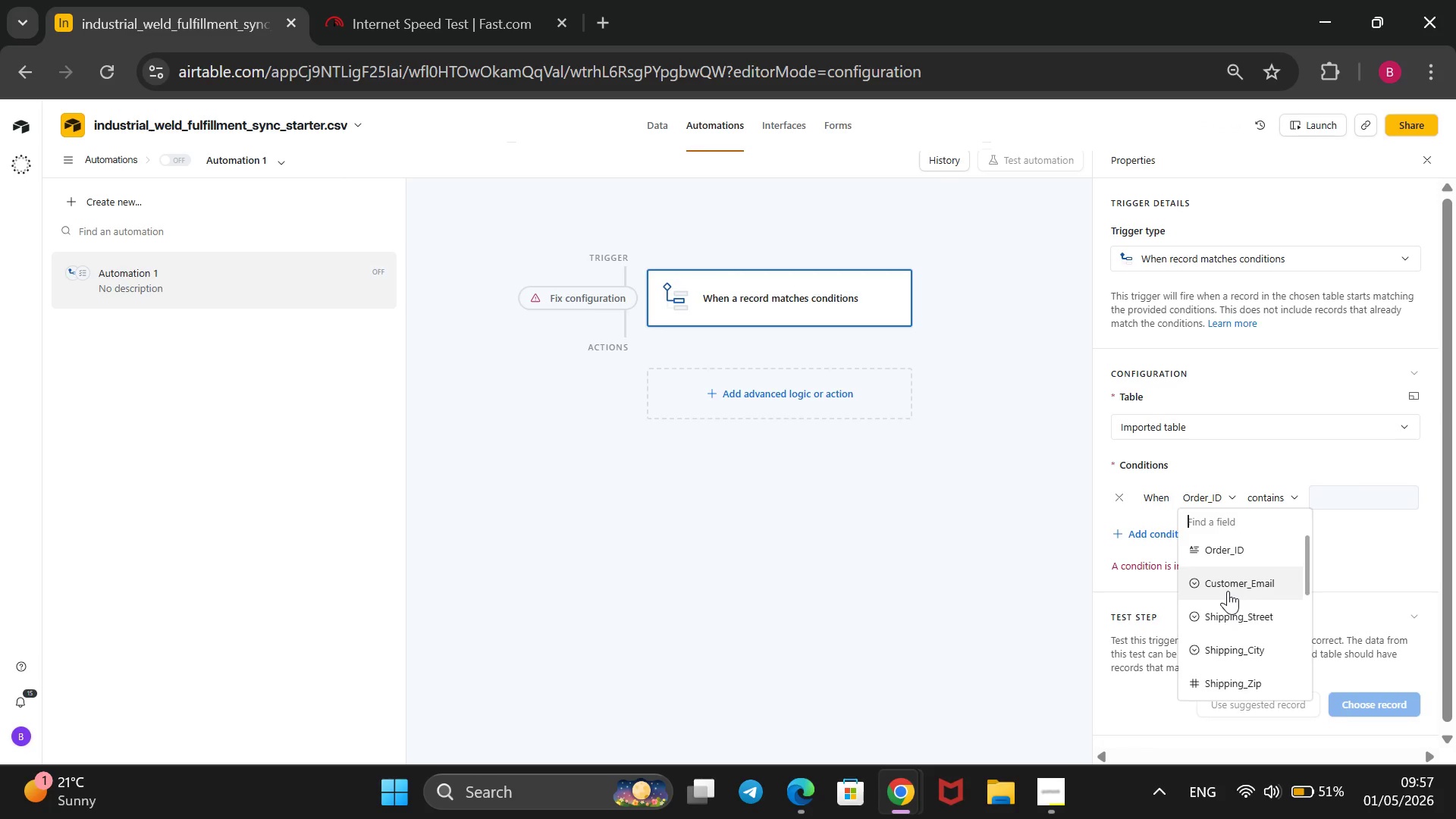 
scroll: coordinate [1232, 595], scroll_direction: down, amount: 1.0
 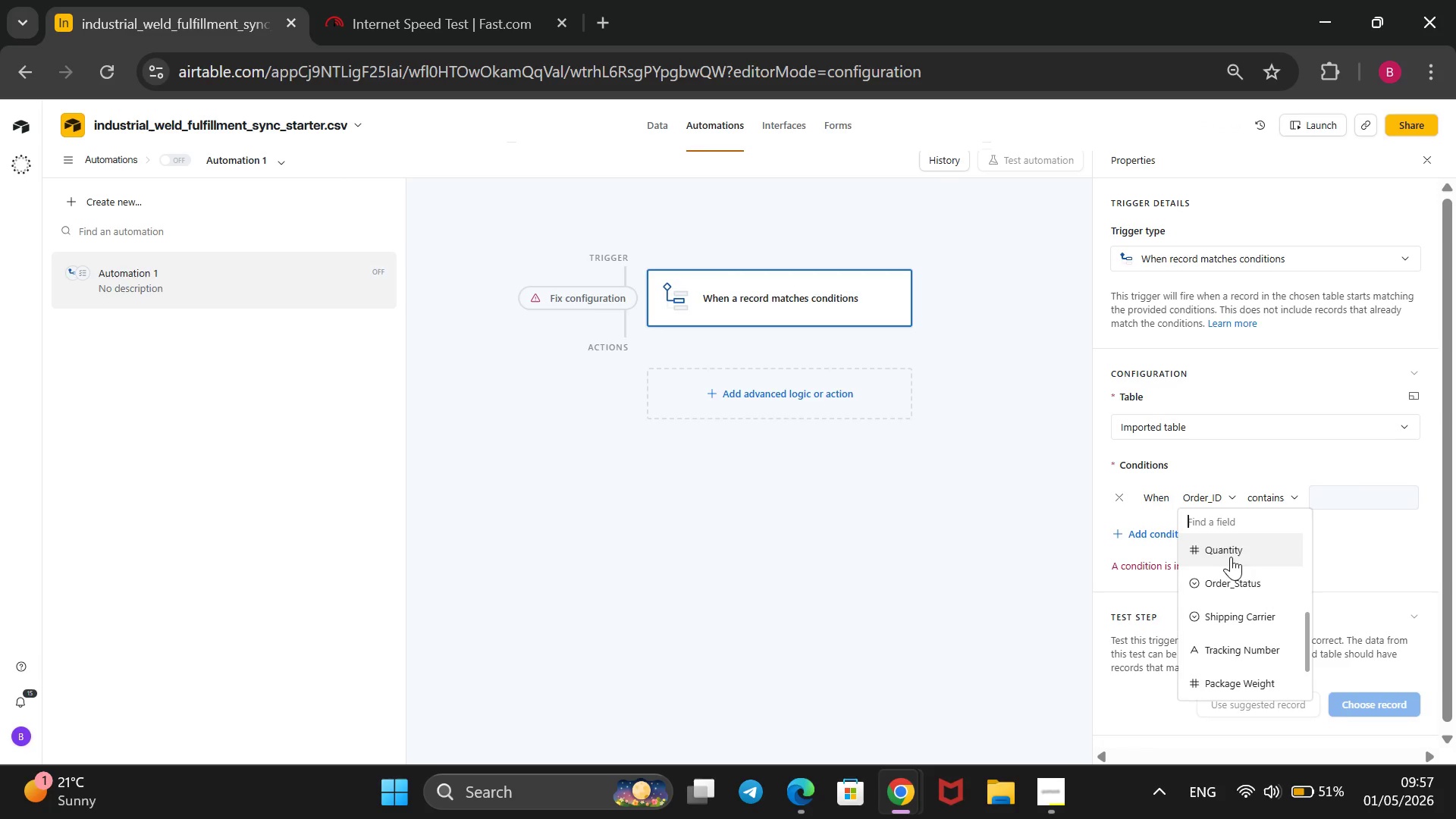 
left_click([1224, 573])
 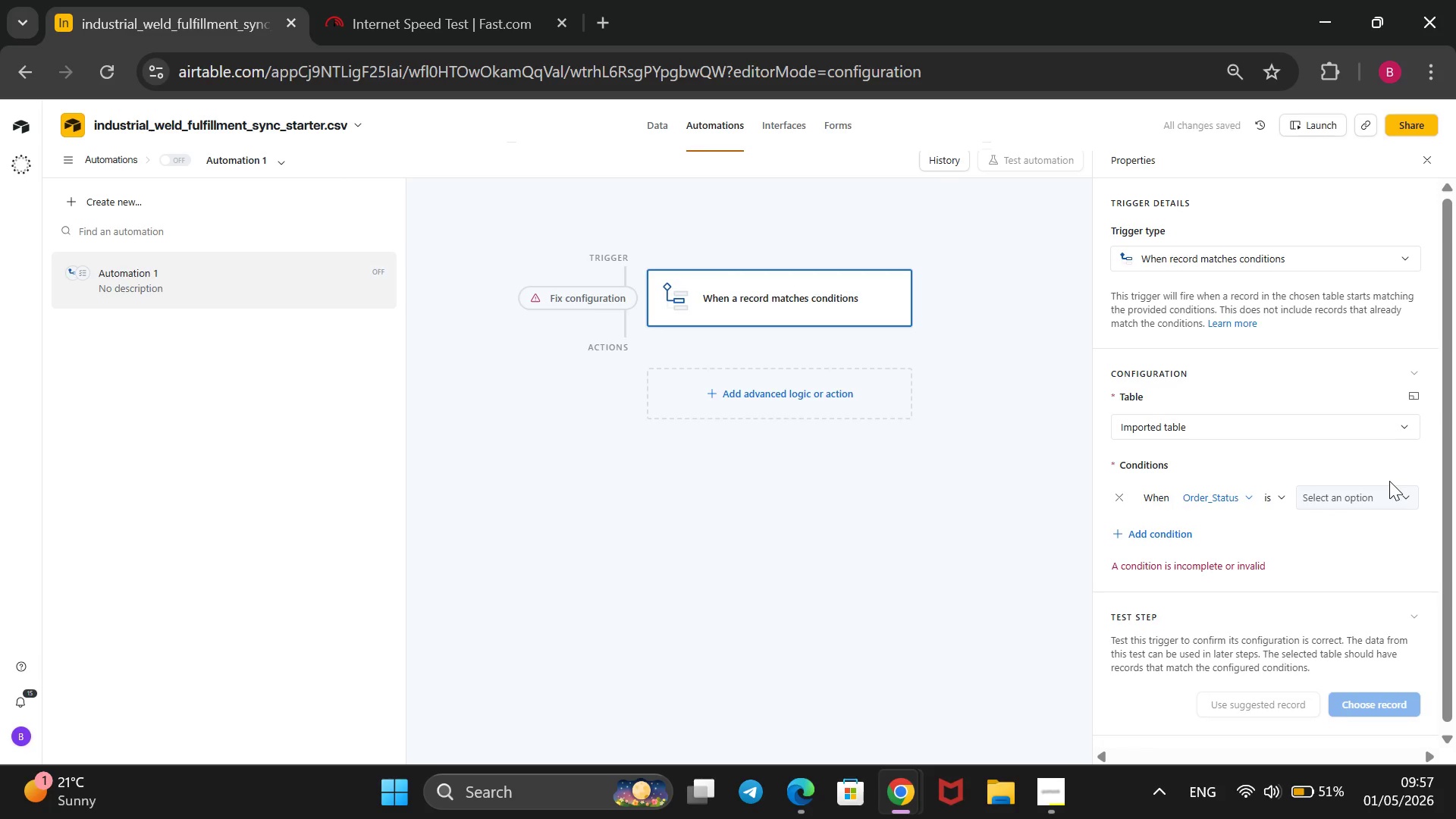 
left_click([1389, 493])
 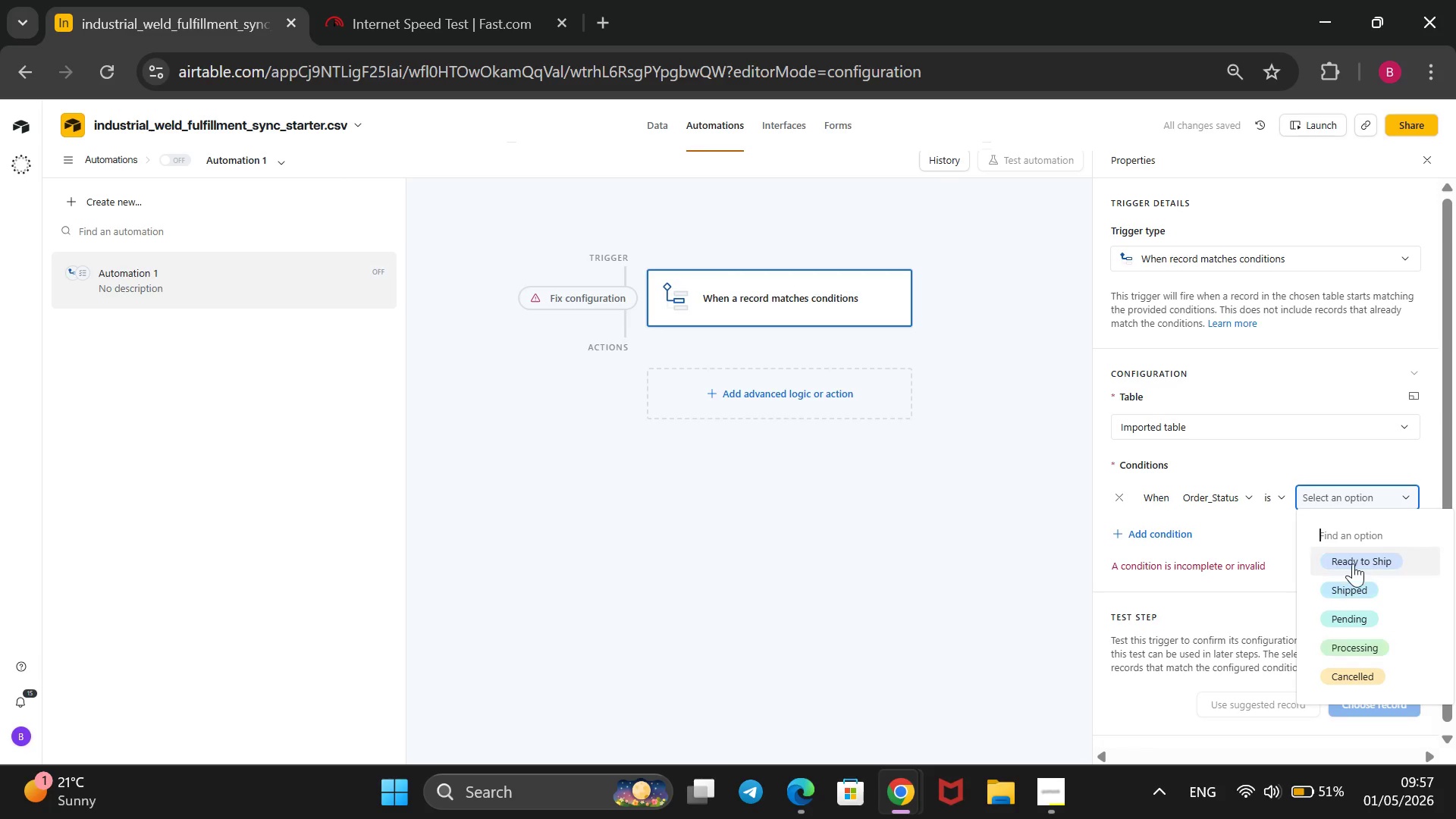 
left_click([1353, 563])
 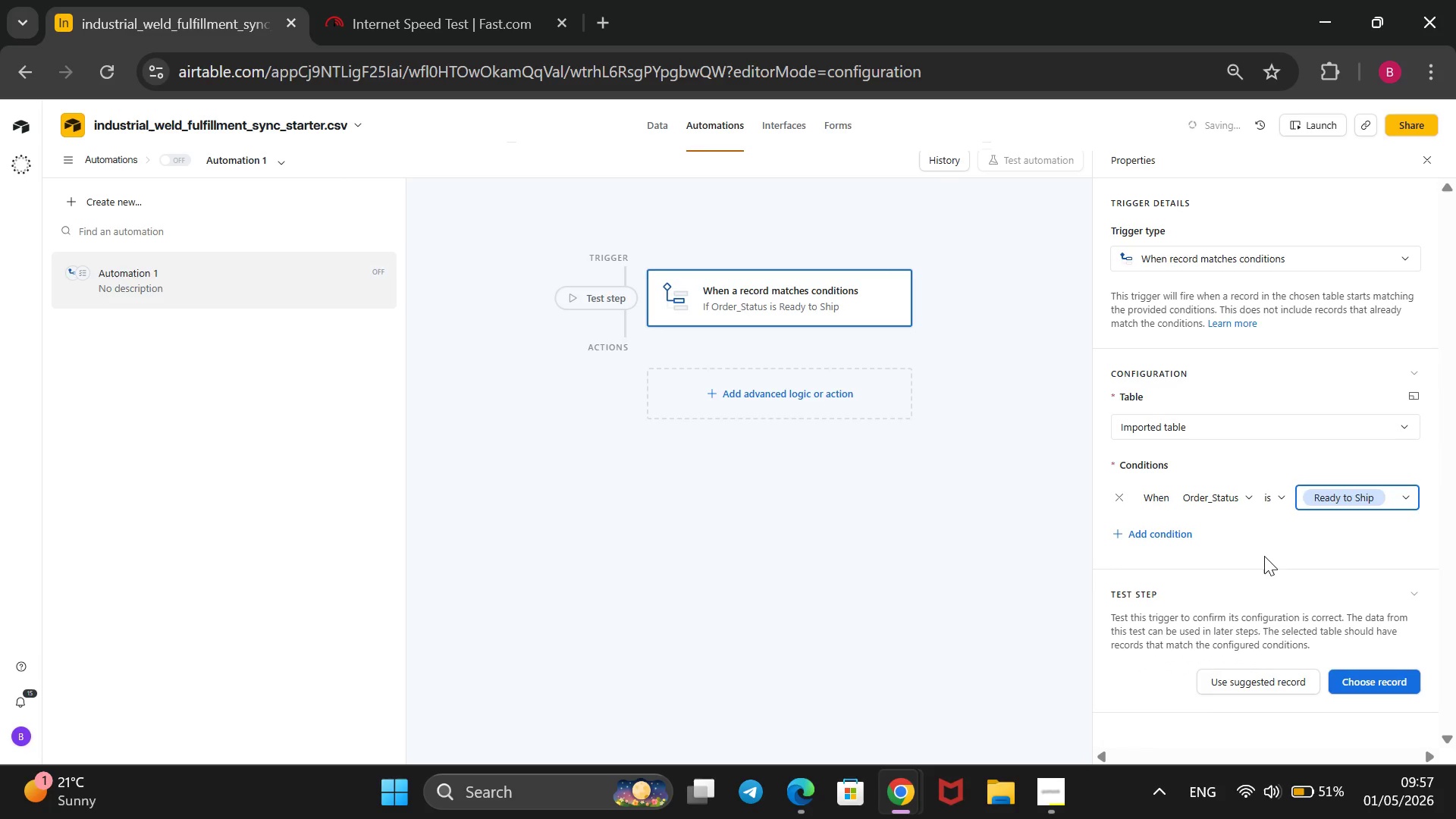 
scroll: coordinate [1252, 559], scroll_direction: down, amount: 3.0
 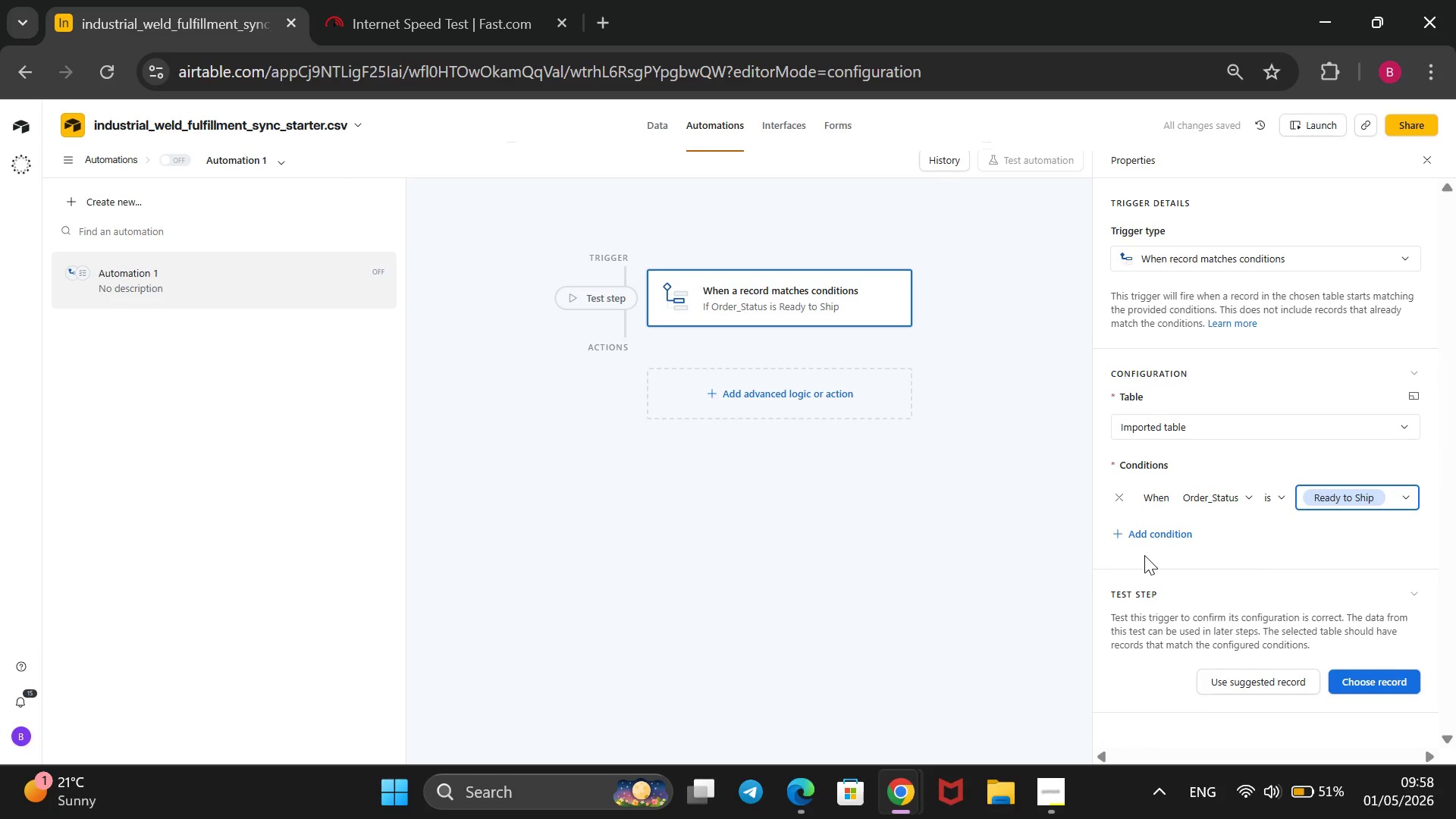 
left_click([719, 403])
 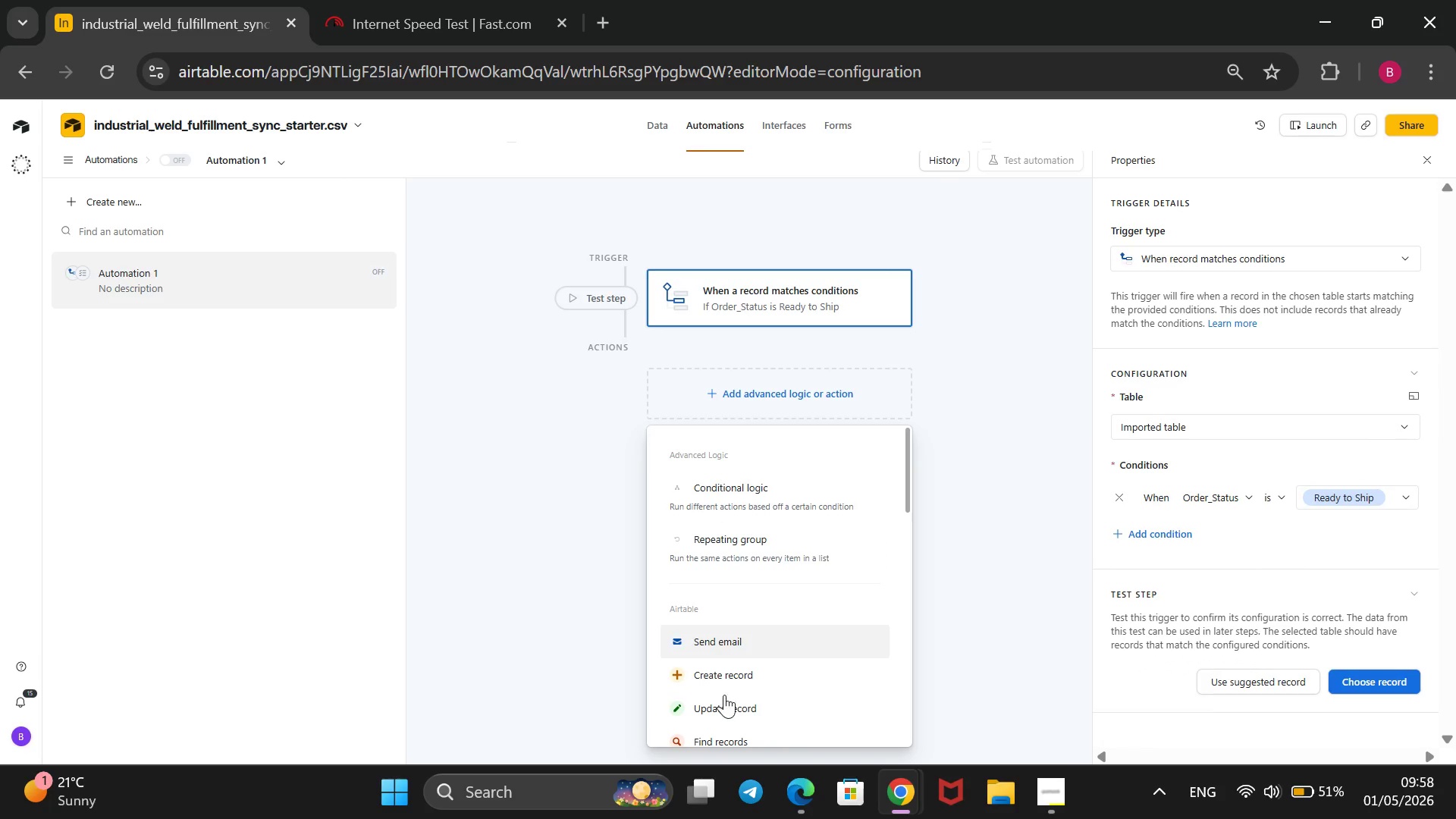 
left_click([724, 695])
 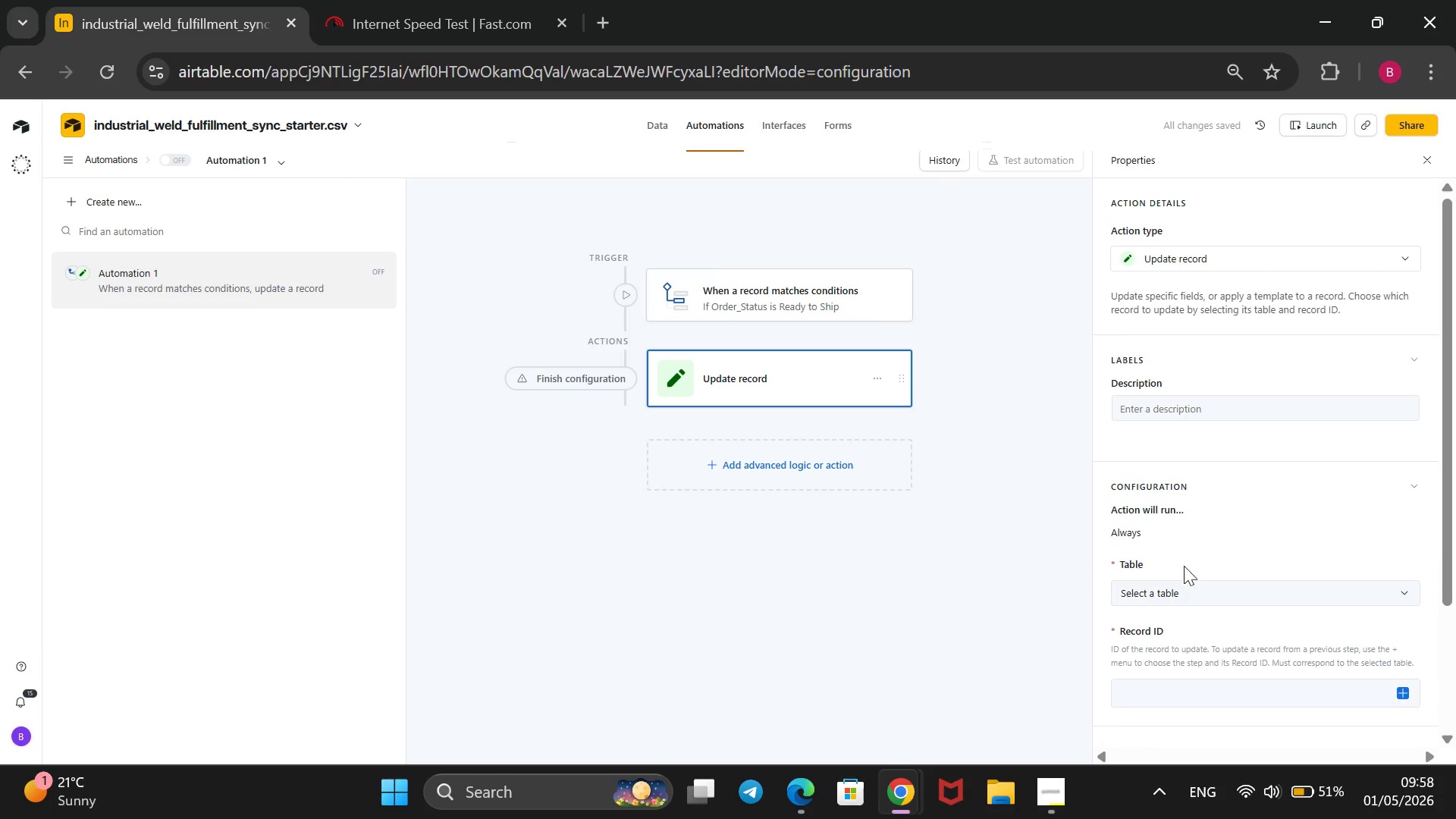 
left_click([1180, 598])
 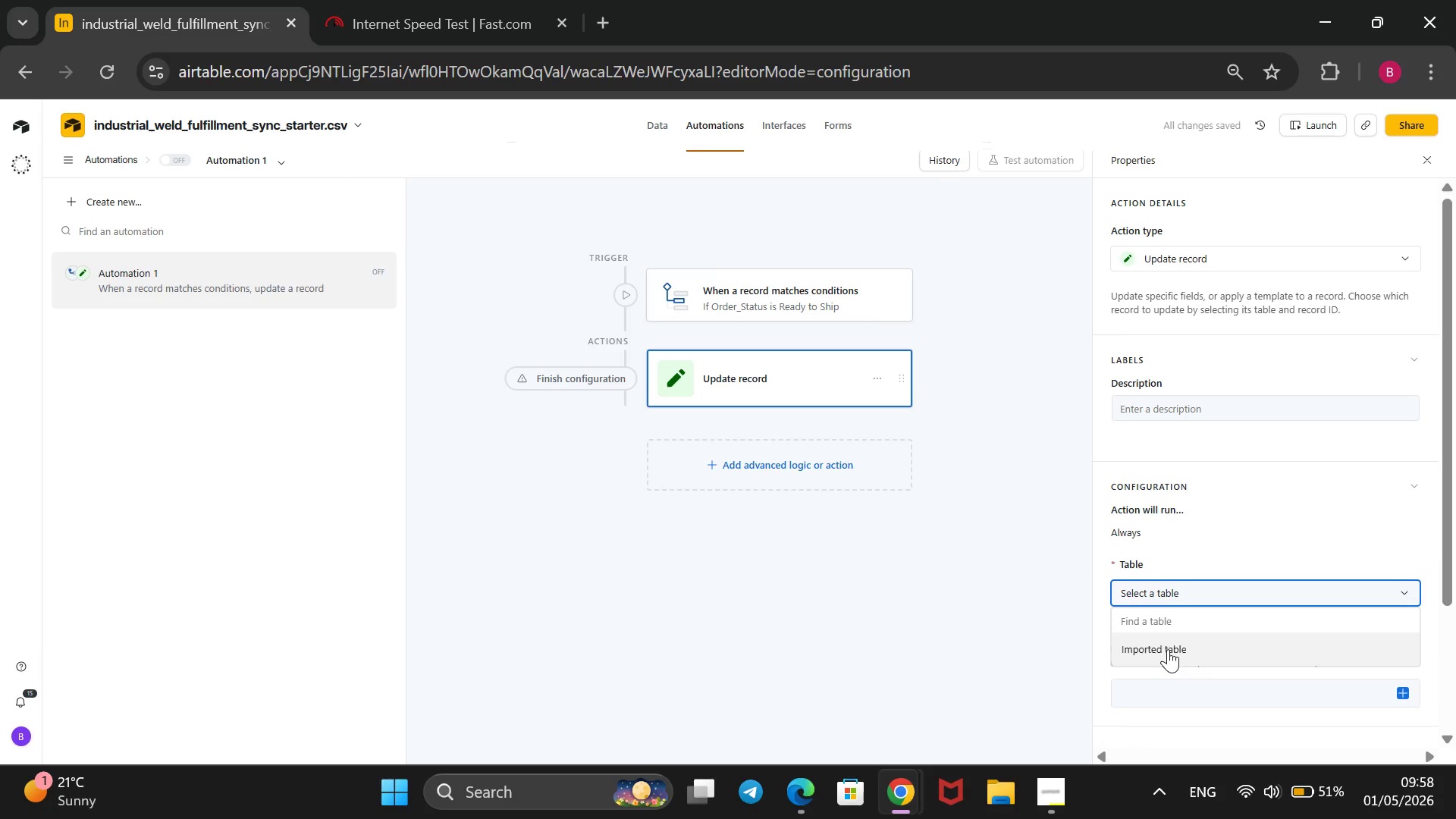 
left_click([1166, 651])
 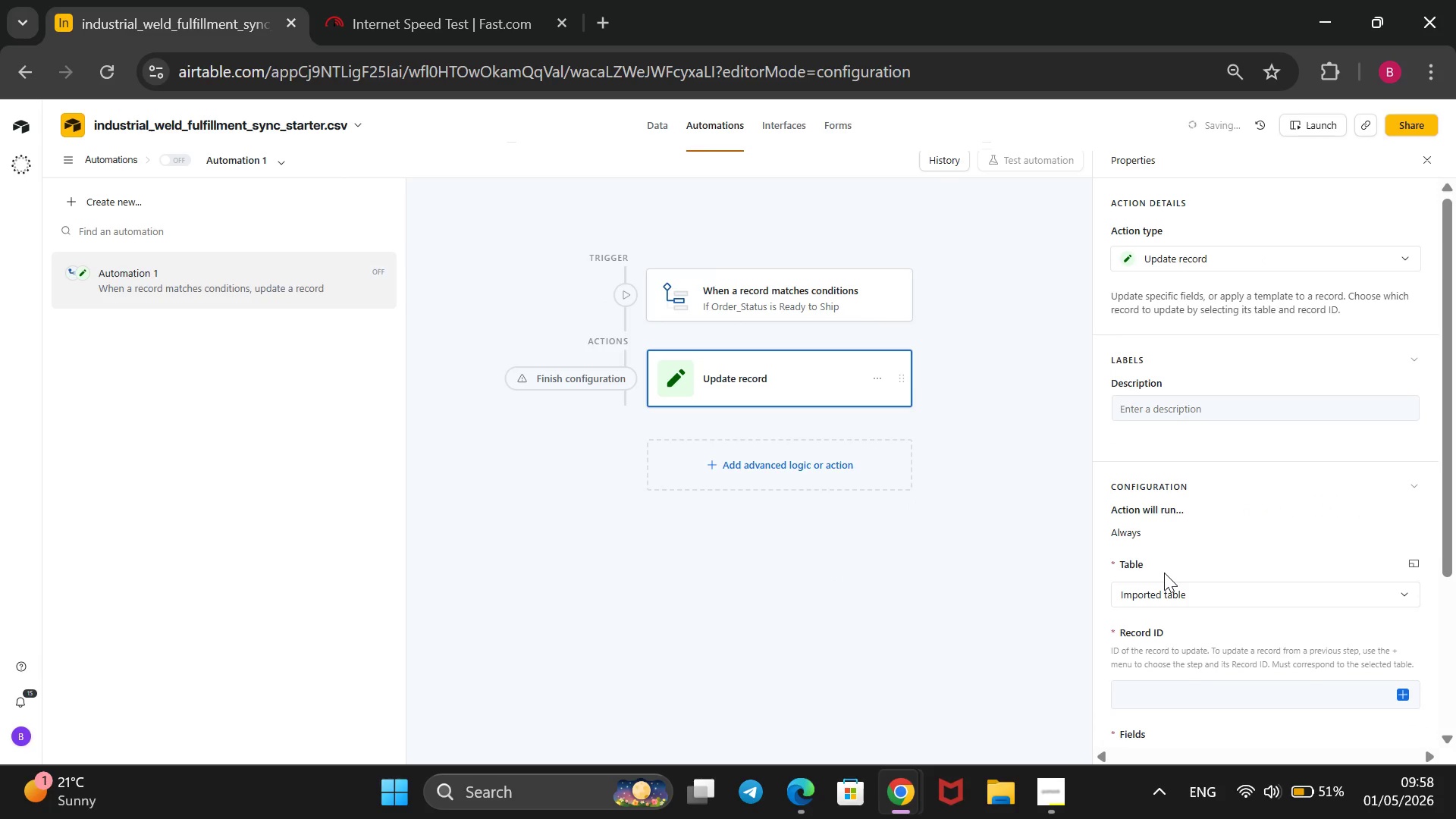 
scroll: coordinate [1164, 573], scroll_direction: down, amount: 1.0
 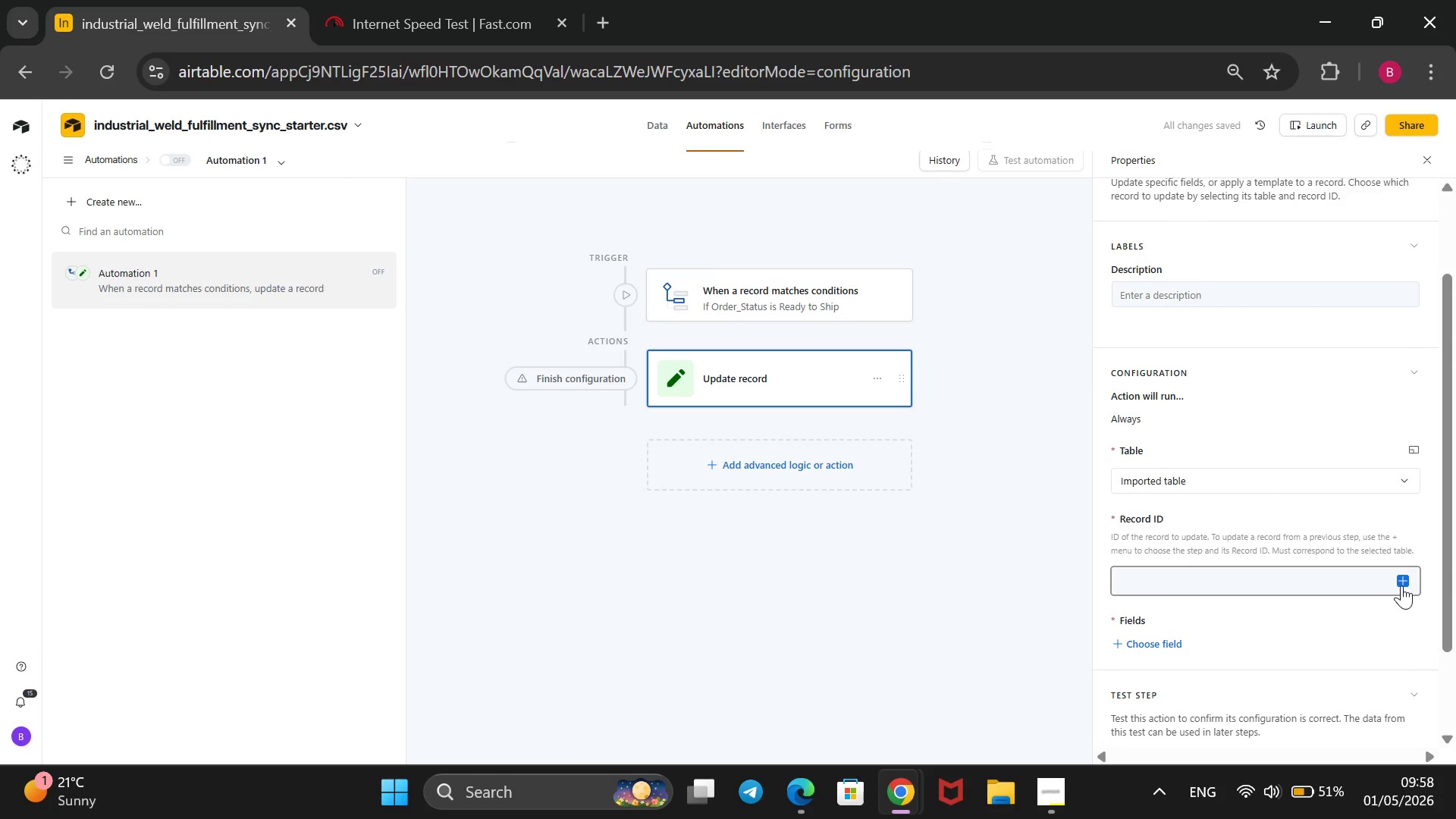 
left_click([1402, 576])
 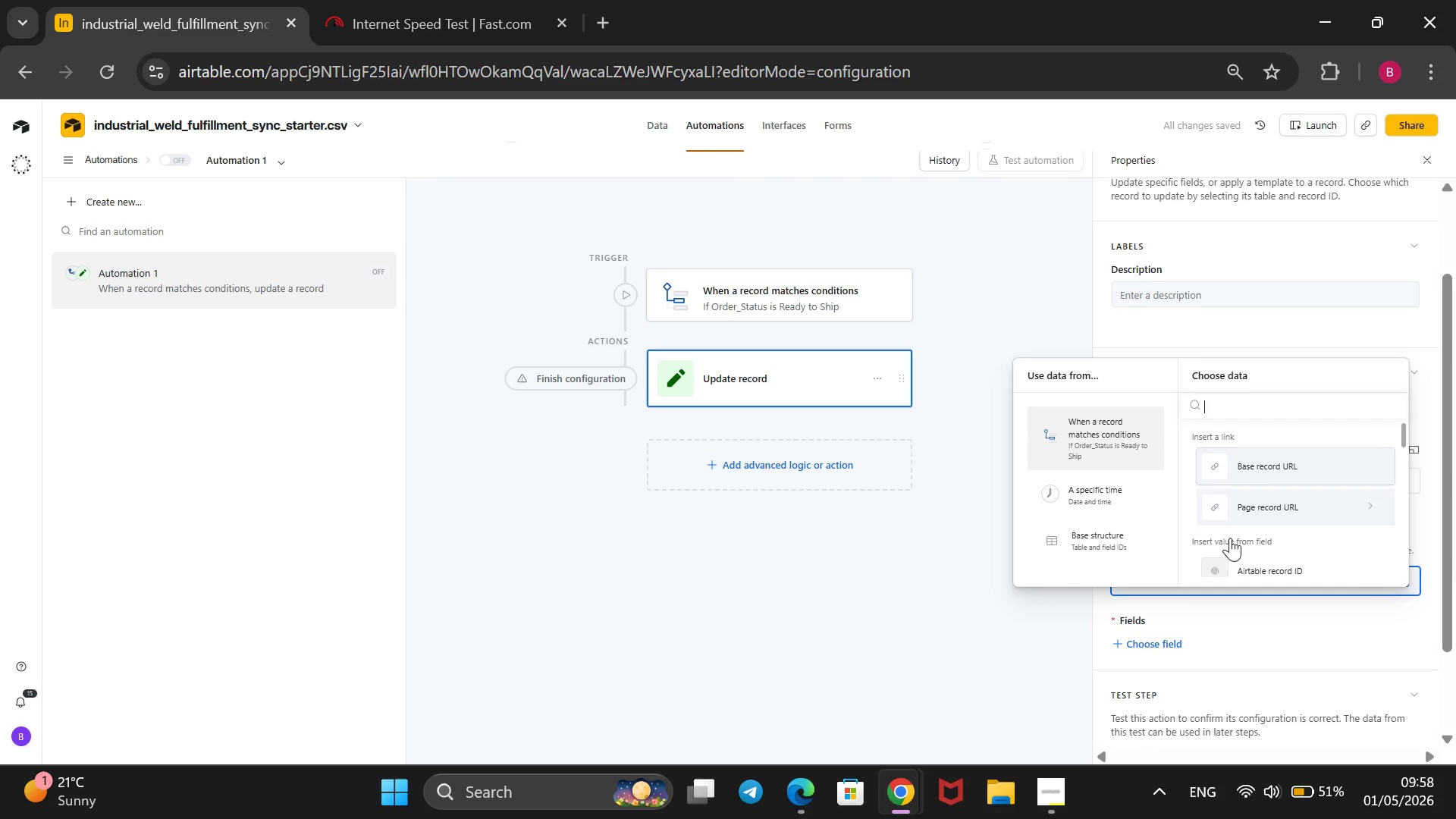 
left_click([1232, 556])
 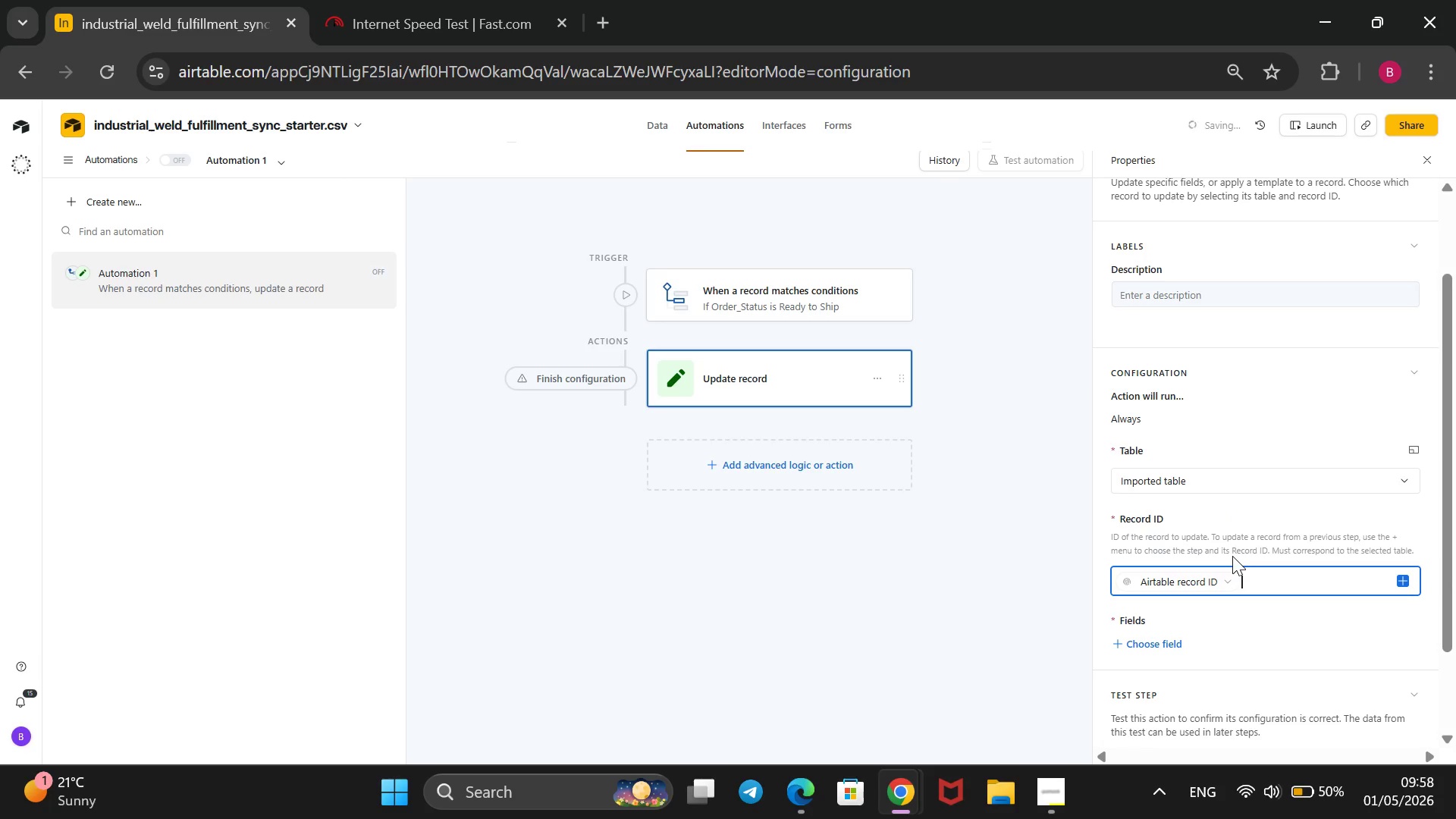 
scroll: coordinate [1231, 558], scroll_direction: down, amount: 2.0
 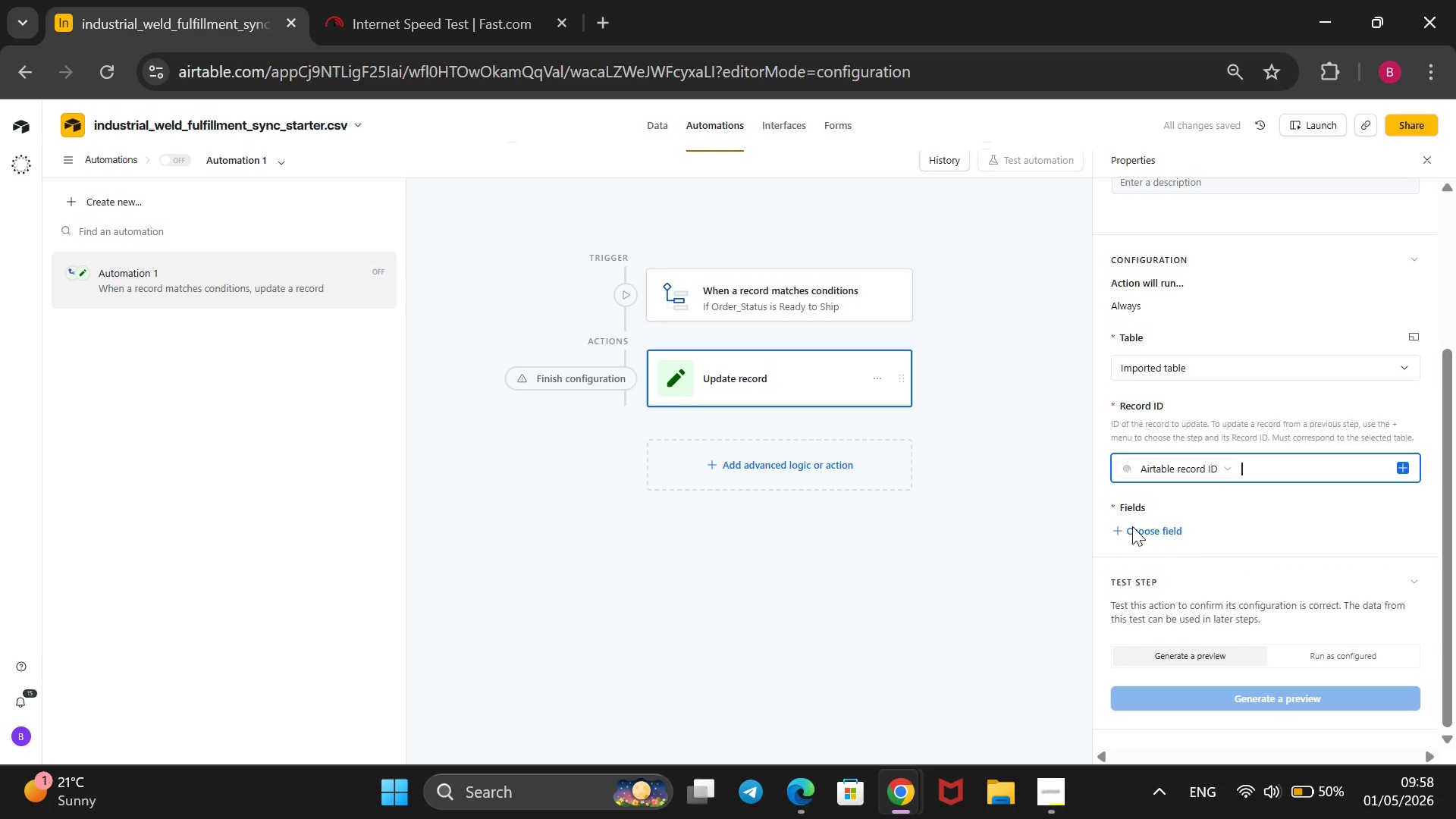 
left_click([1132, 533])
 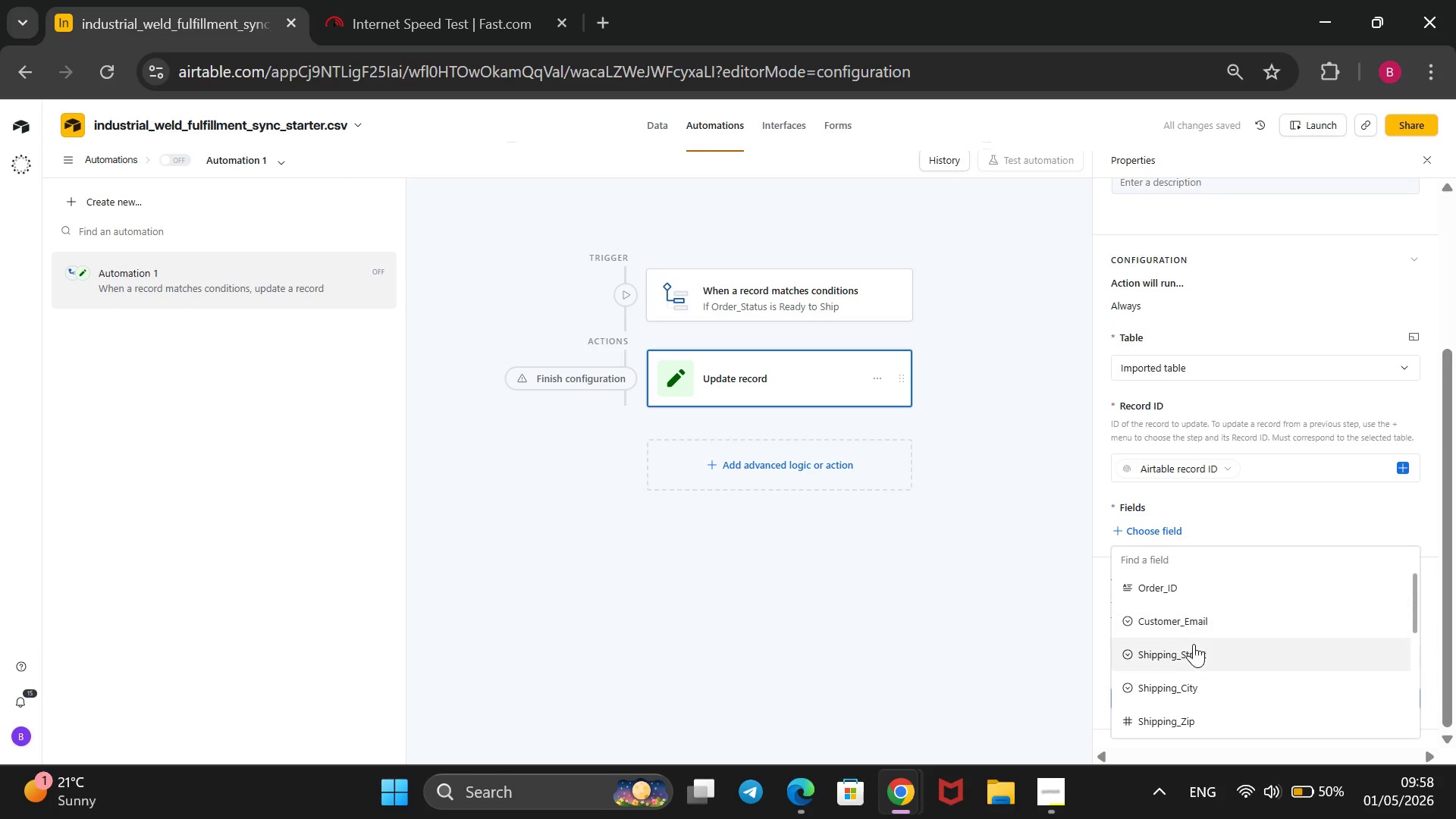 
scroll: coordinate [1200, 647], scroll_direction: down, amount: 2.0
 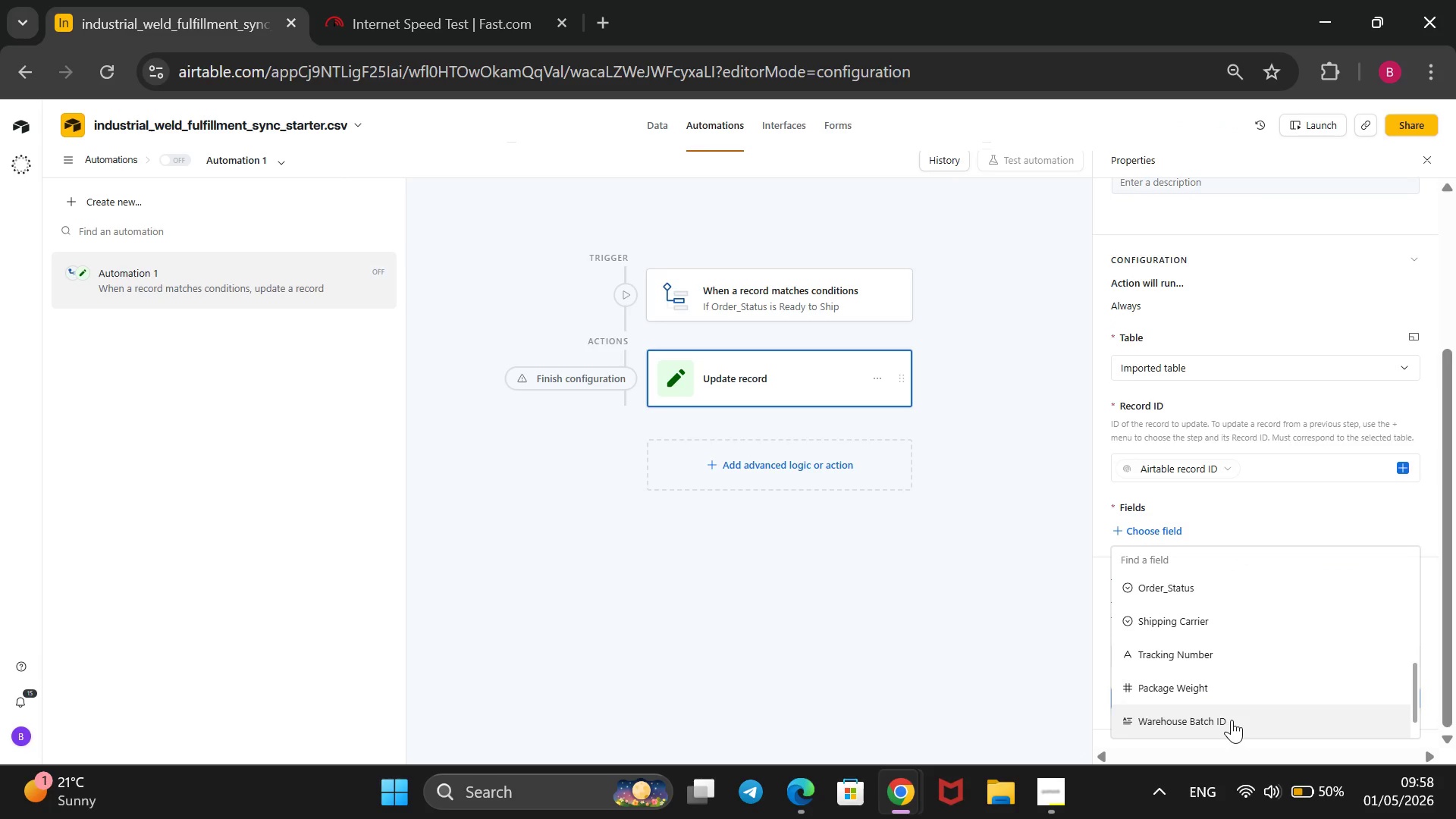 
left_click([1232, 720])
 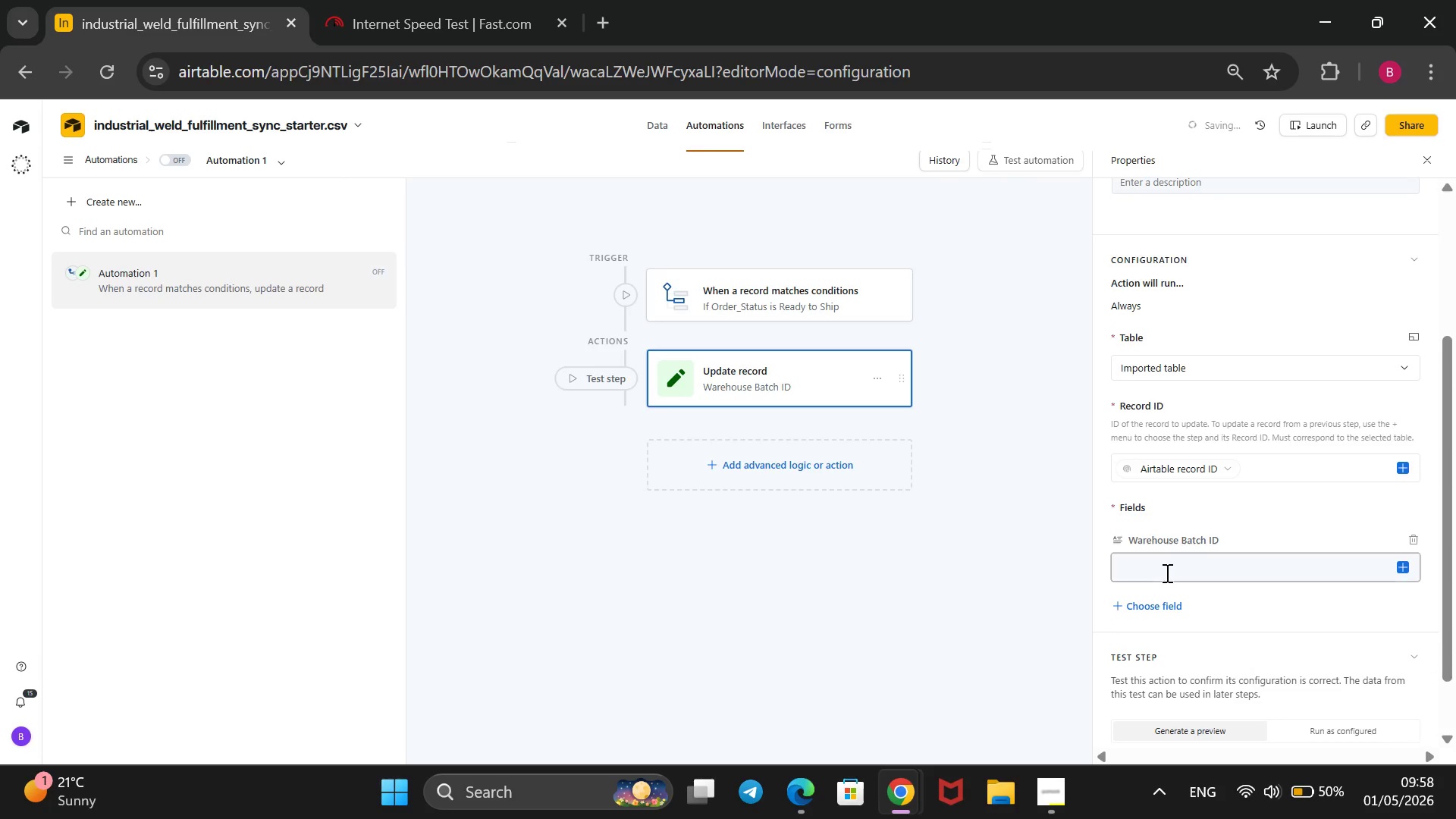 
left_click([1164, 573])
 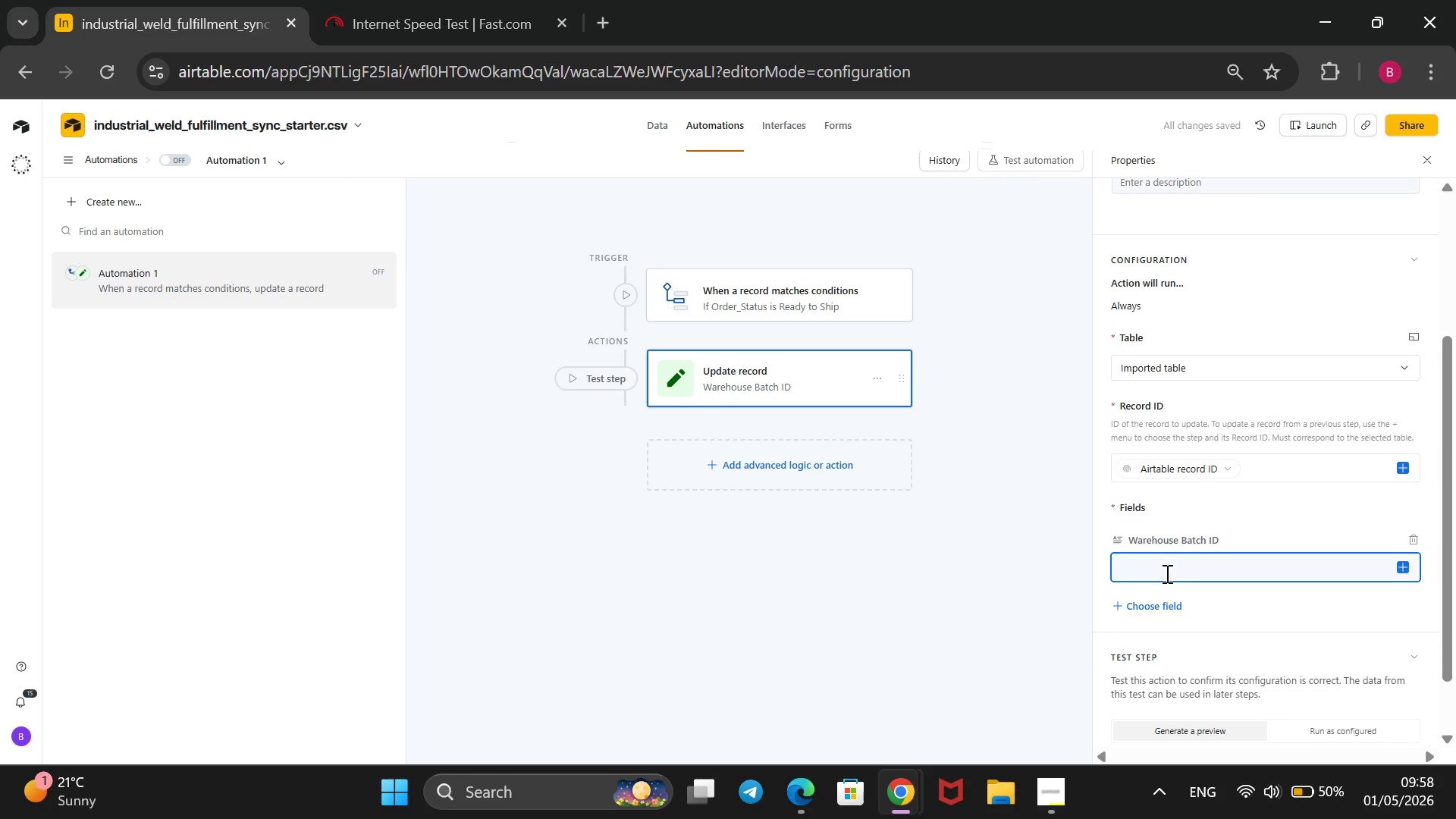 
hold_key(key=ShiftRight, duration=1.52)
 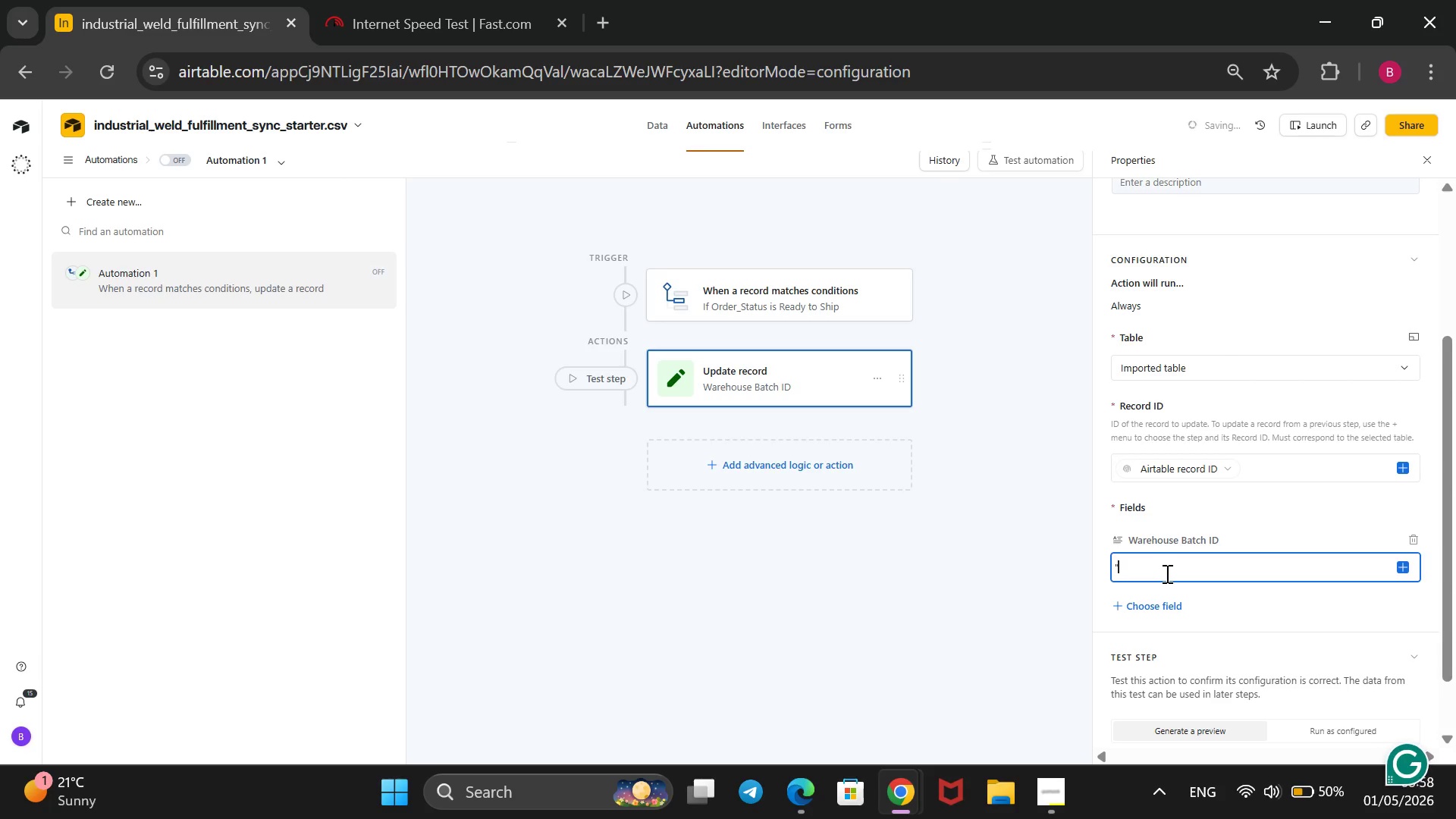 
type(@@)
 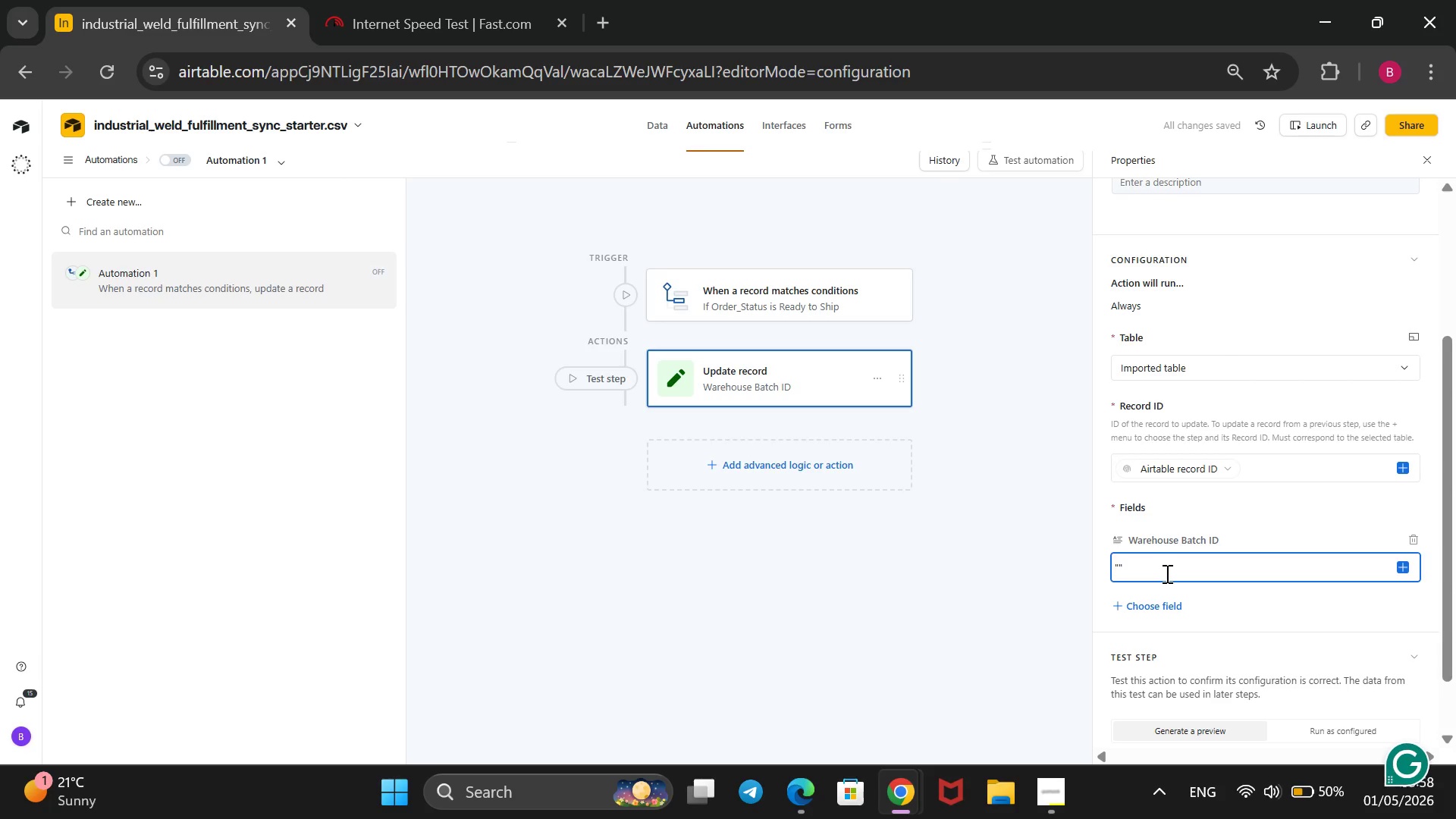 
key(ArrowLeft)
 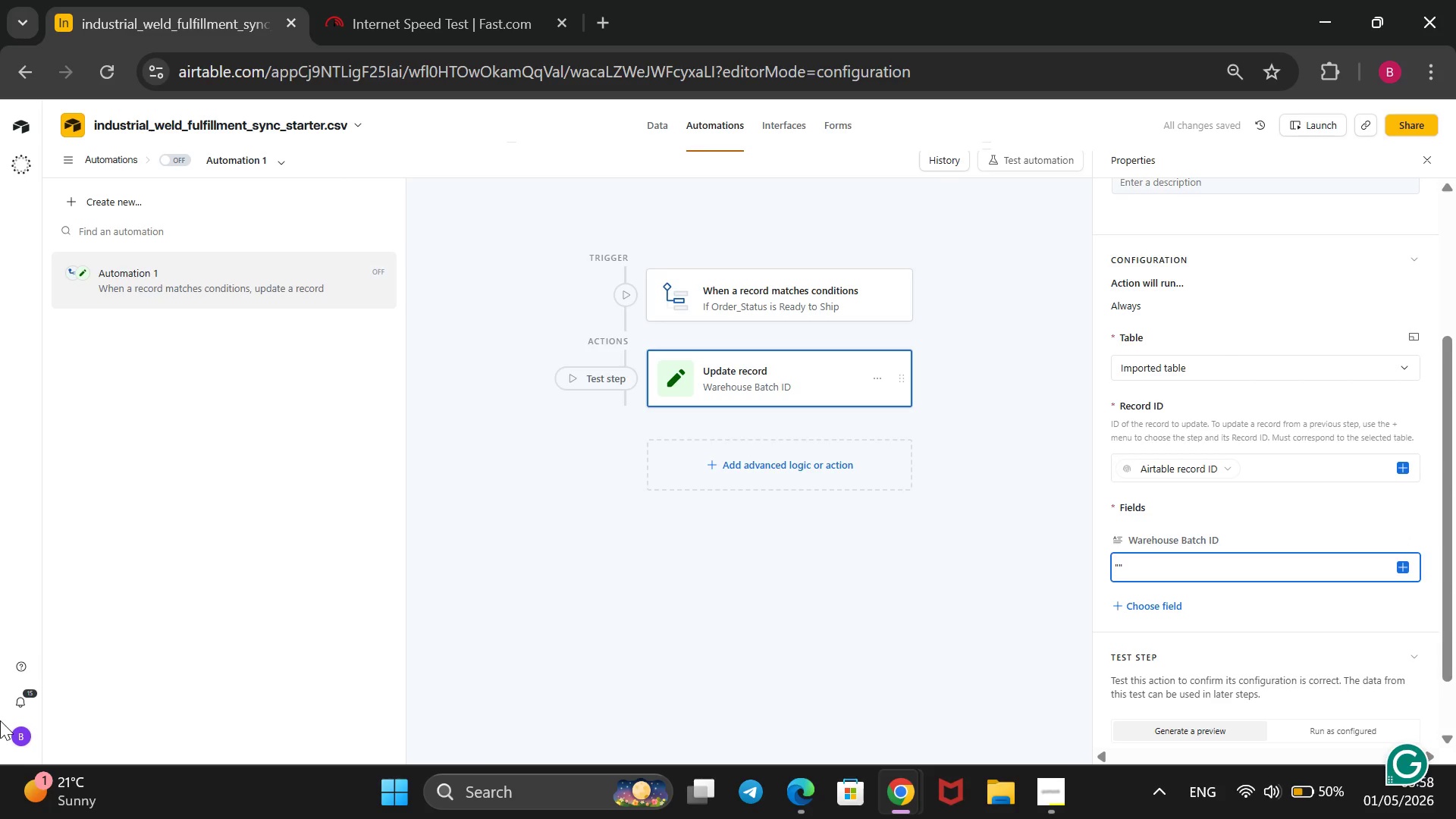 
wait(5.05)
 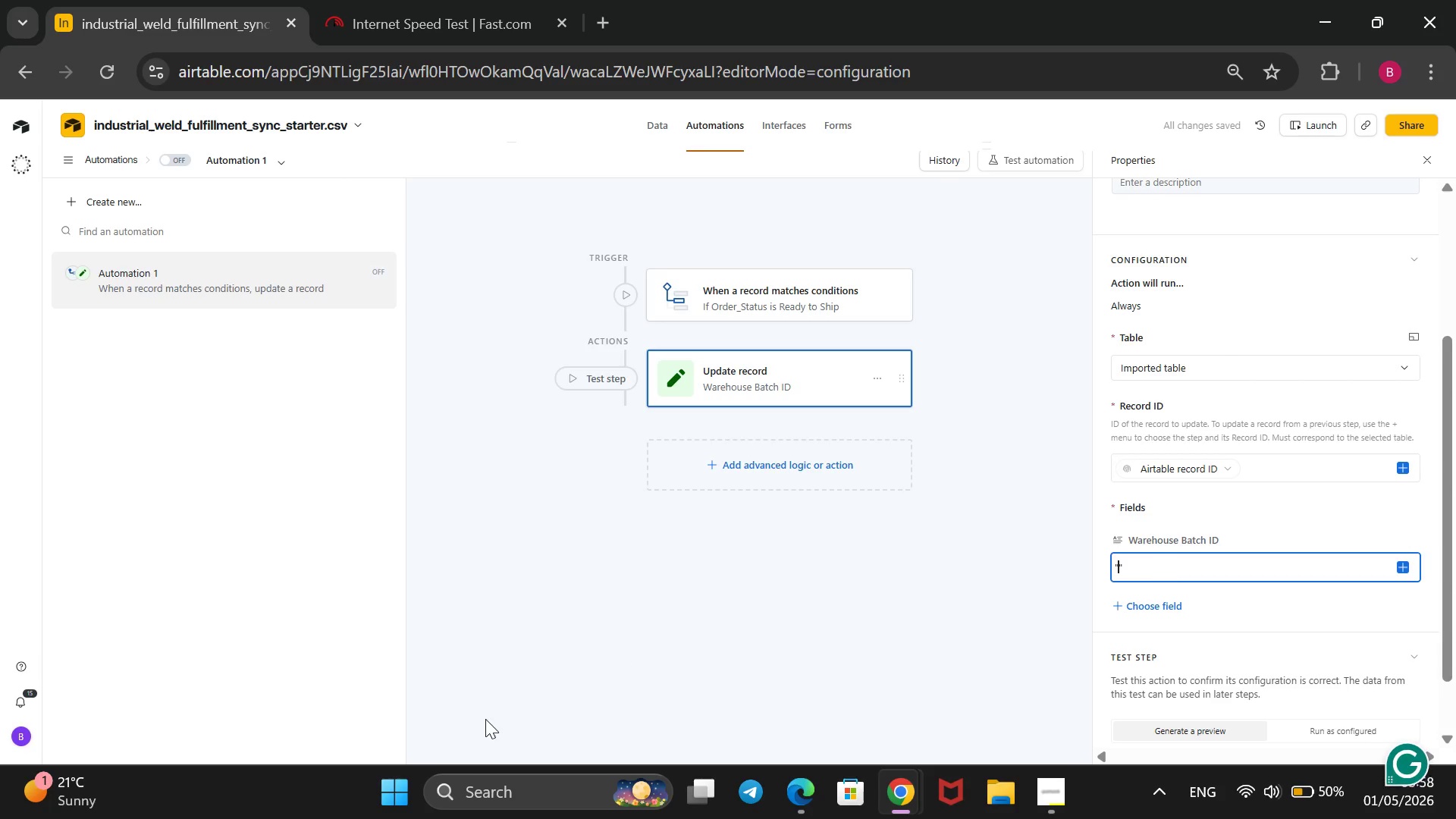 
type(BAT-)